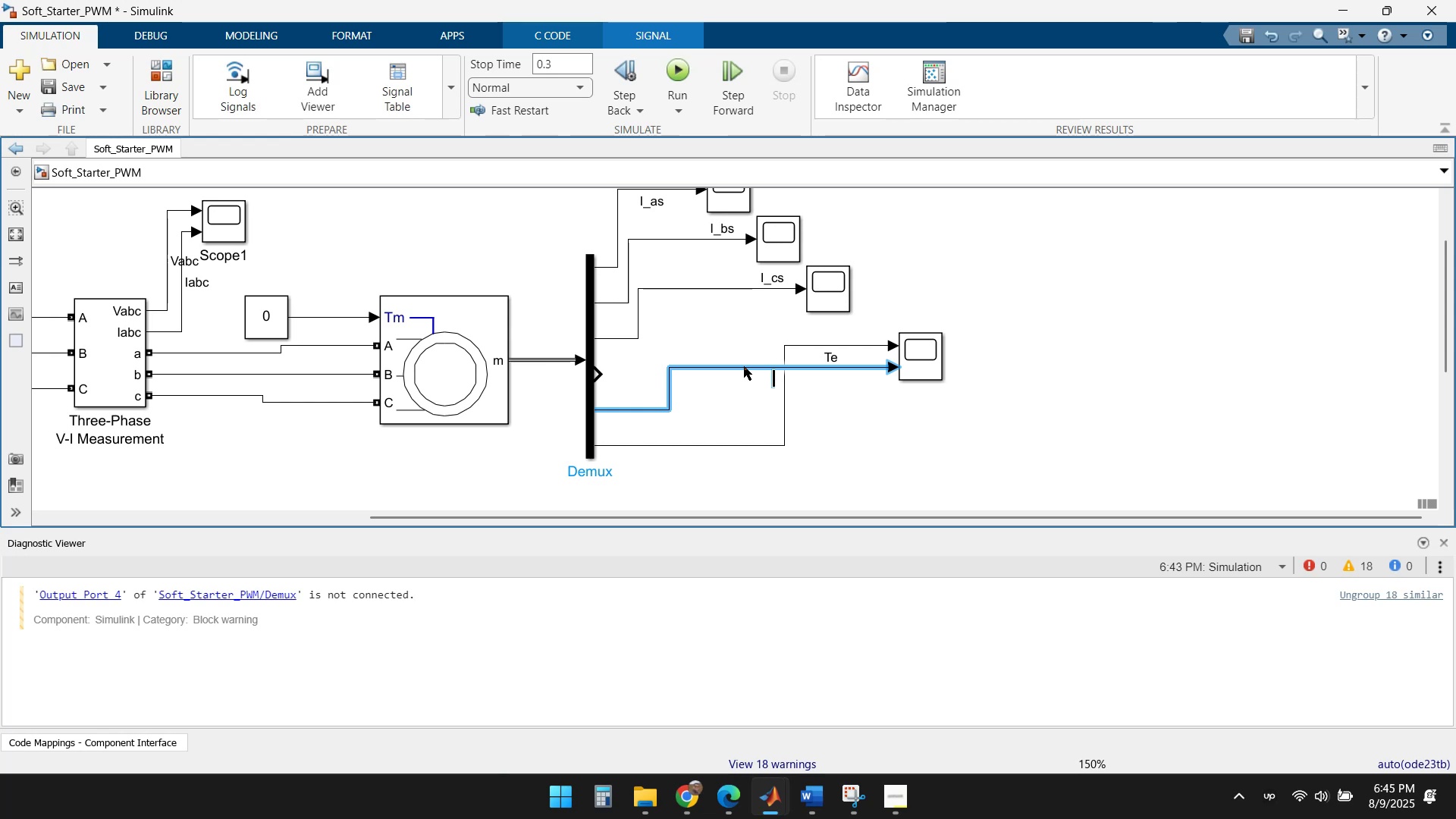 
type(rpm)
 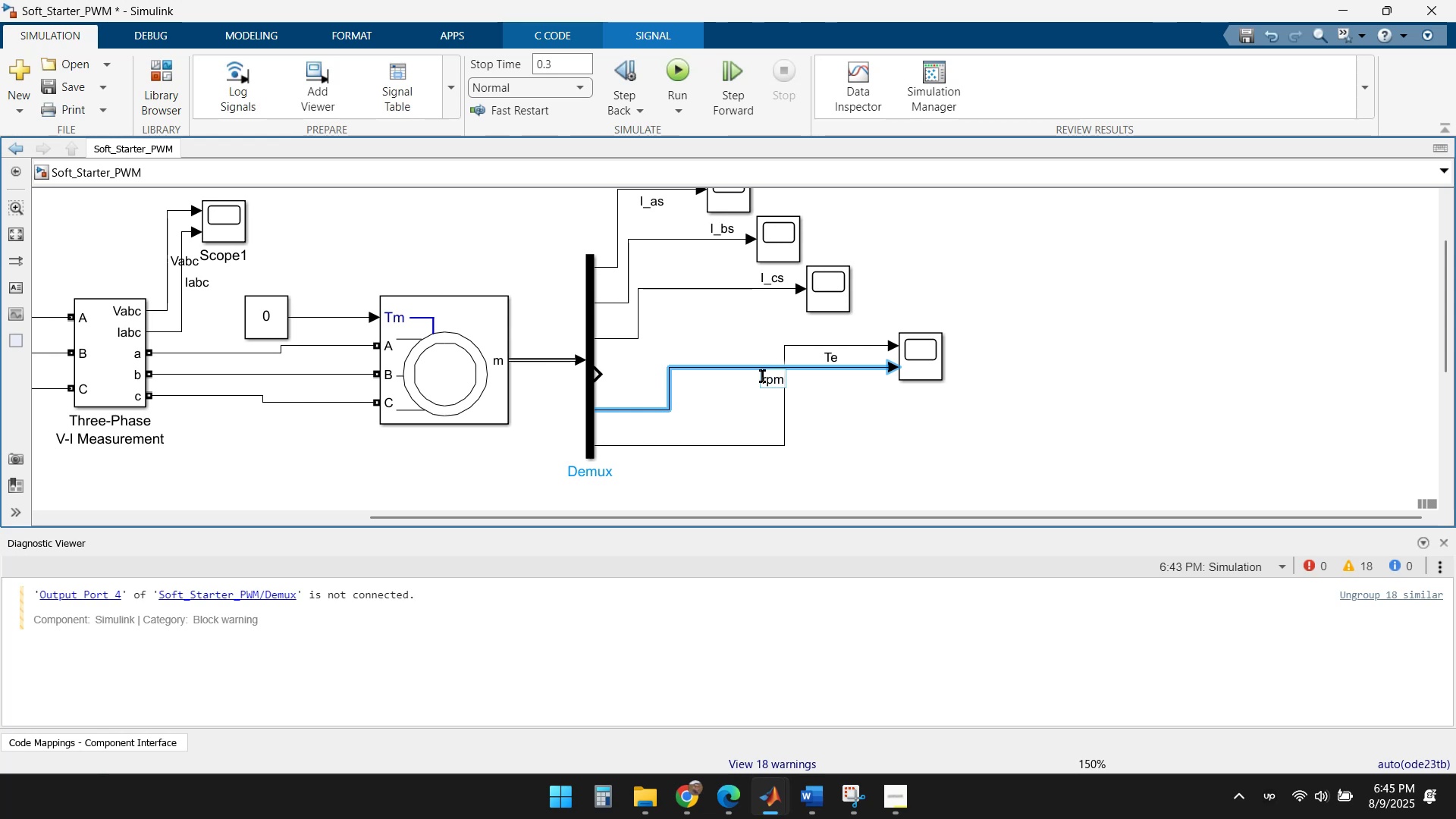 
left_click([823, 418])
 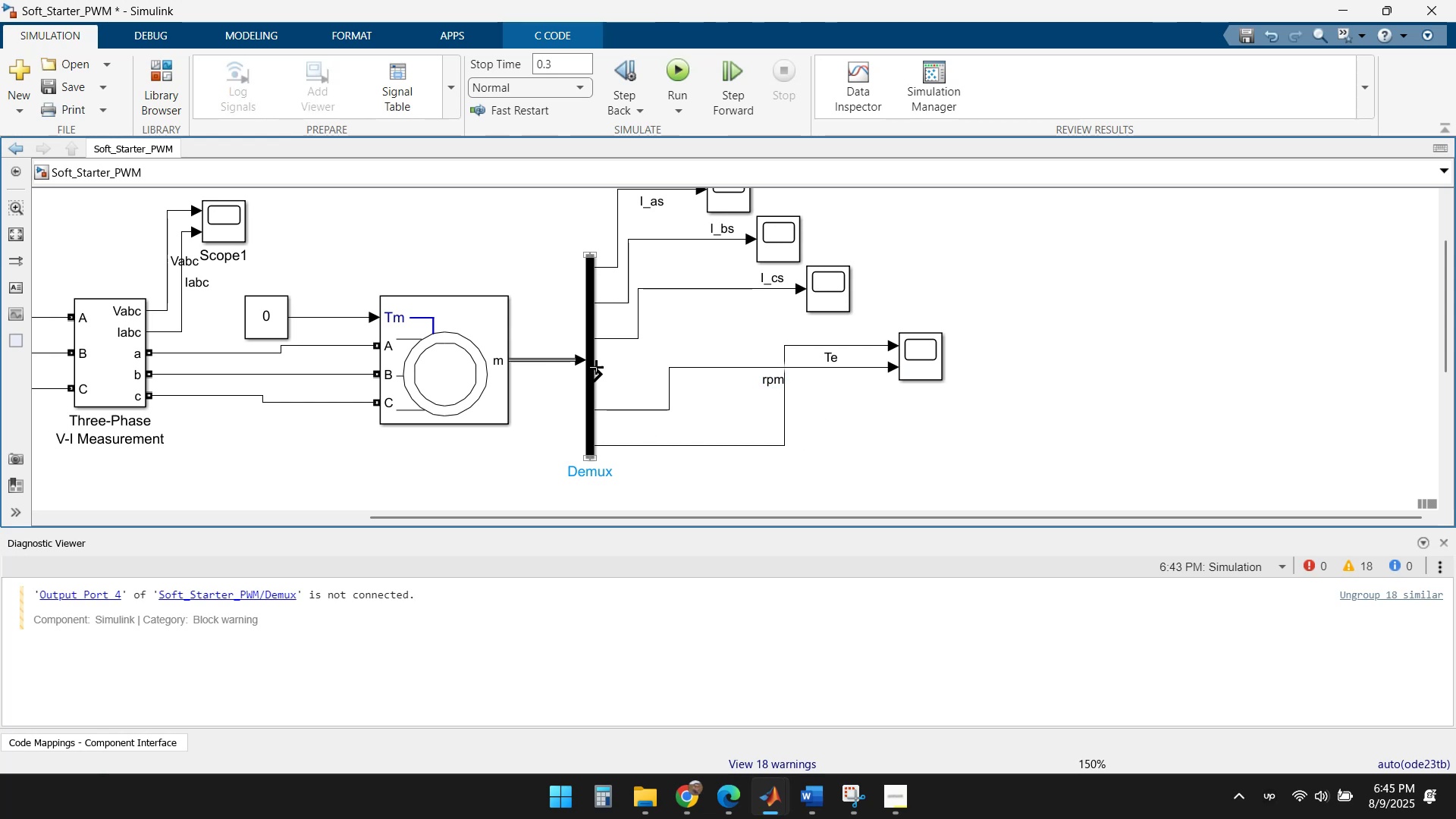 
left_click([601, 367])
 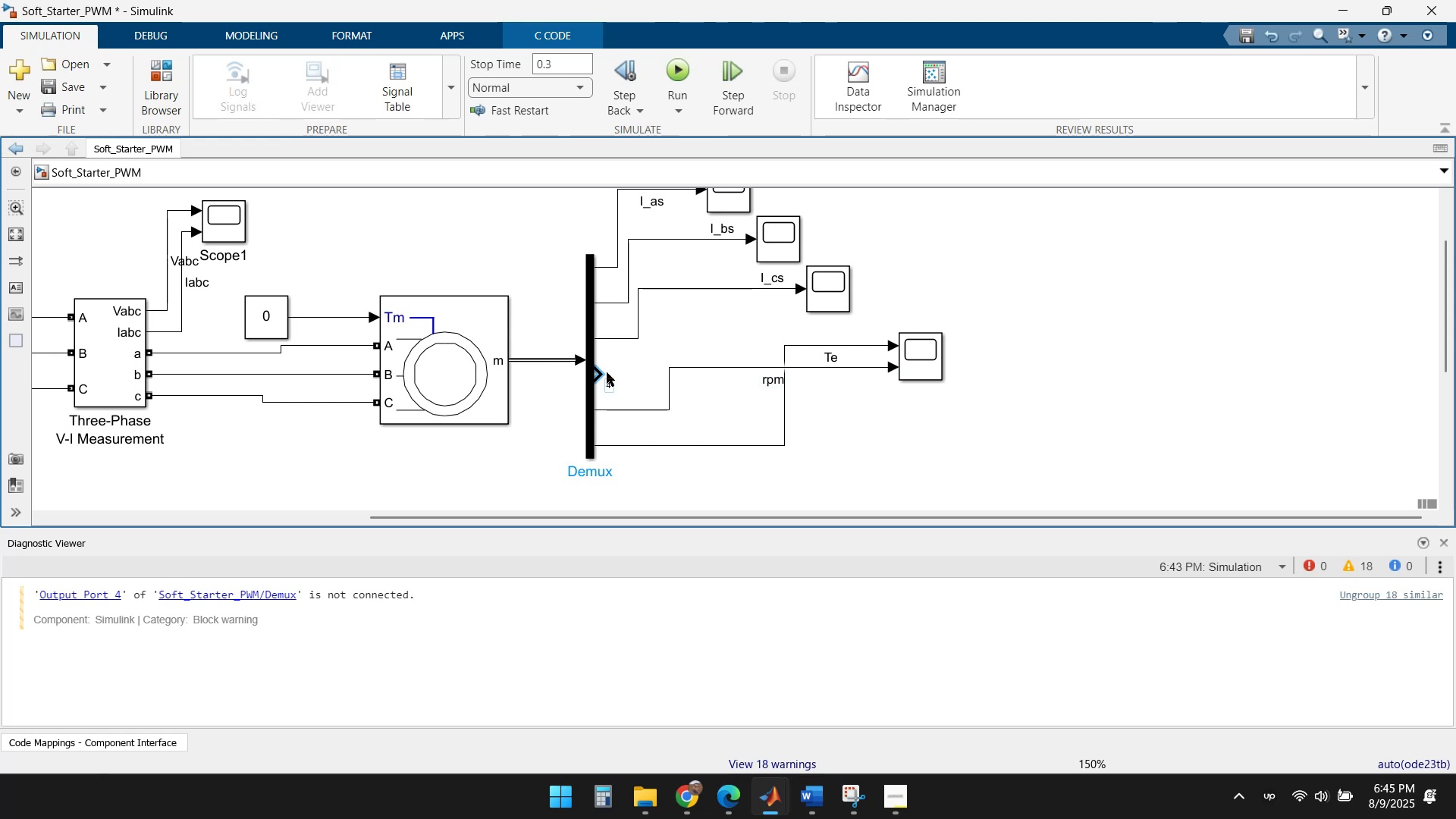 
key(Delete)
 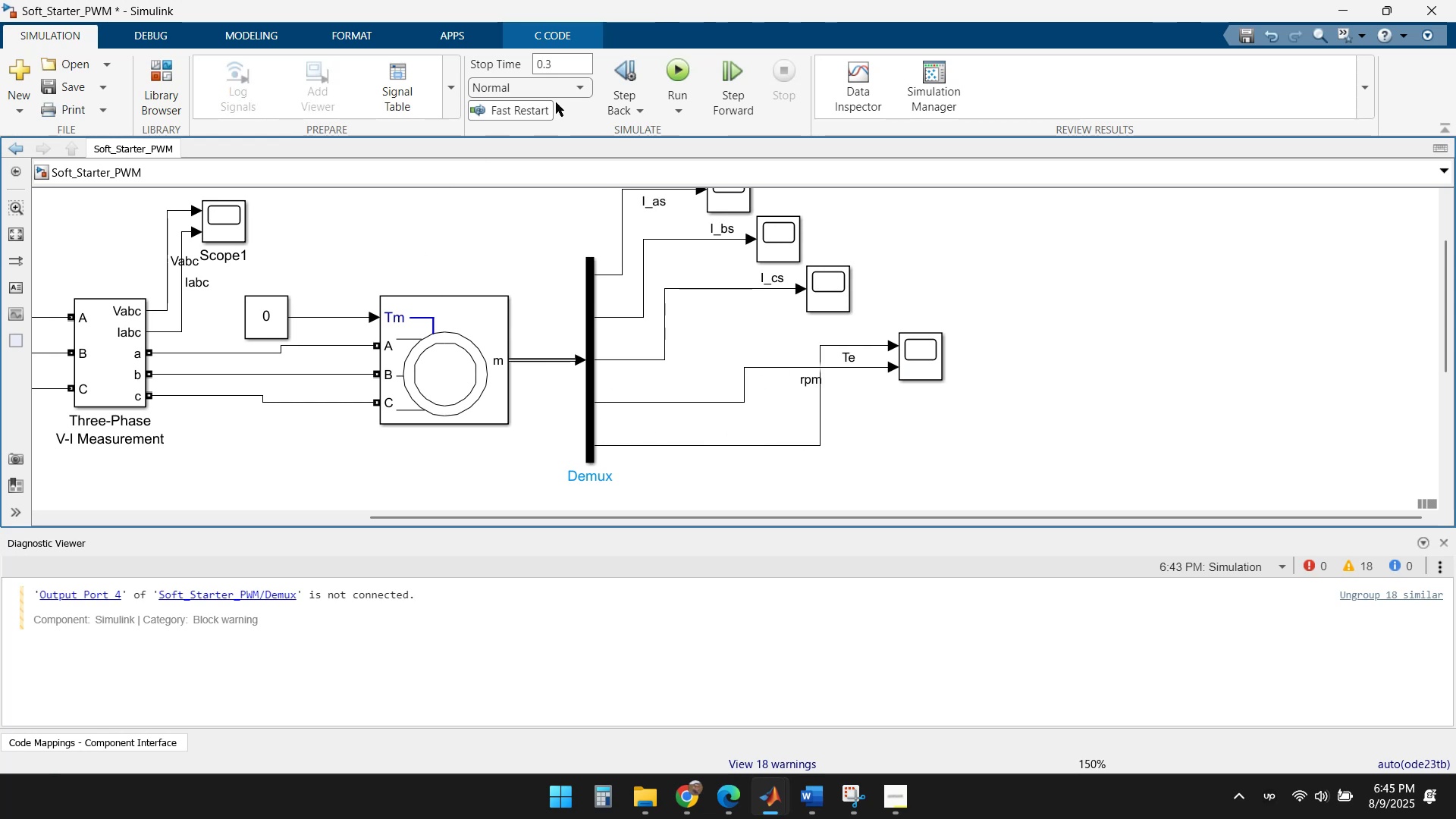 
left_click([676, 77])
 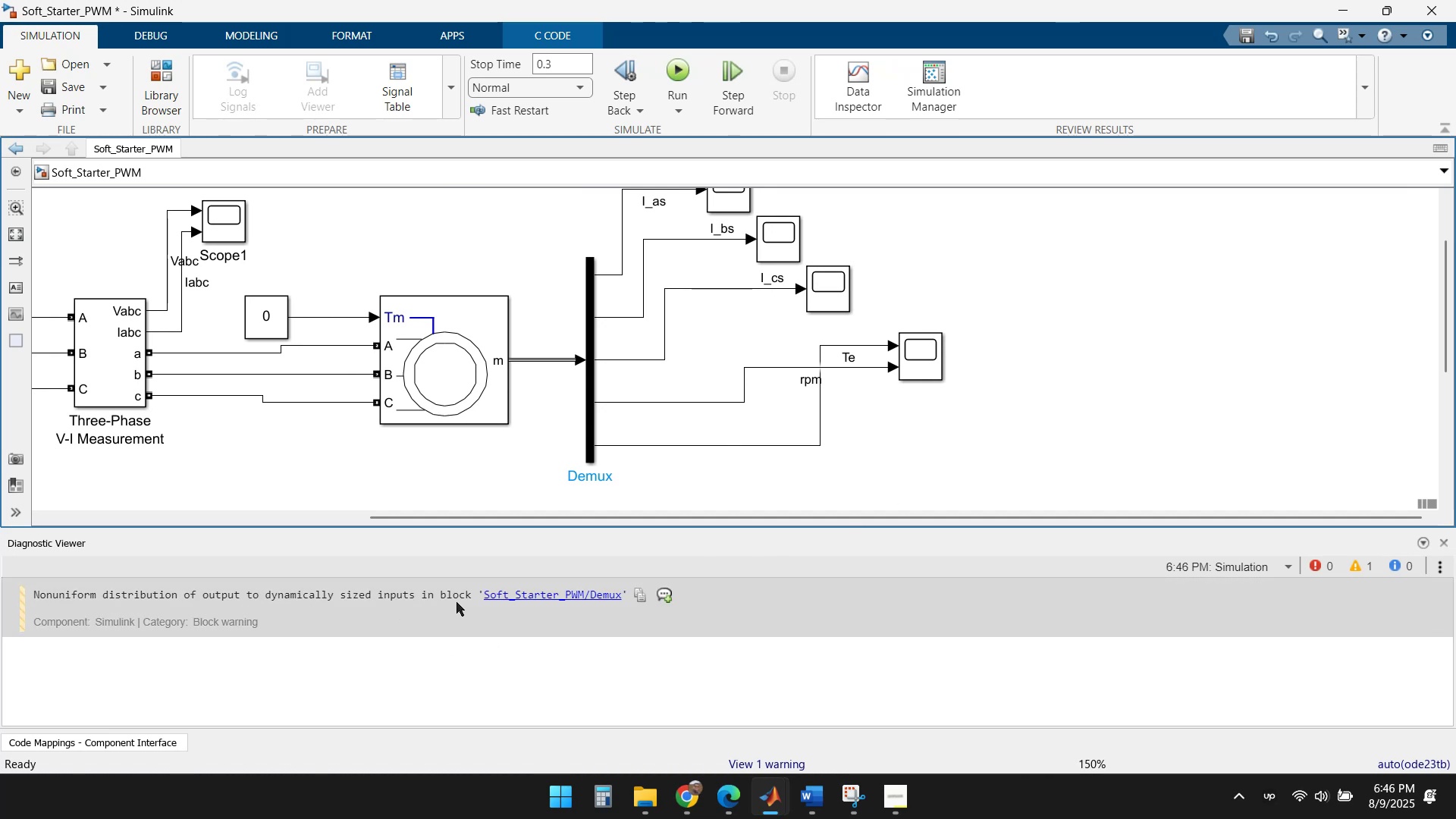 
wait(16.02)
 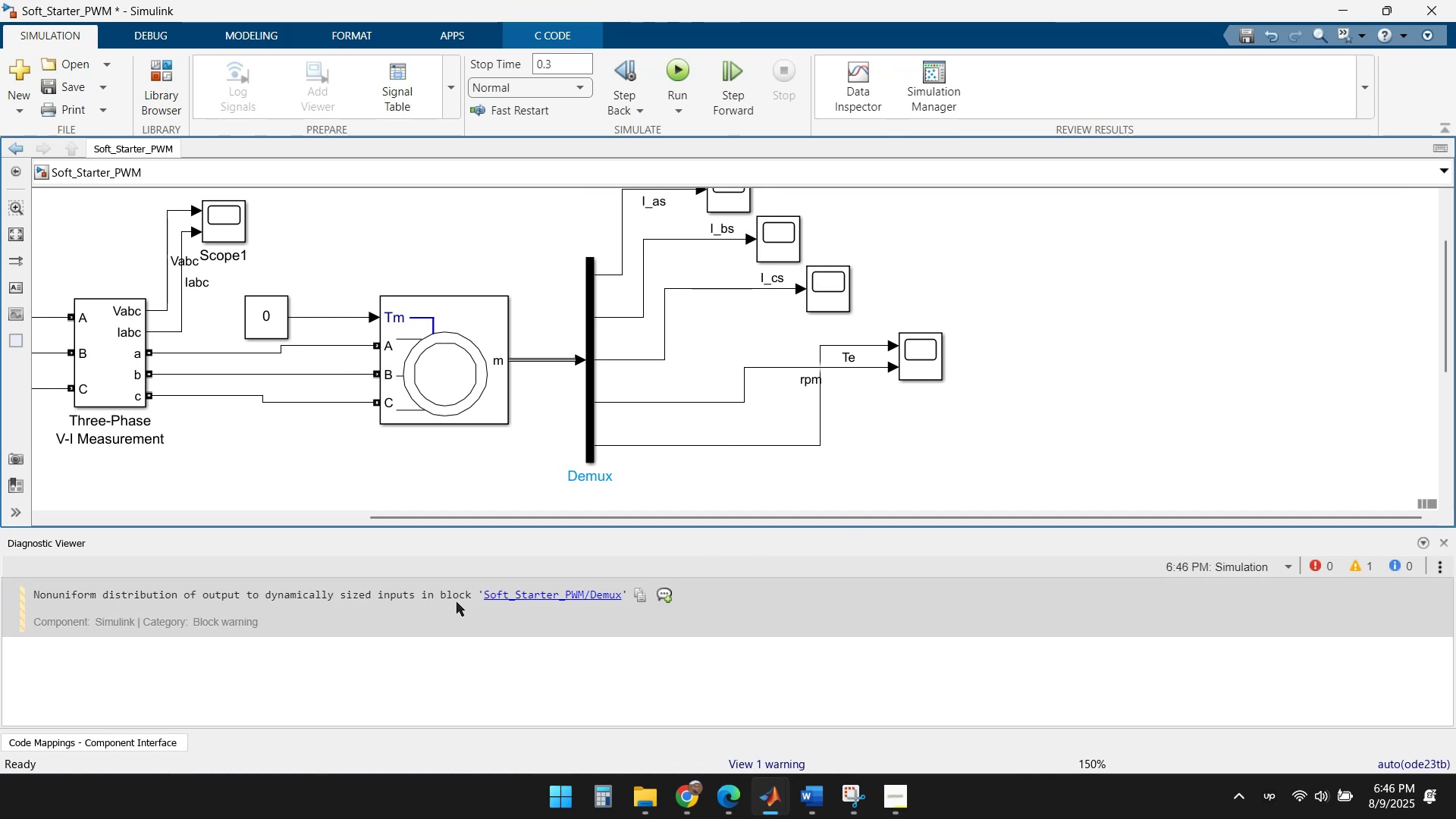 
left_click([847, 802])
 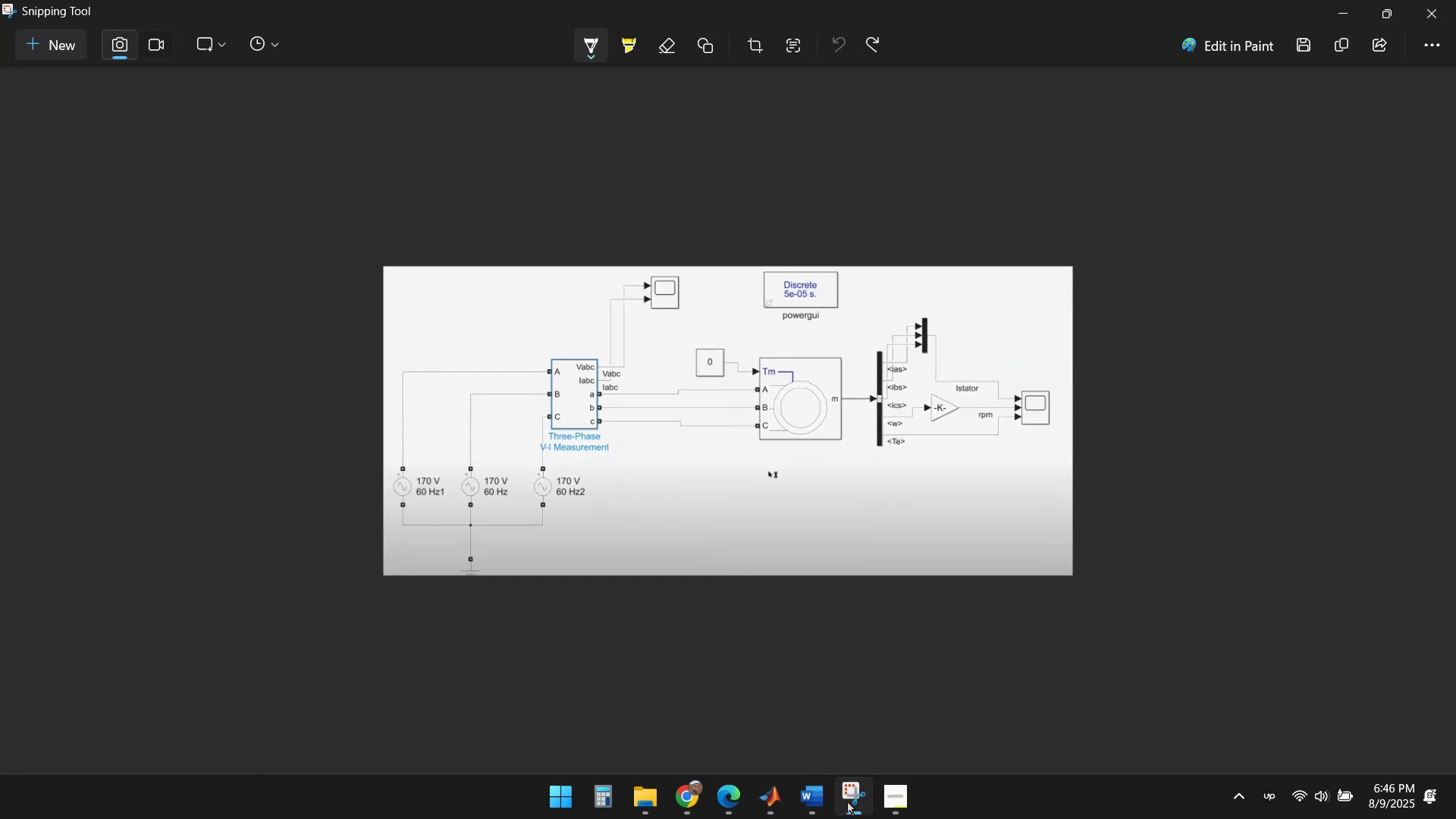 
left_click([847, 802])
 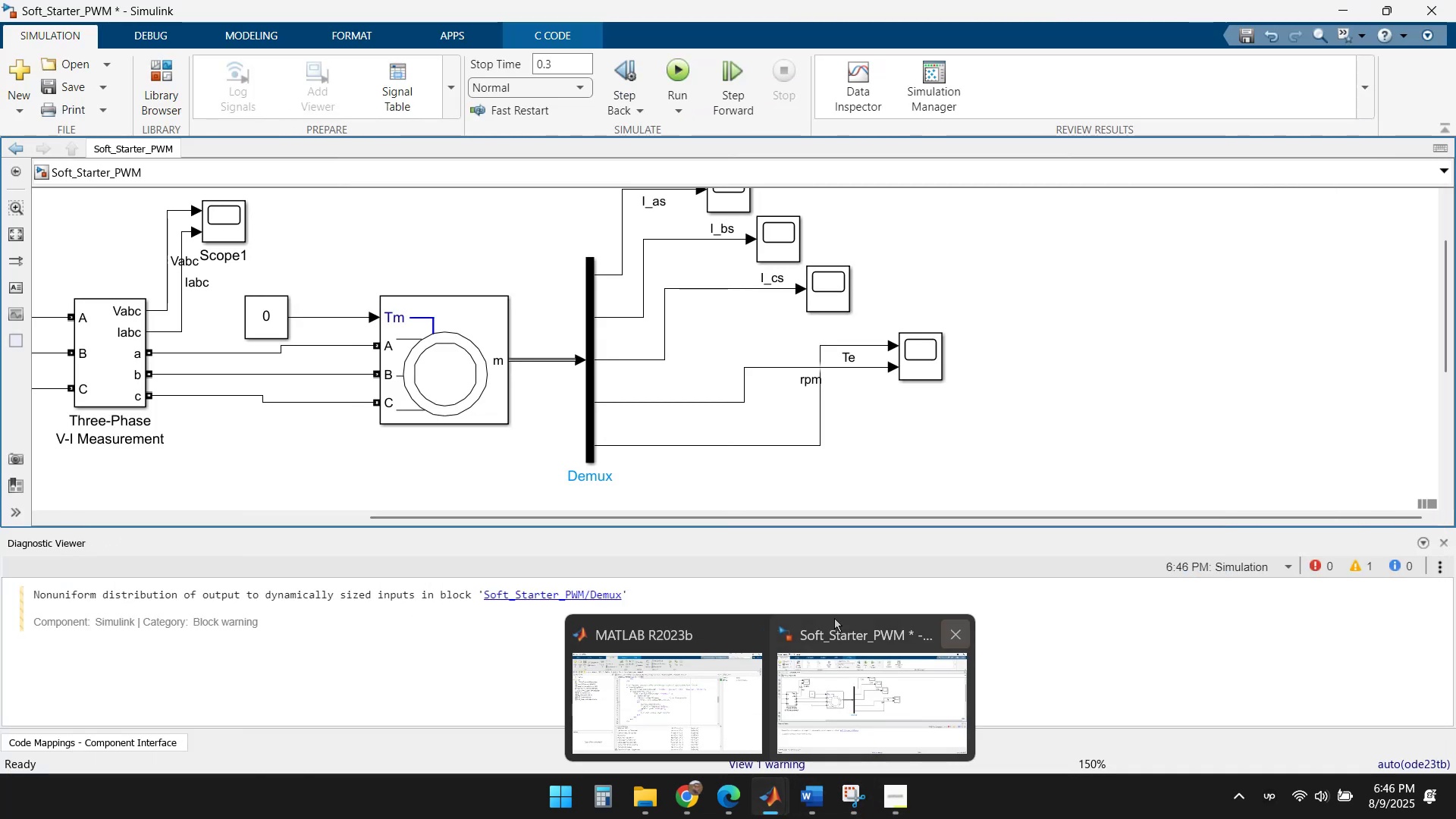 
left_click([1053, 398])
 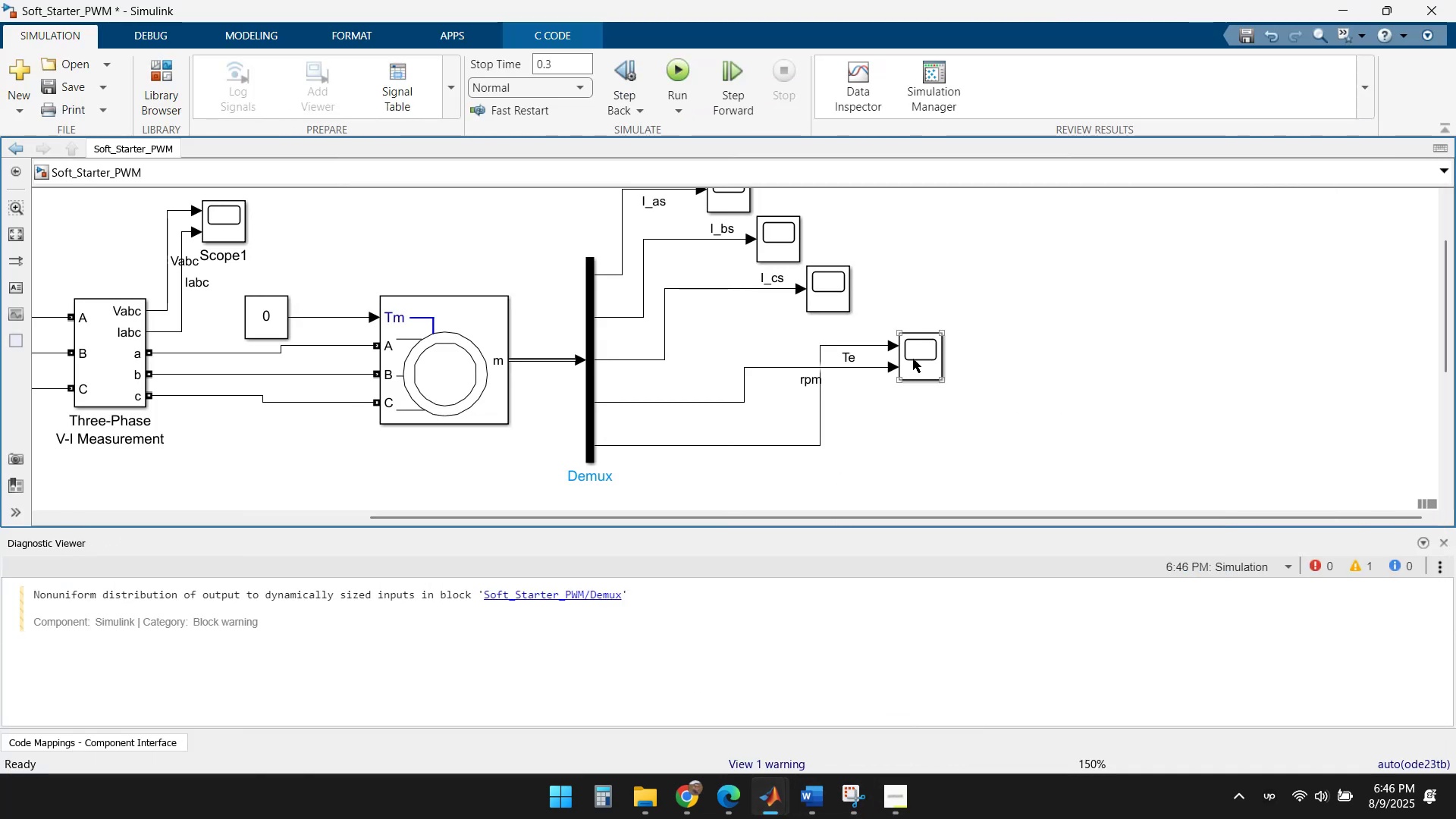 
double_click([912, 359])
 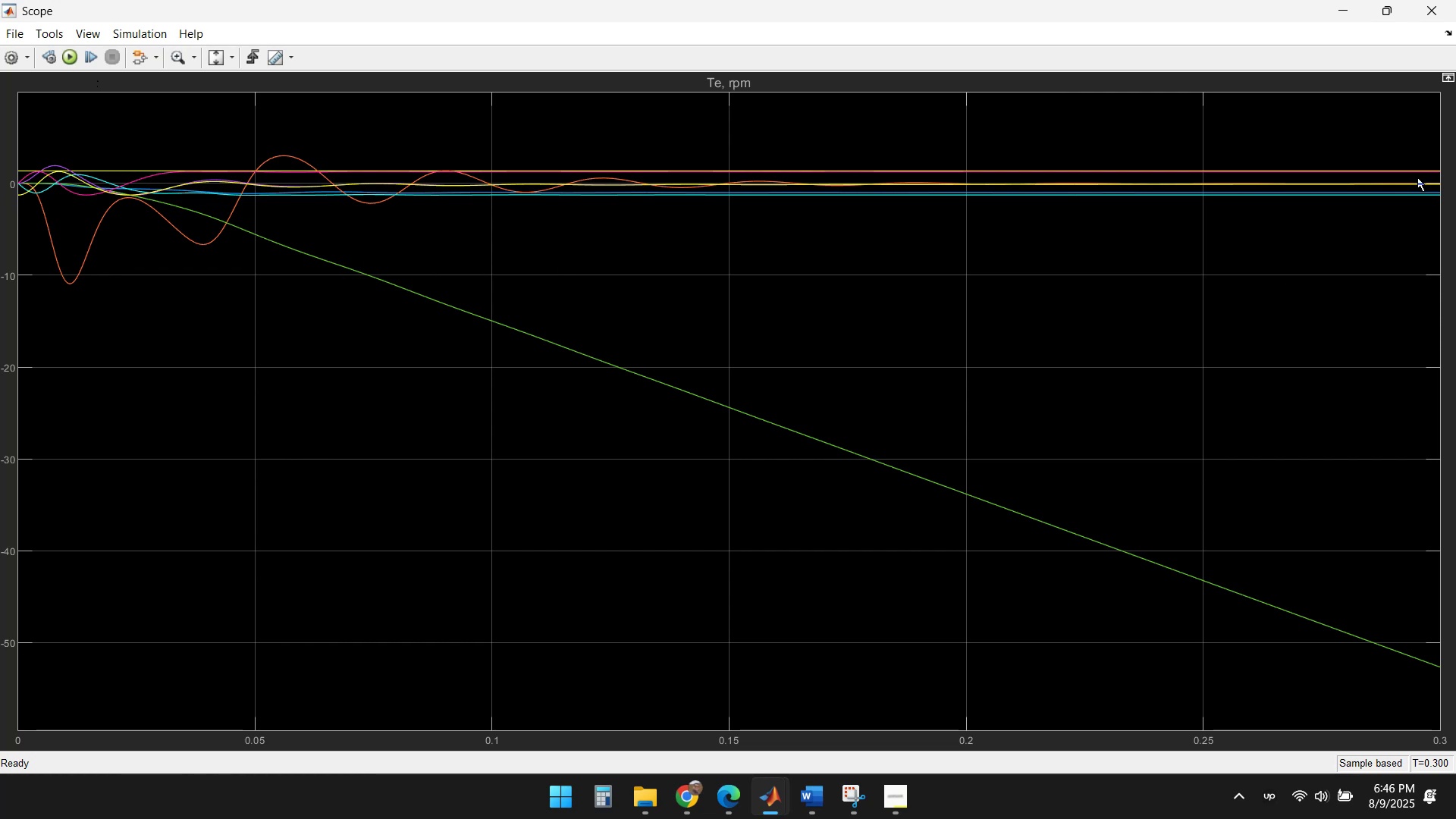 
wait(6.87)
 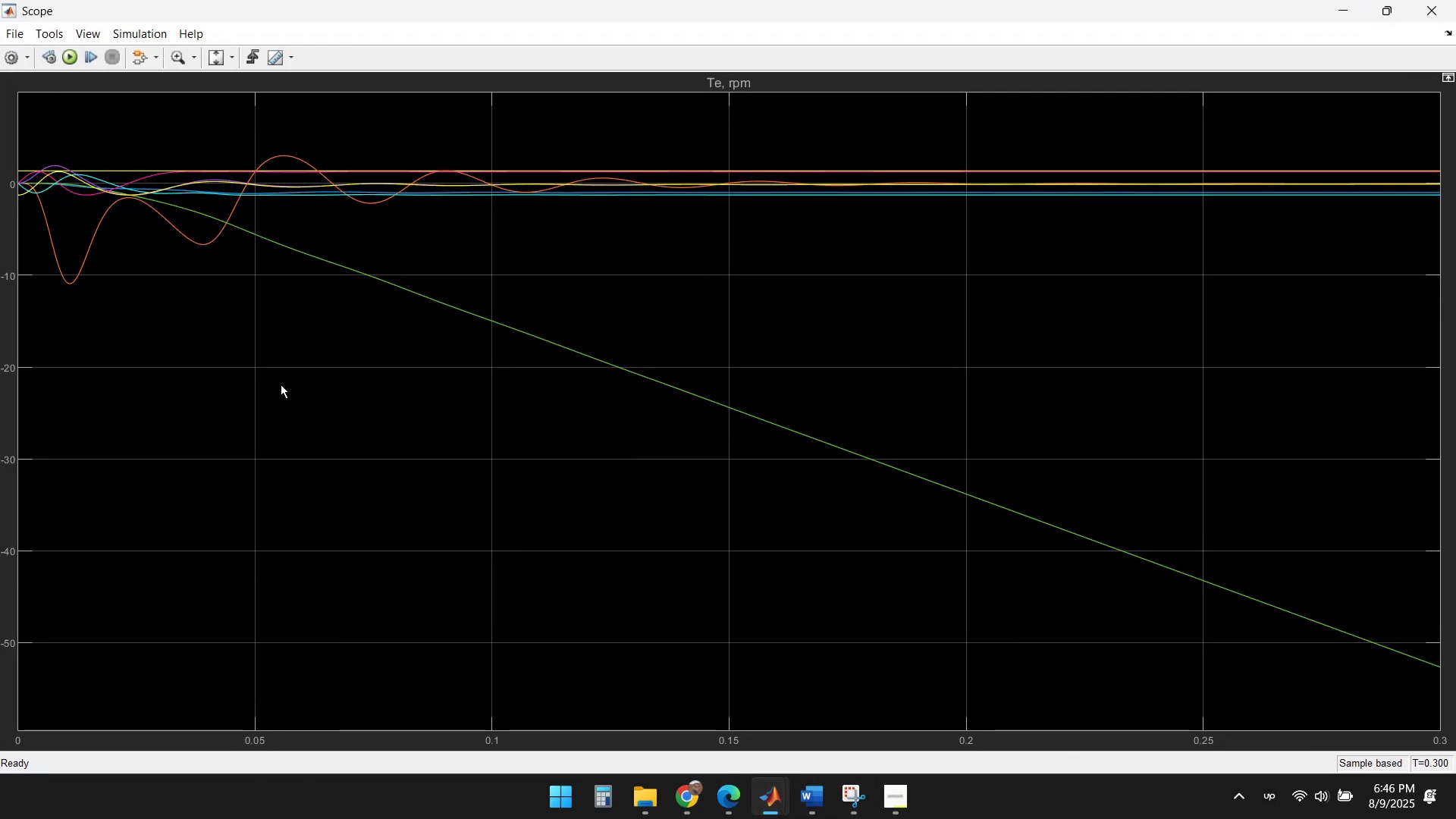 
left_click([1449, 80])
 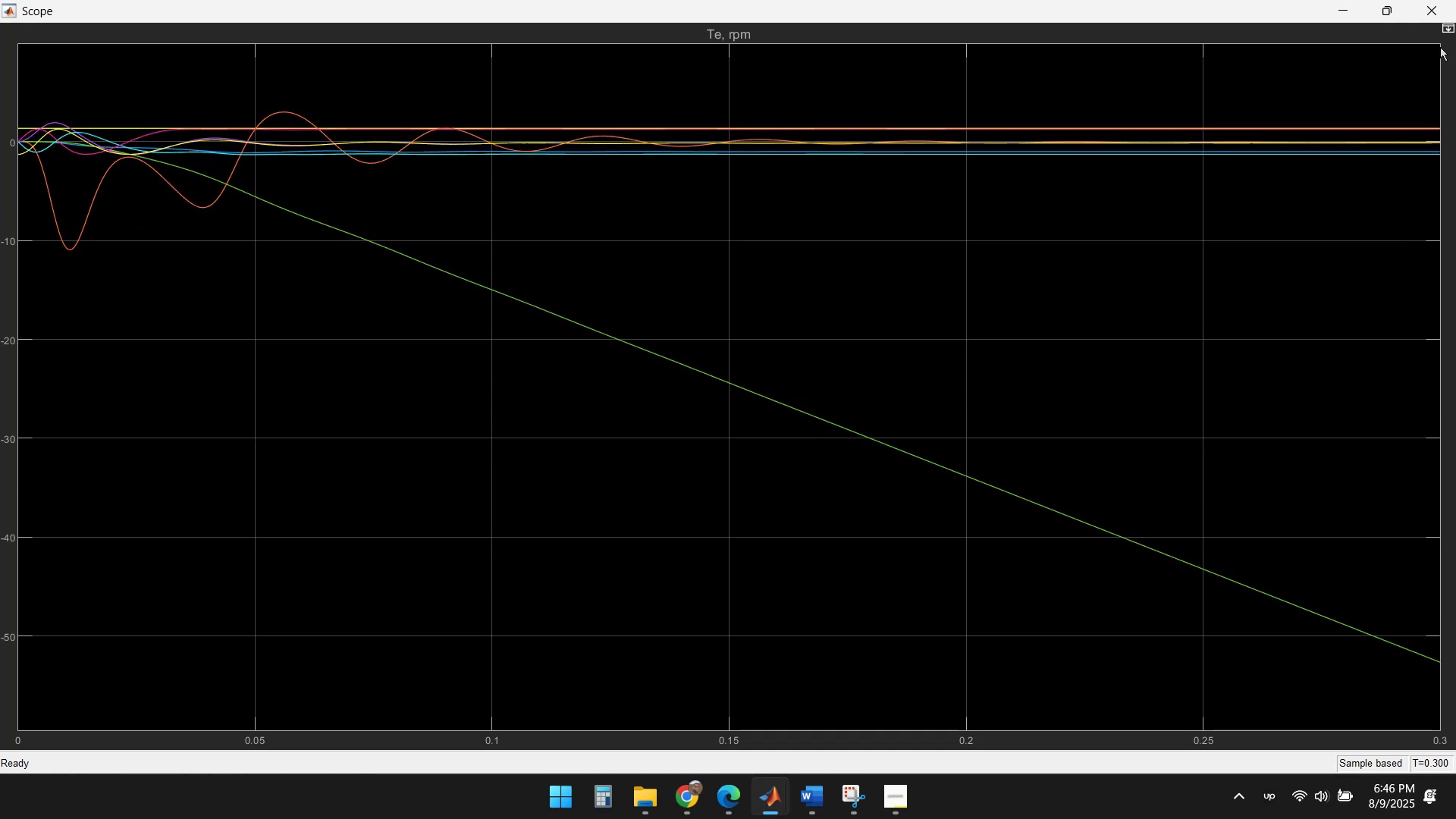 
left_click([1451, 29])
 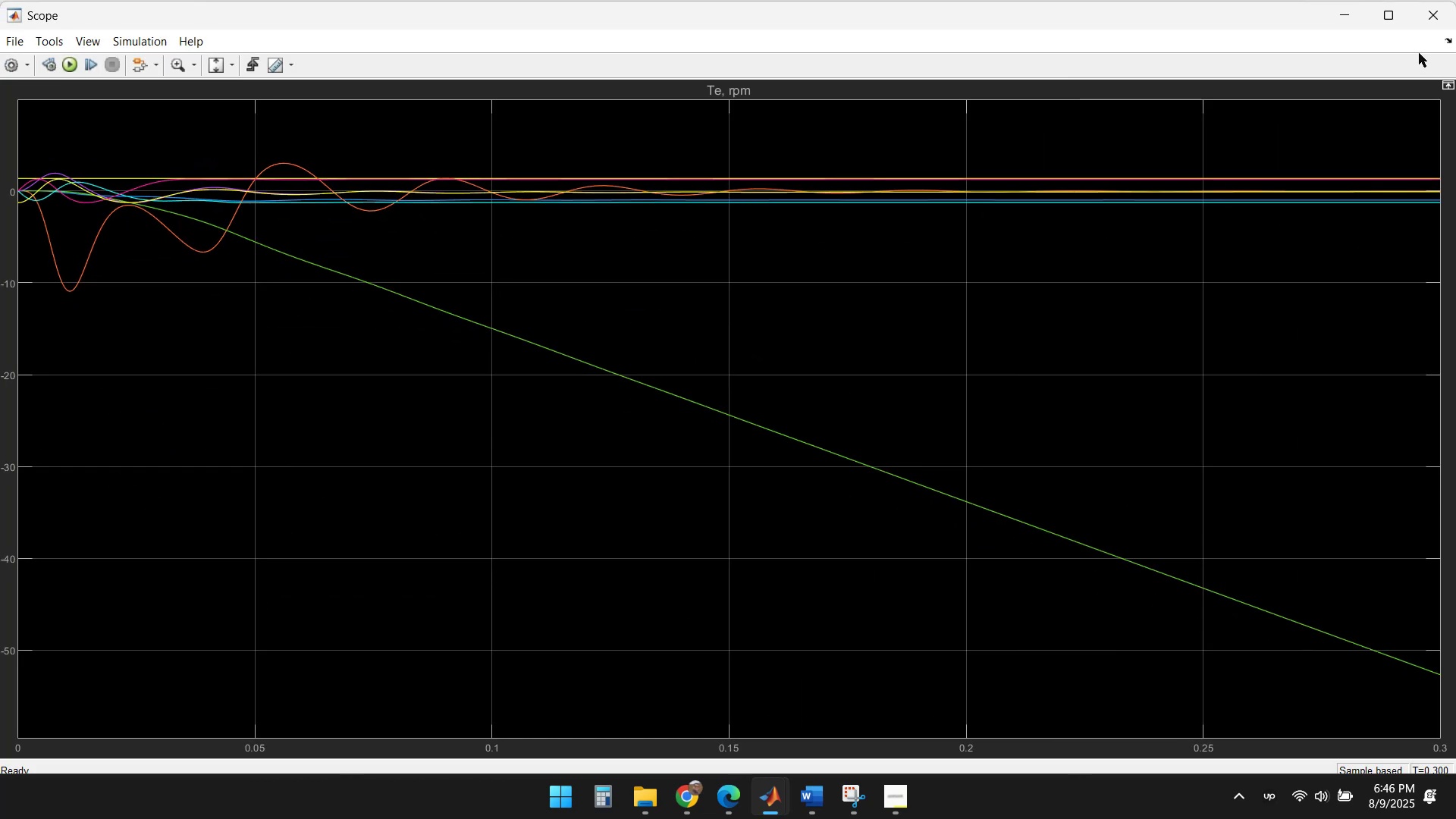 
left_click([1392, 17])
 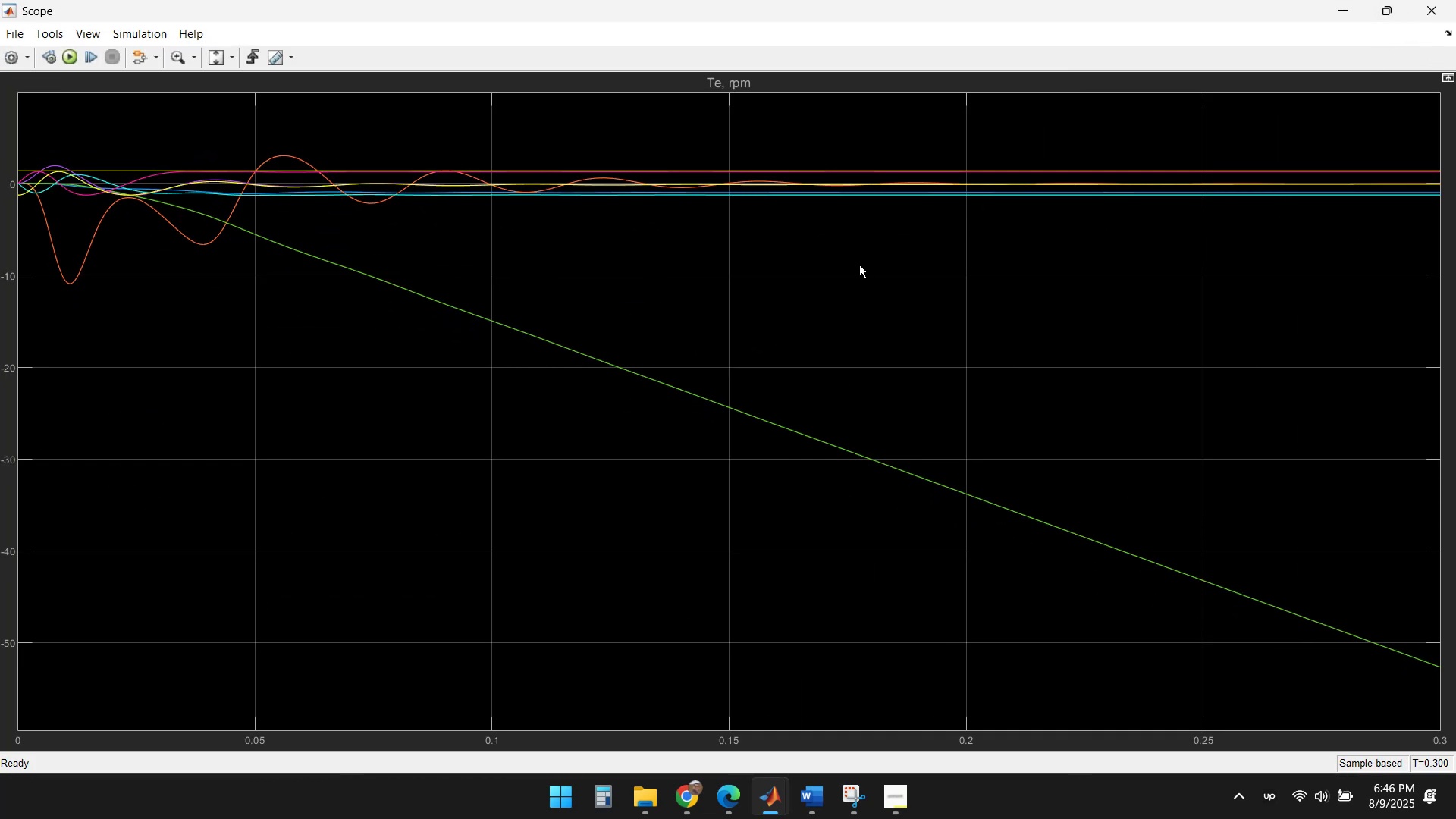 
left_click([1427, 11])
 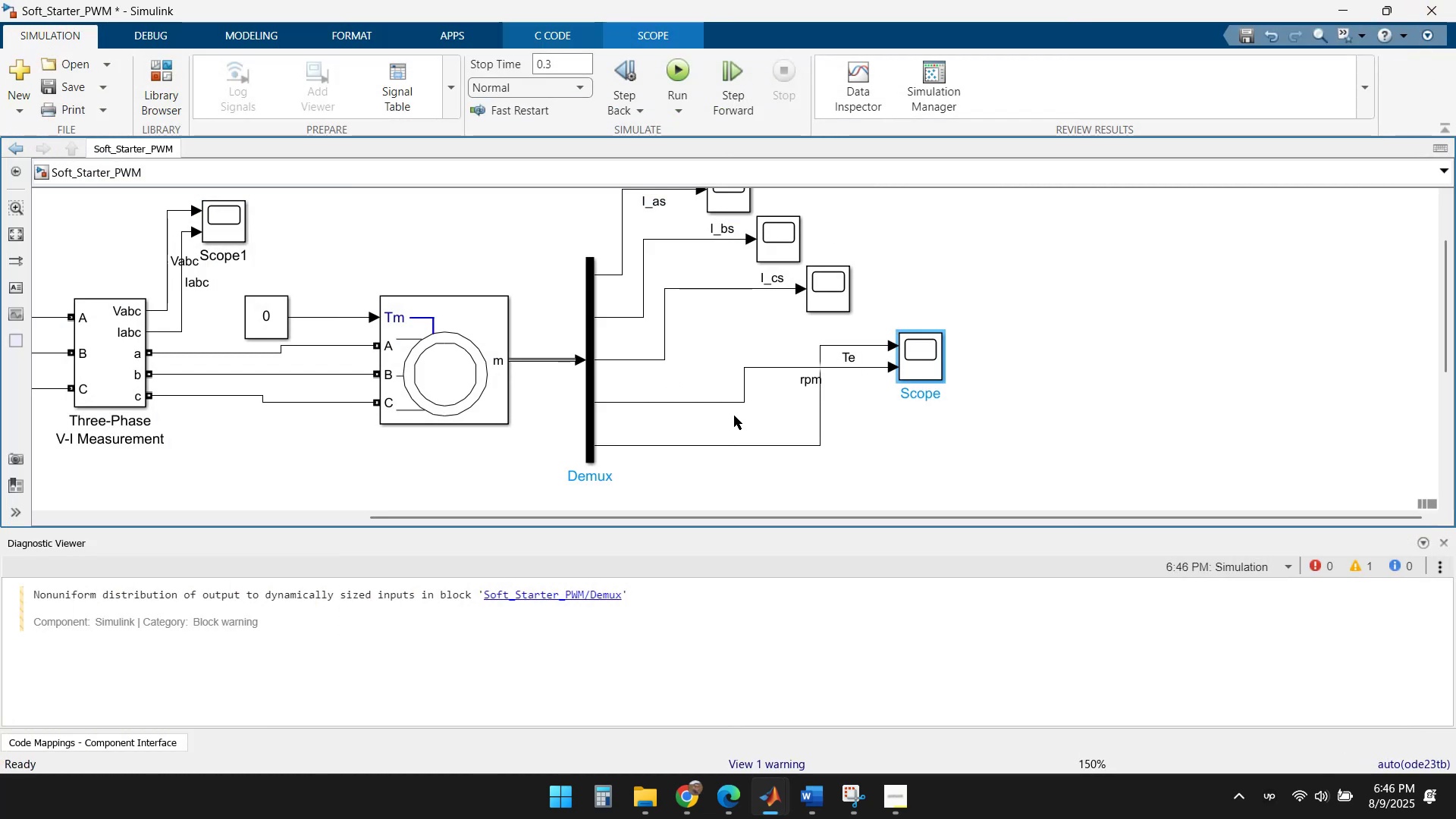 
scroll: coordinate [391, 371], scroll_direction: down, amount: 1.0
 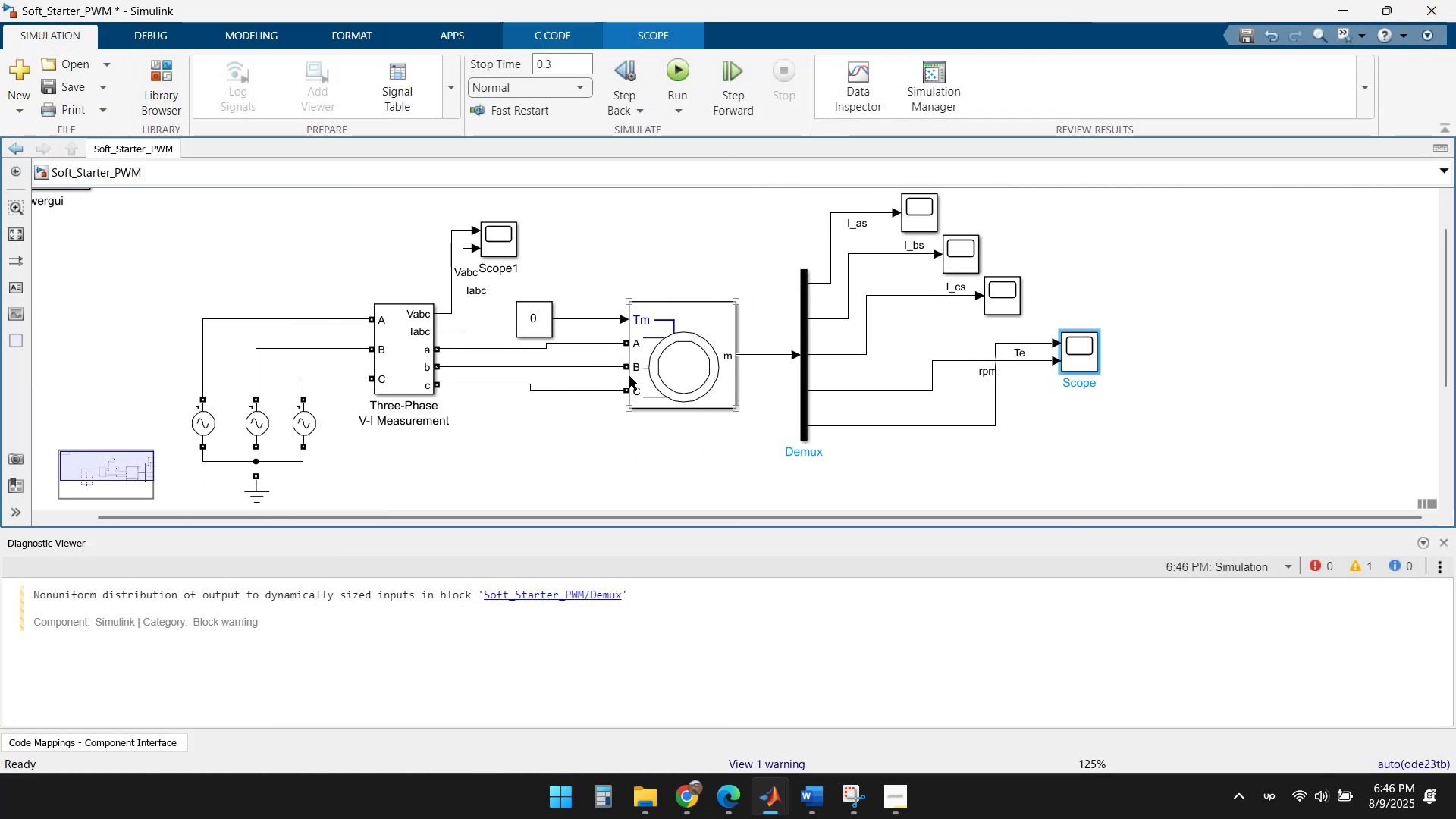 
scroll: coordinate [629, 390], scroll_direction: up, amount: 3.0
 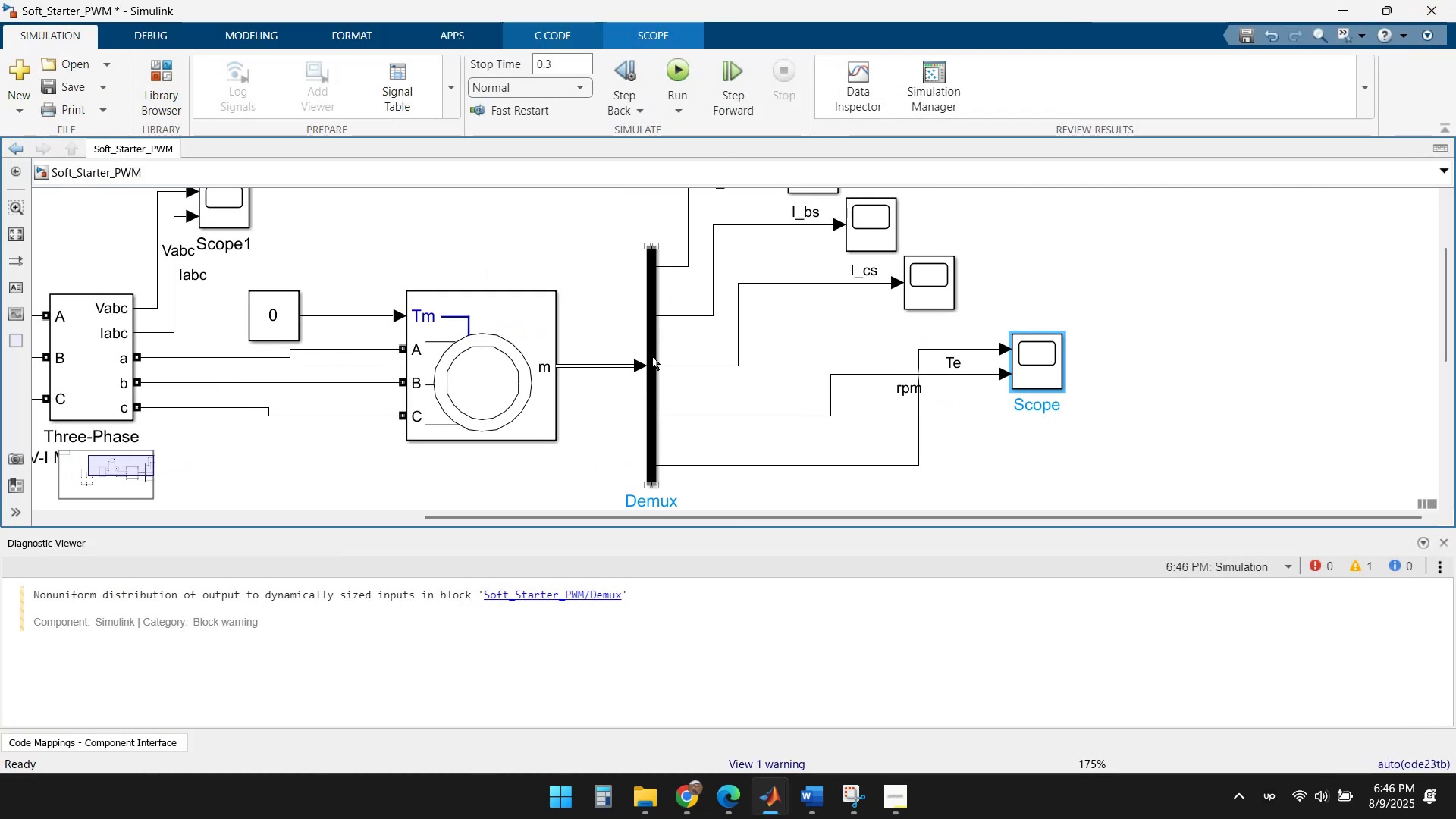 
double_click([652, 356])
 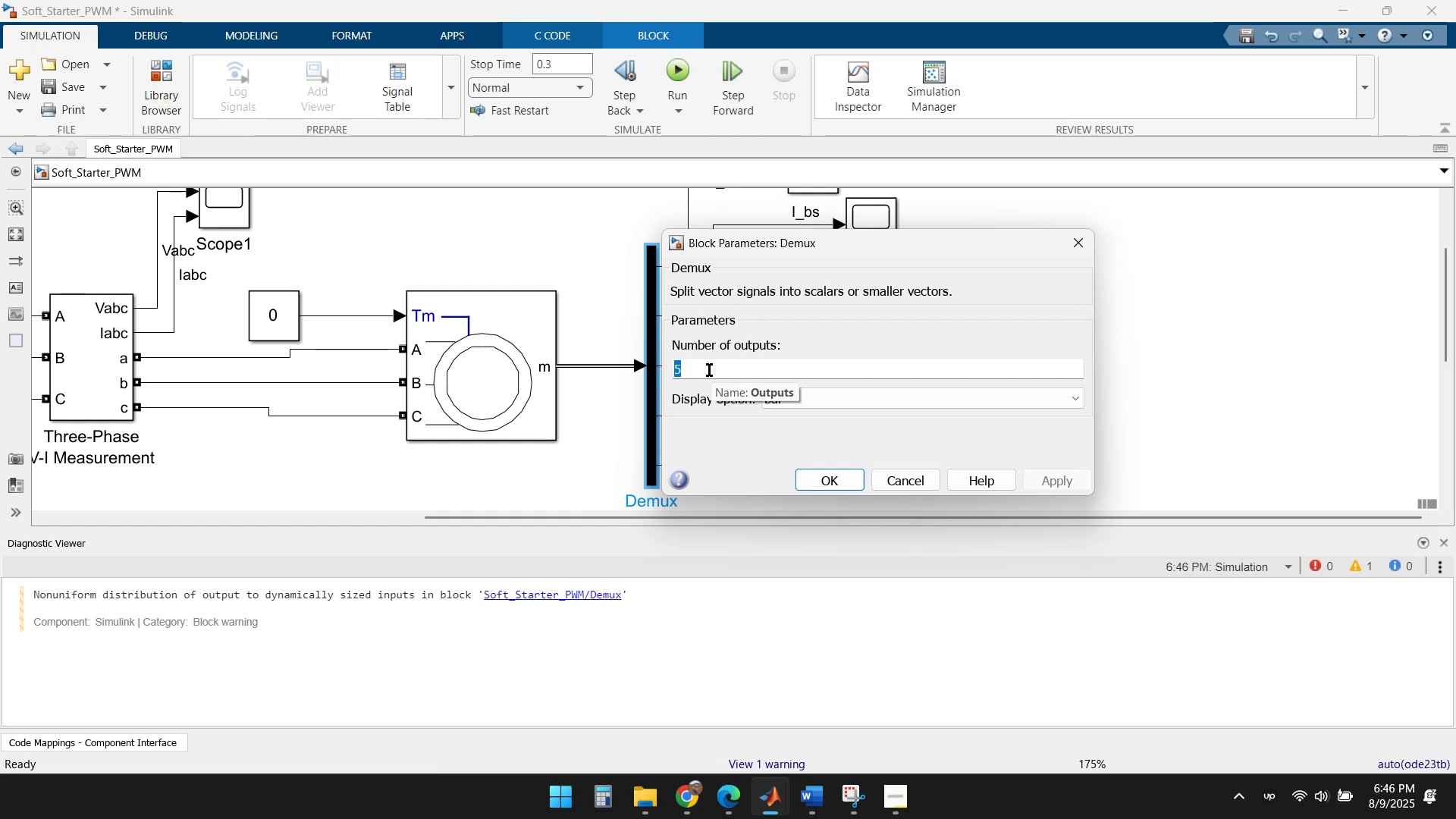 
key(Numpad2)
 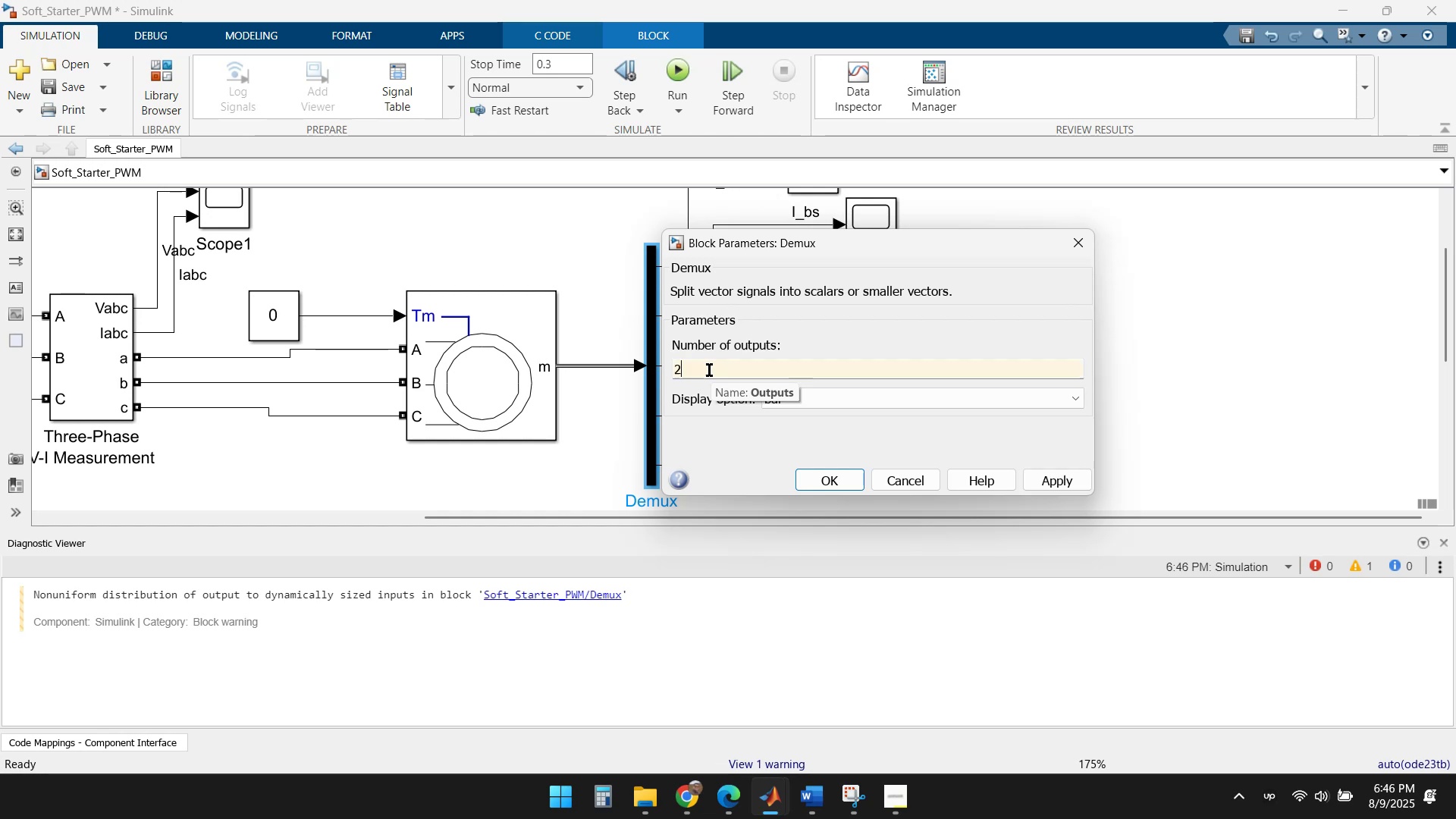 
key(Numpad2)
 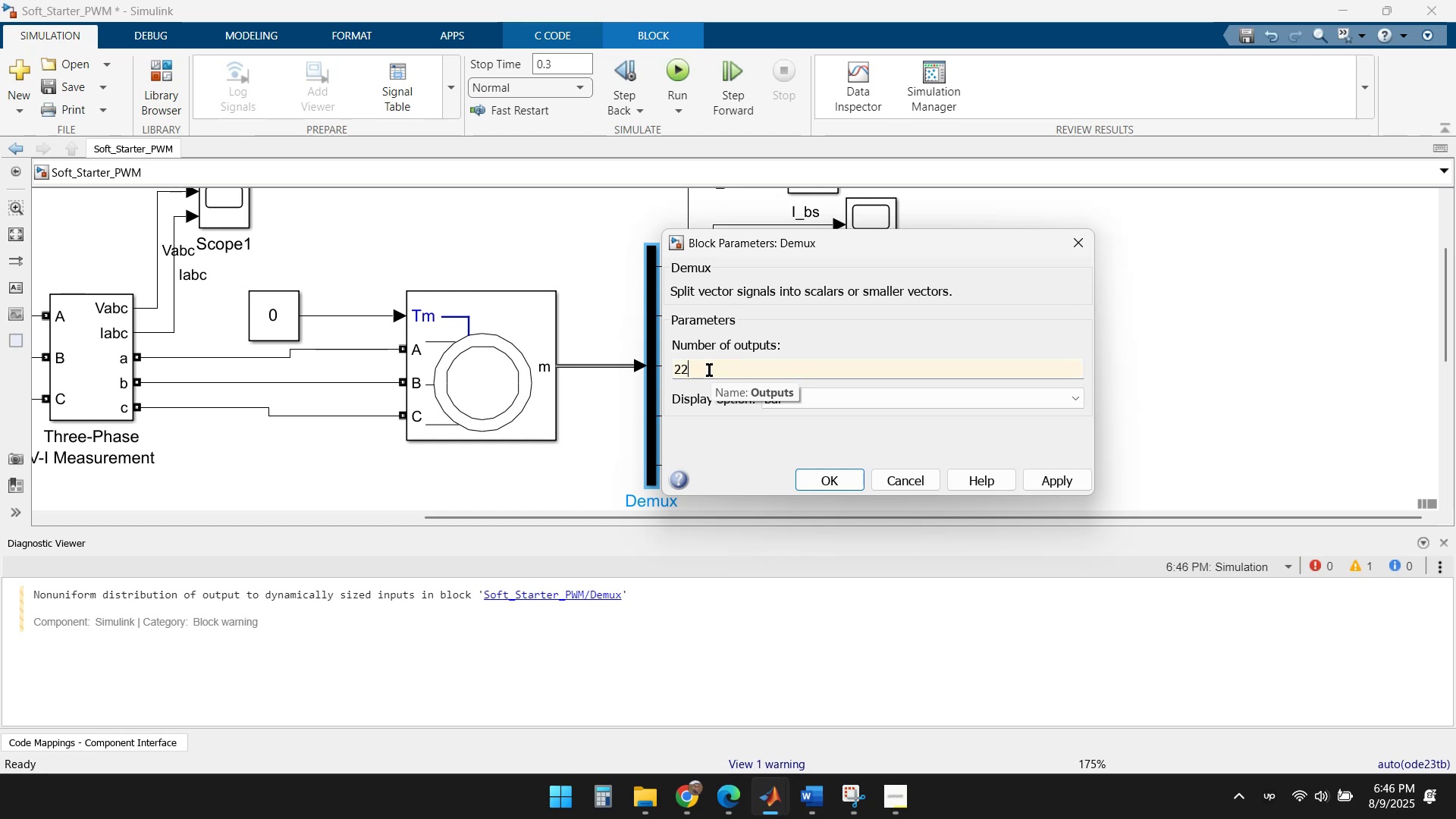 
key(Backspace)
 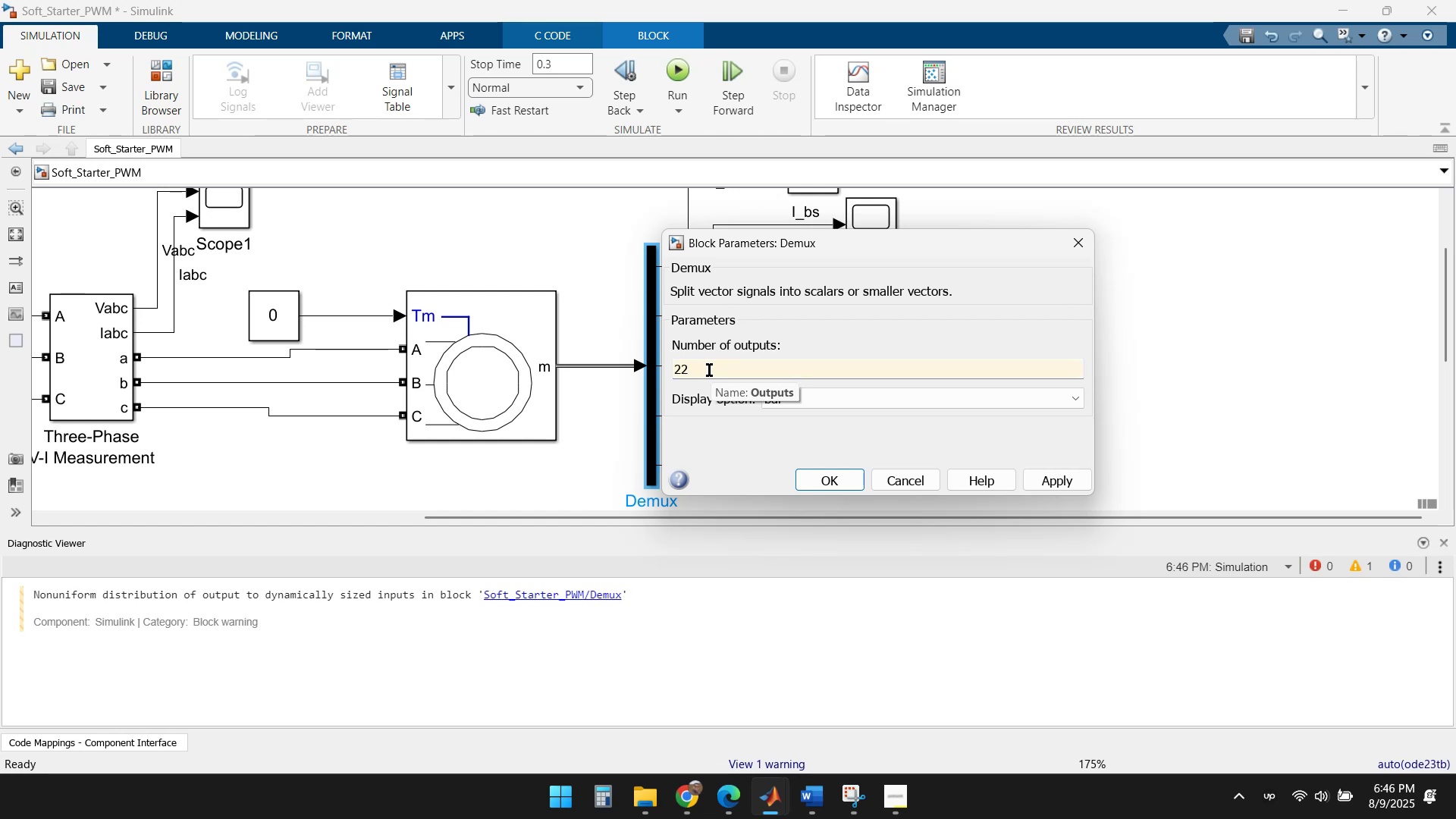 
key(Backspace)
 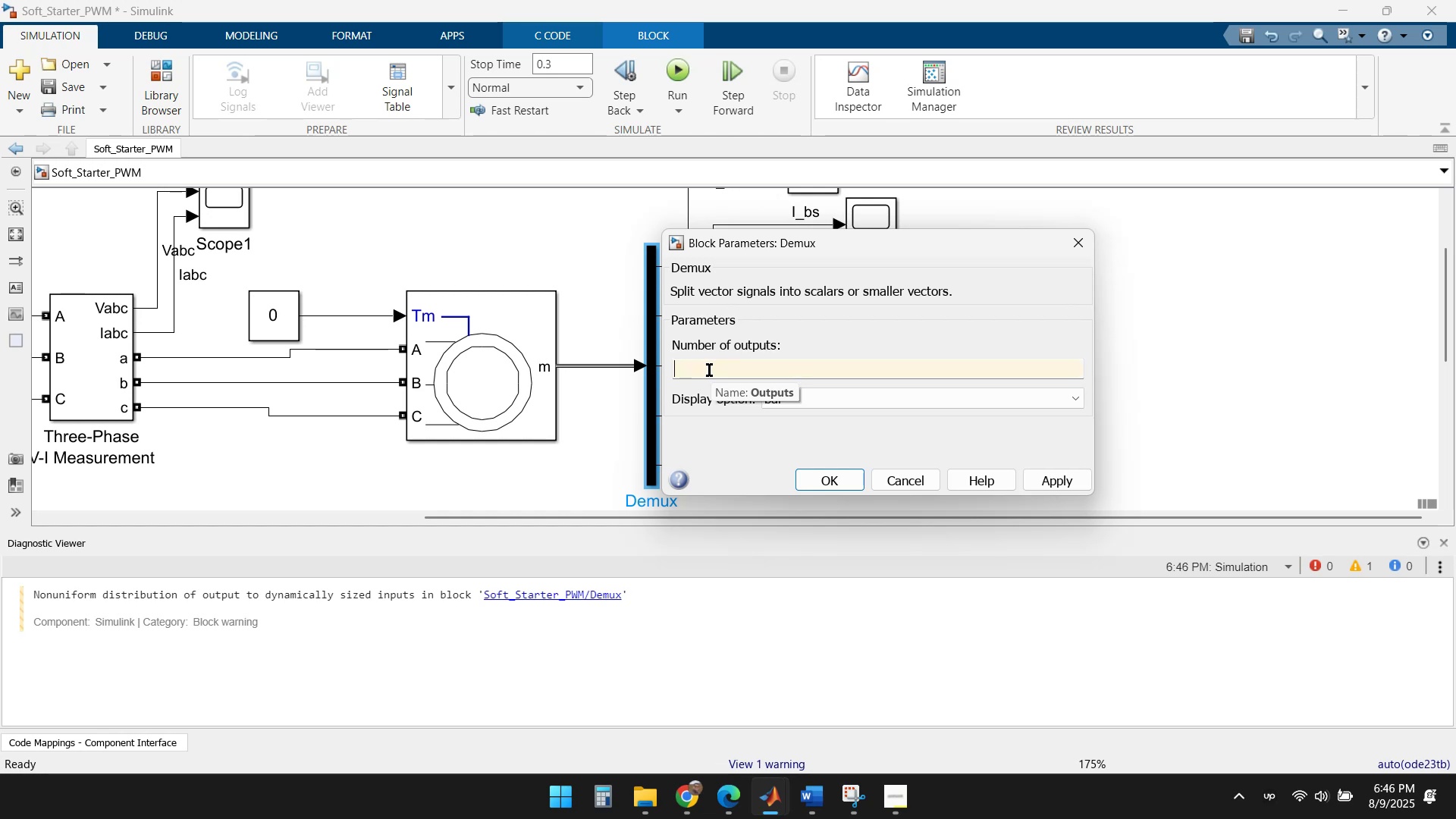 
key(Numpad5)
 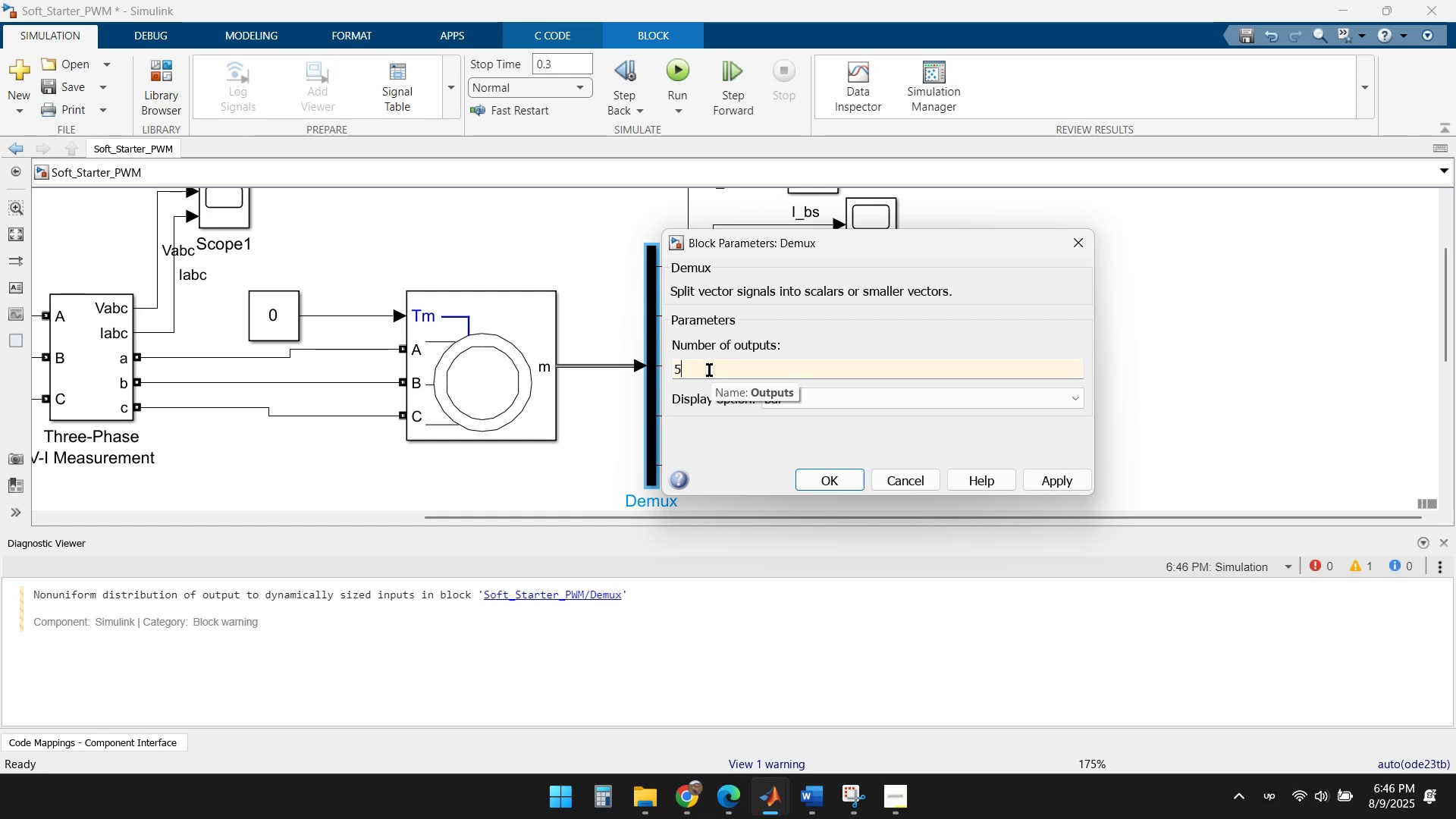 
key(Enter)
 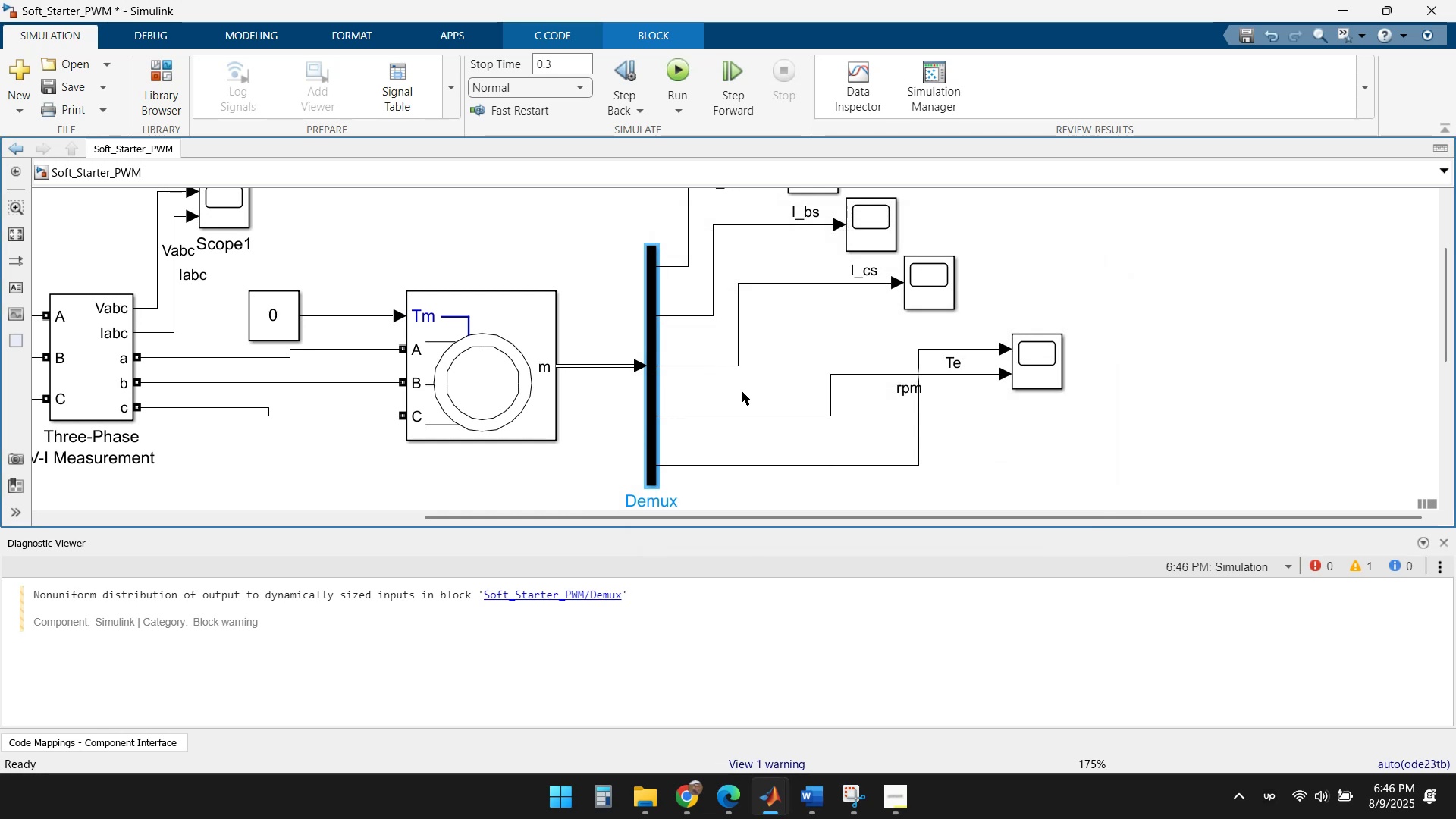 
left_click([595, 412])
 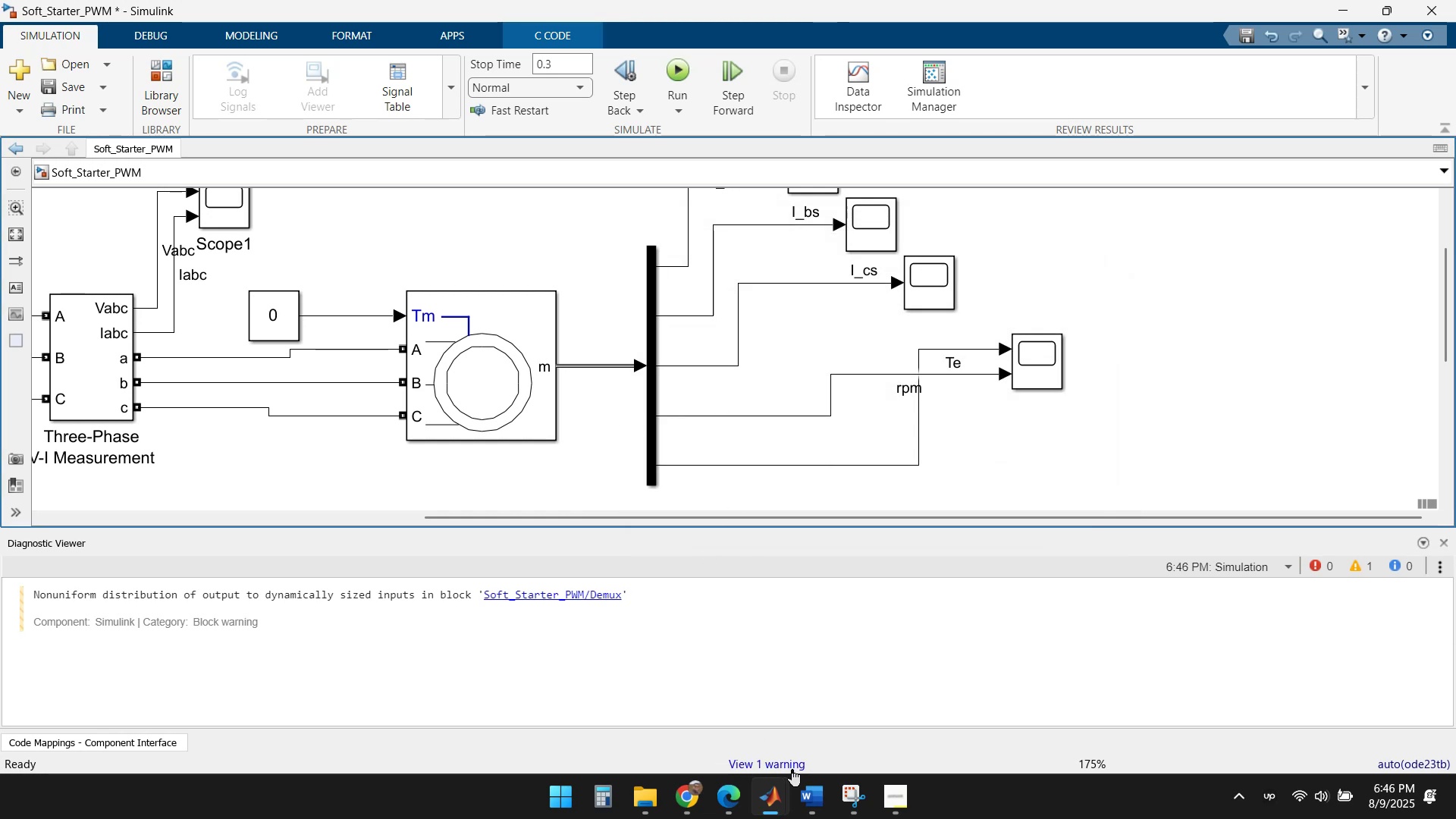 
left_click([858, 799])
 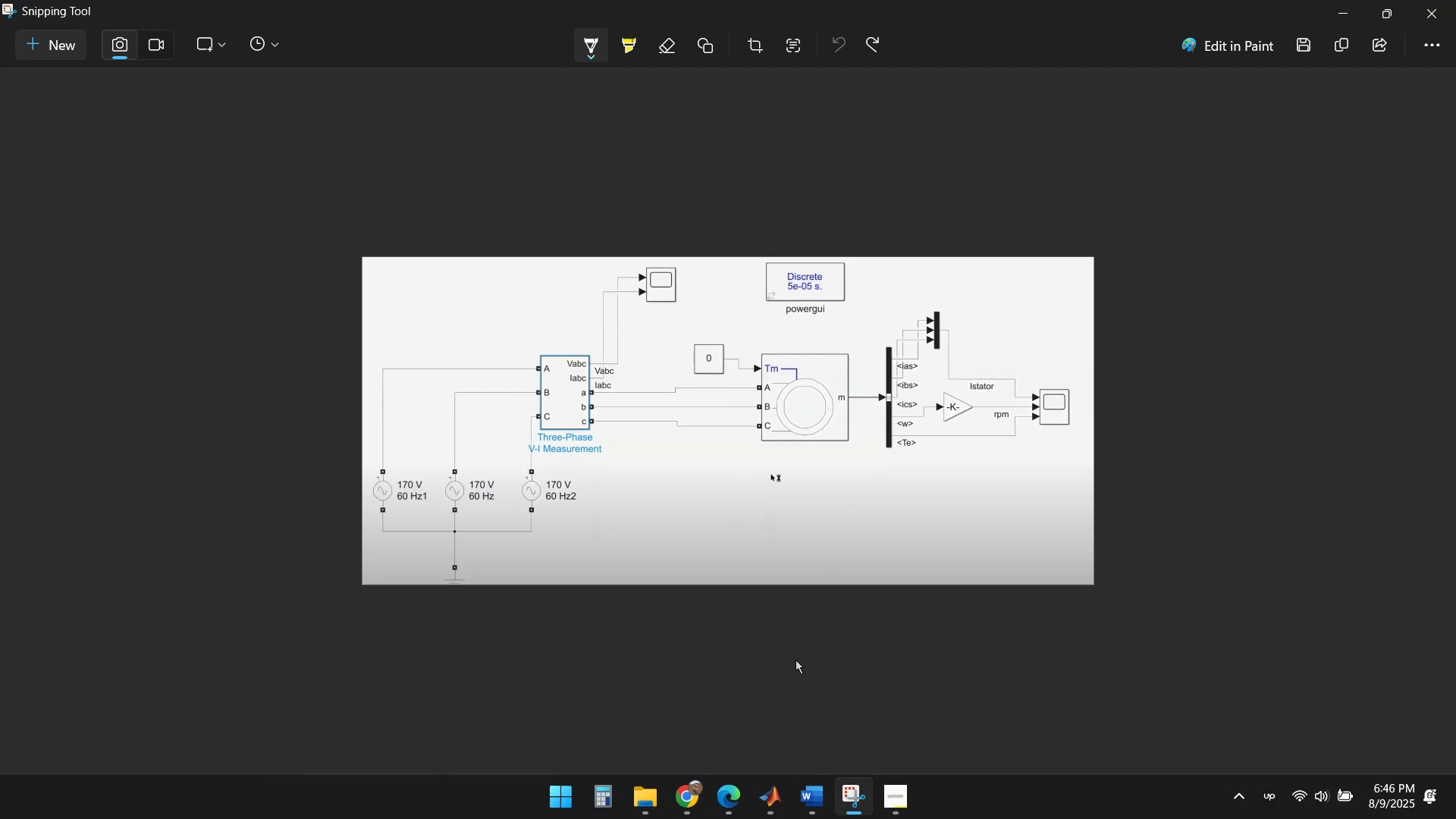 
wait(6.96)
 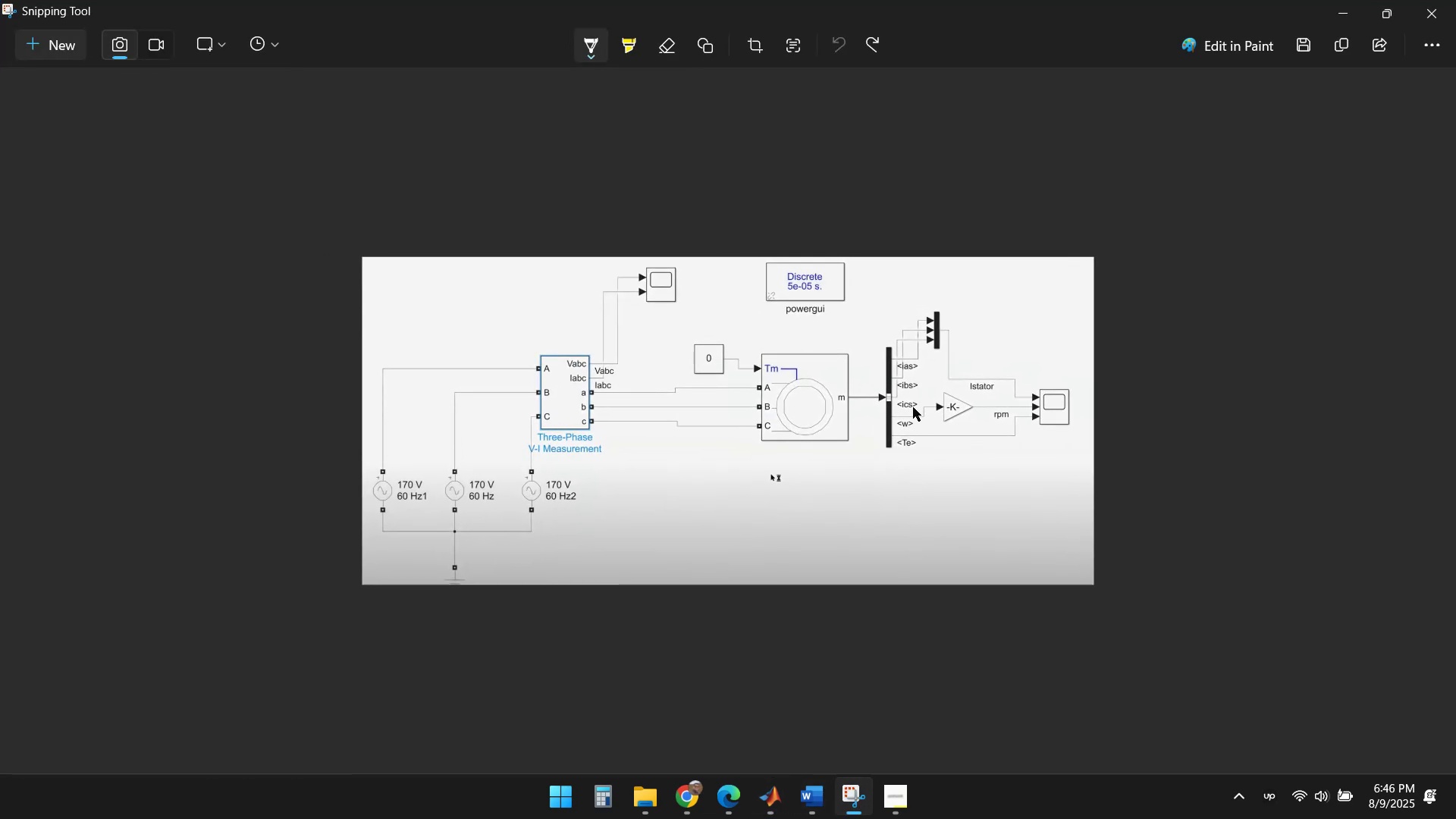 
left_click([852, 806])
 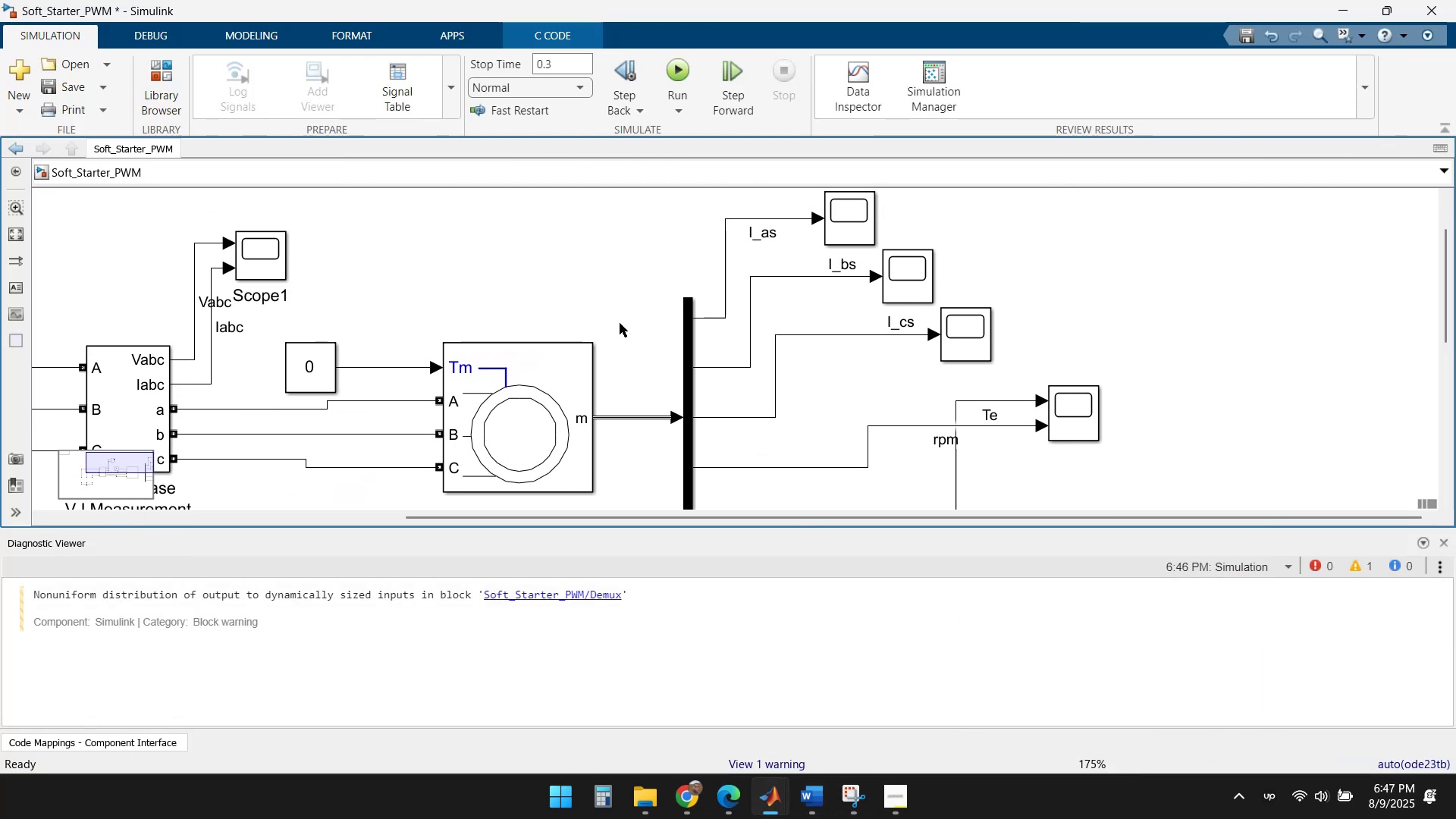 
wait(6.7)
 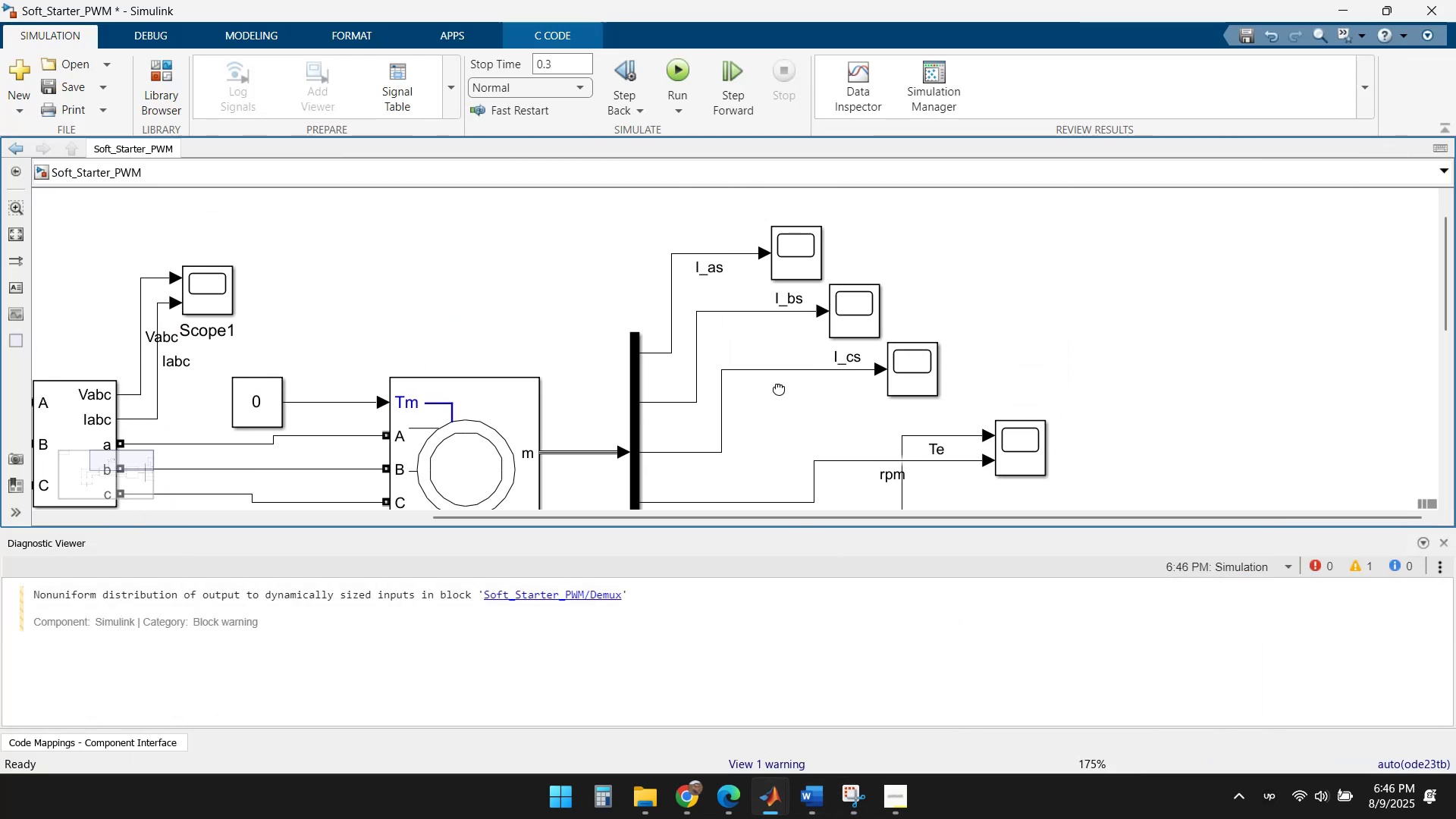 
double_click([766, 232])
 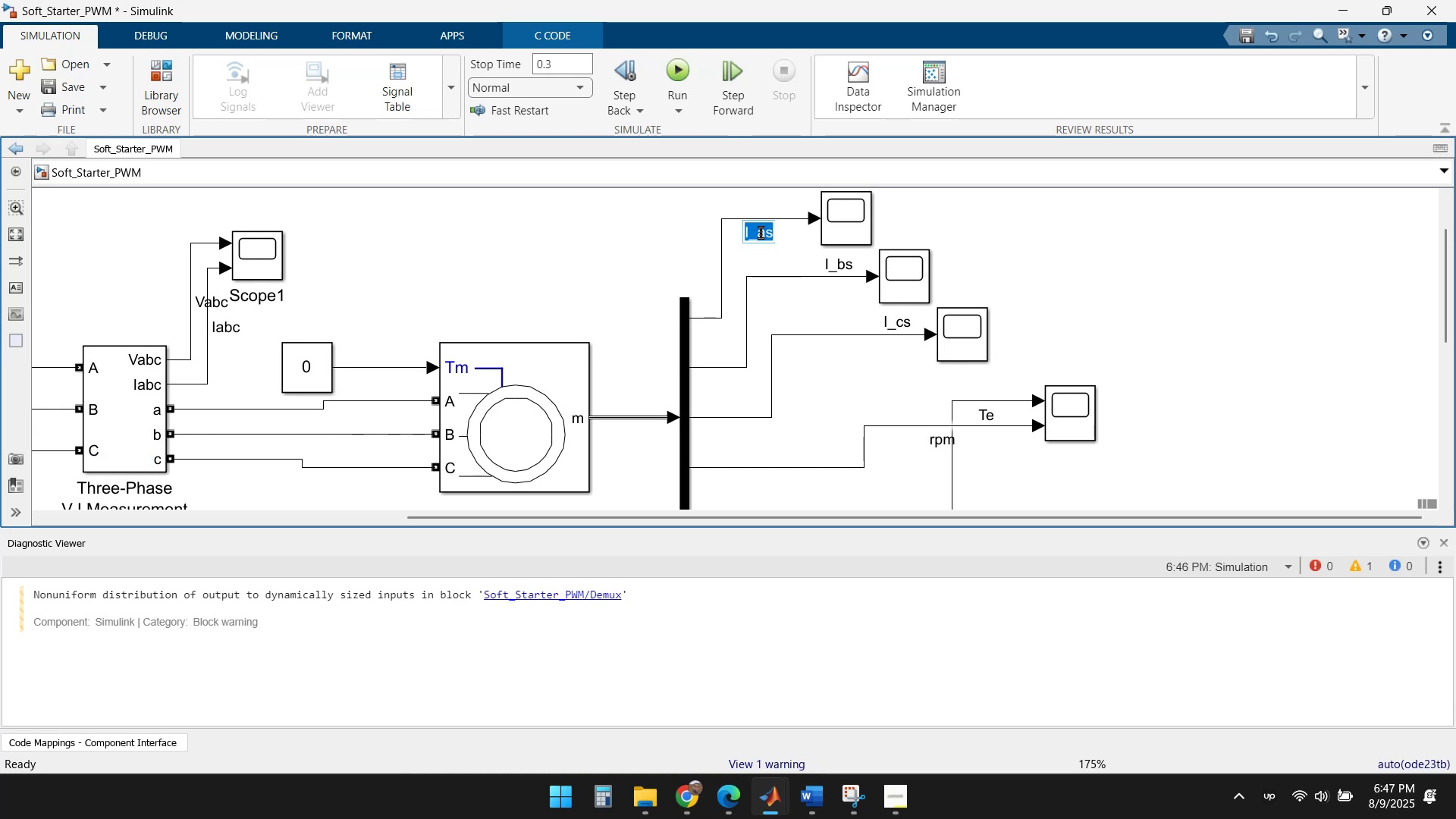 
key(ArrowRight)
 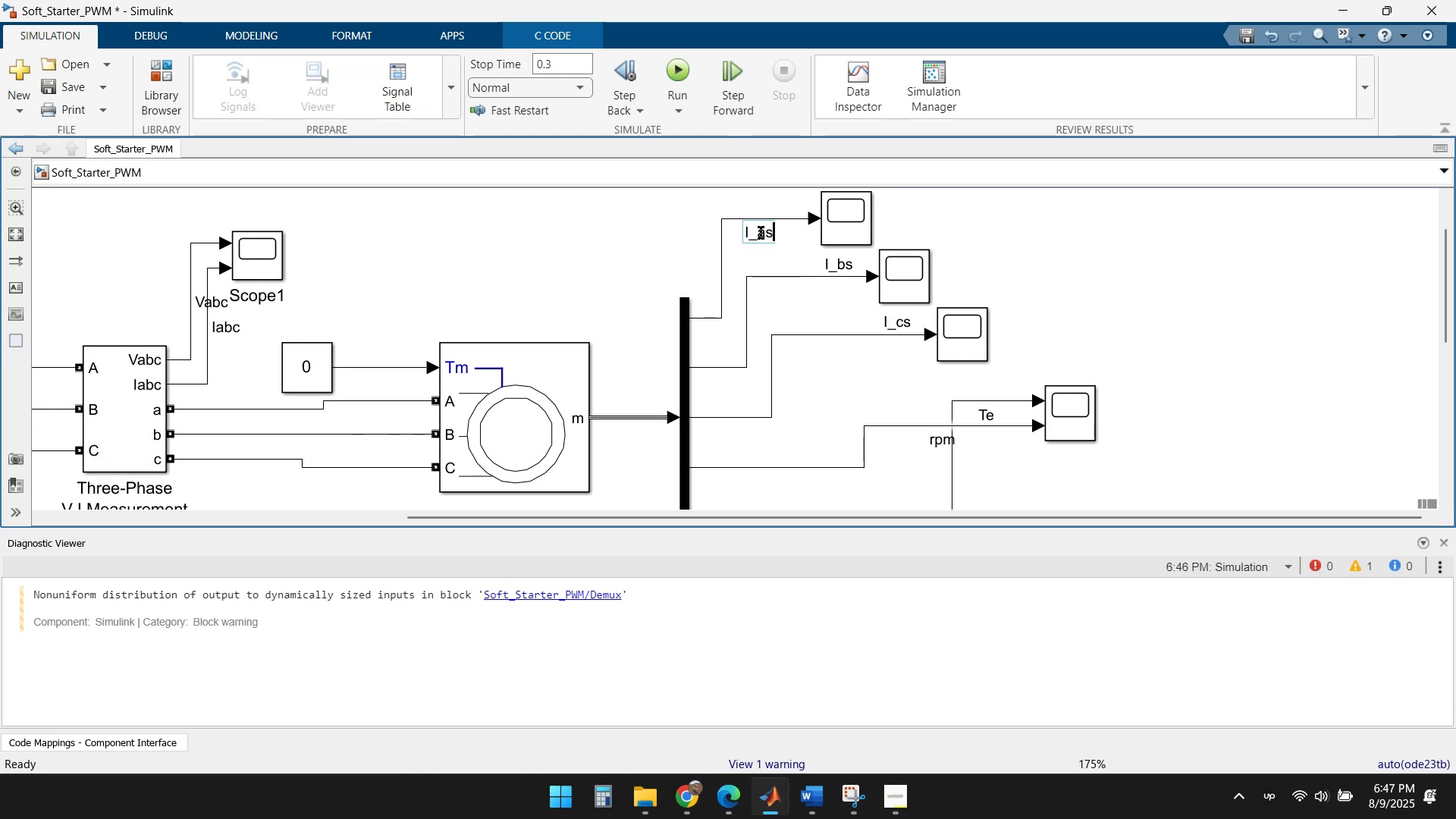 
key(Shift+ShiftLeft)
 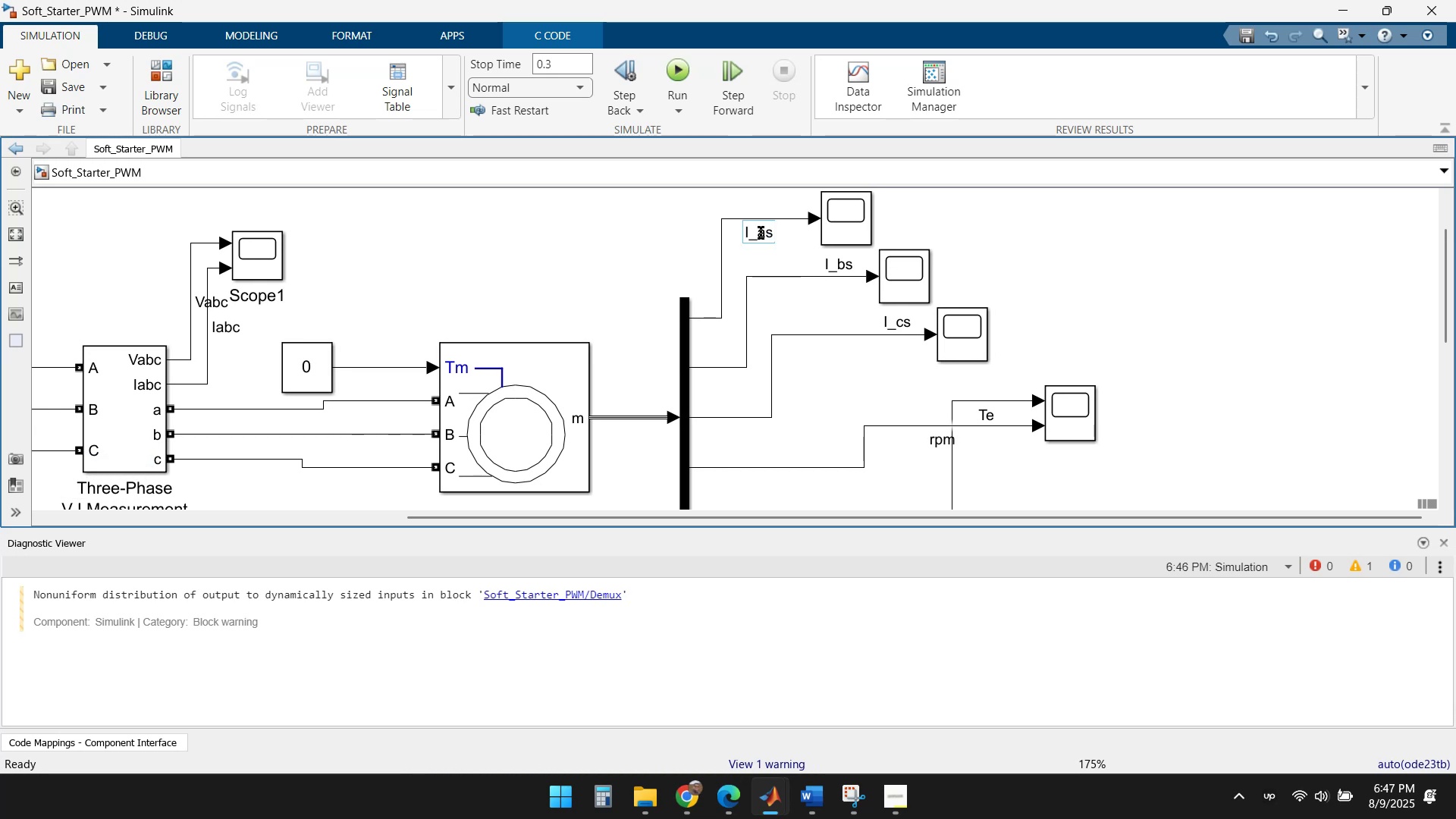 
key(Shift+Period)
 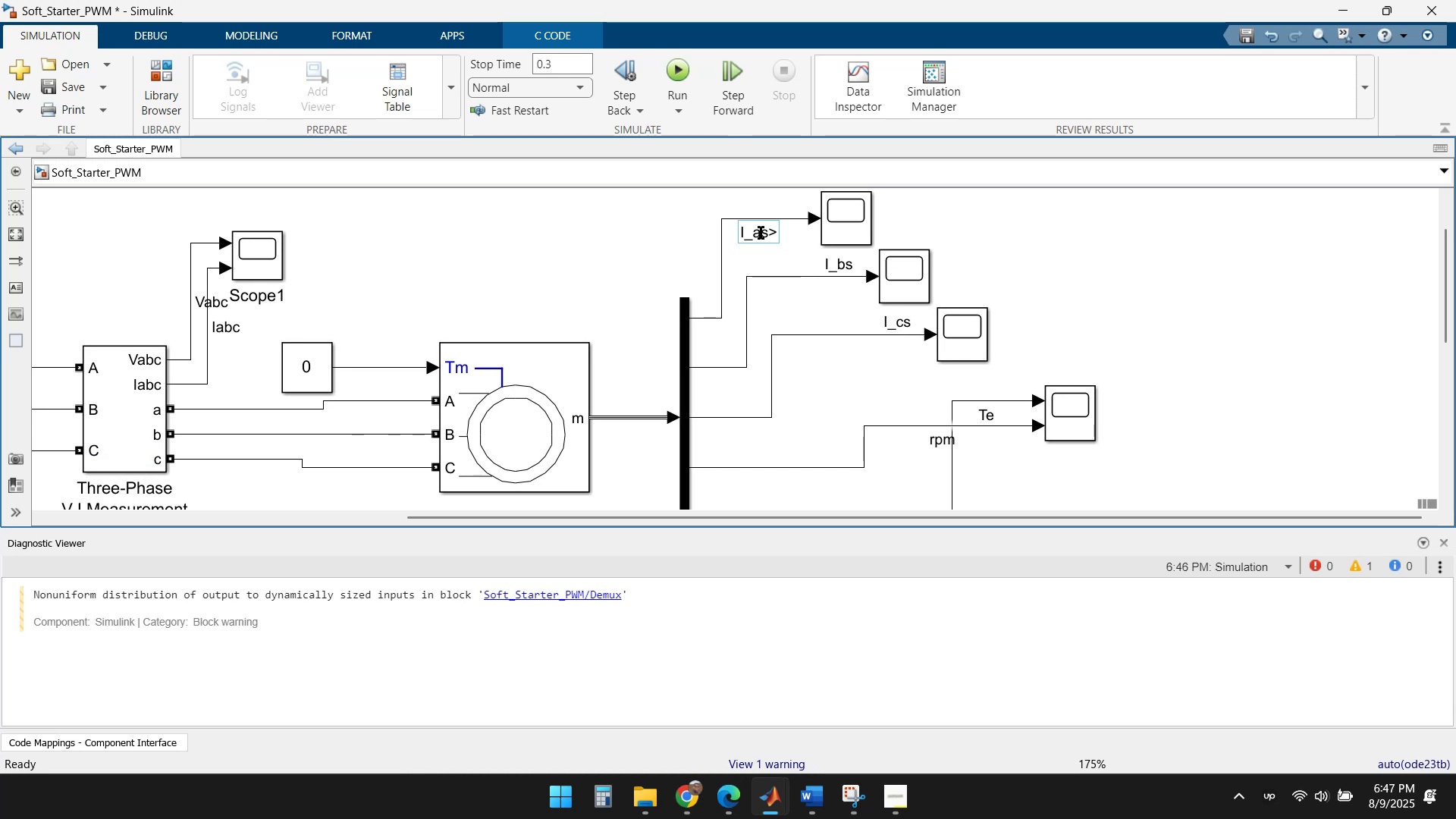 
key(Home)
 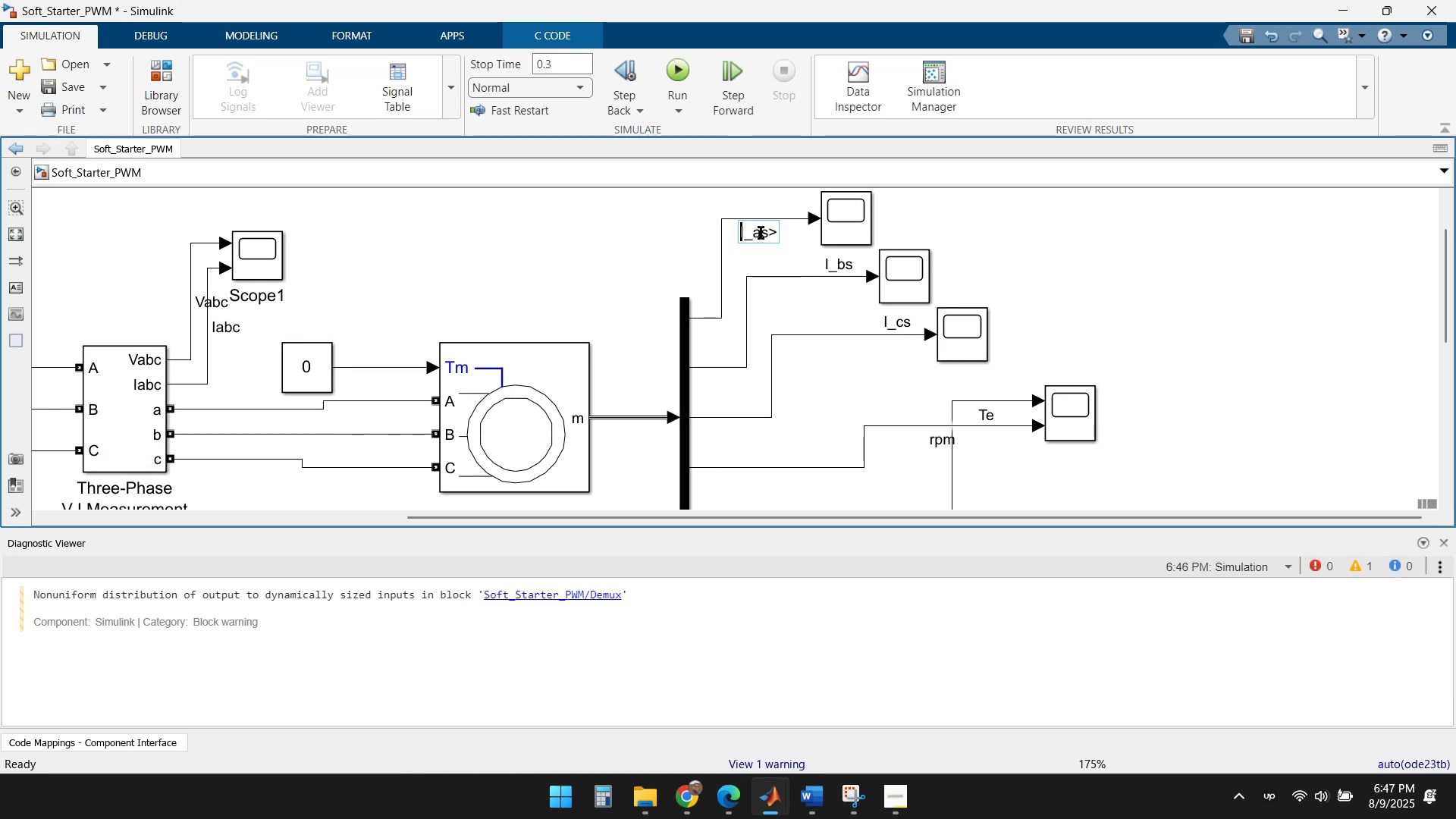 
key(Shift+Comma)
 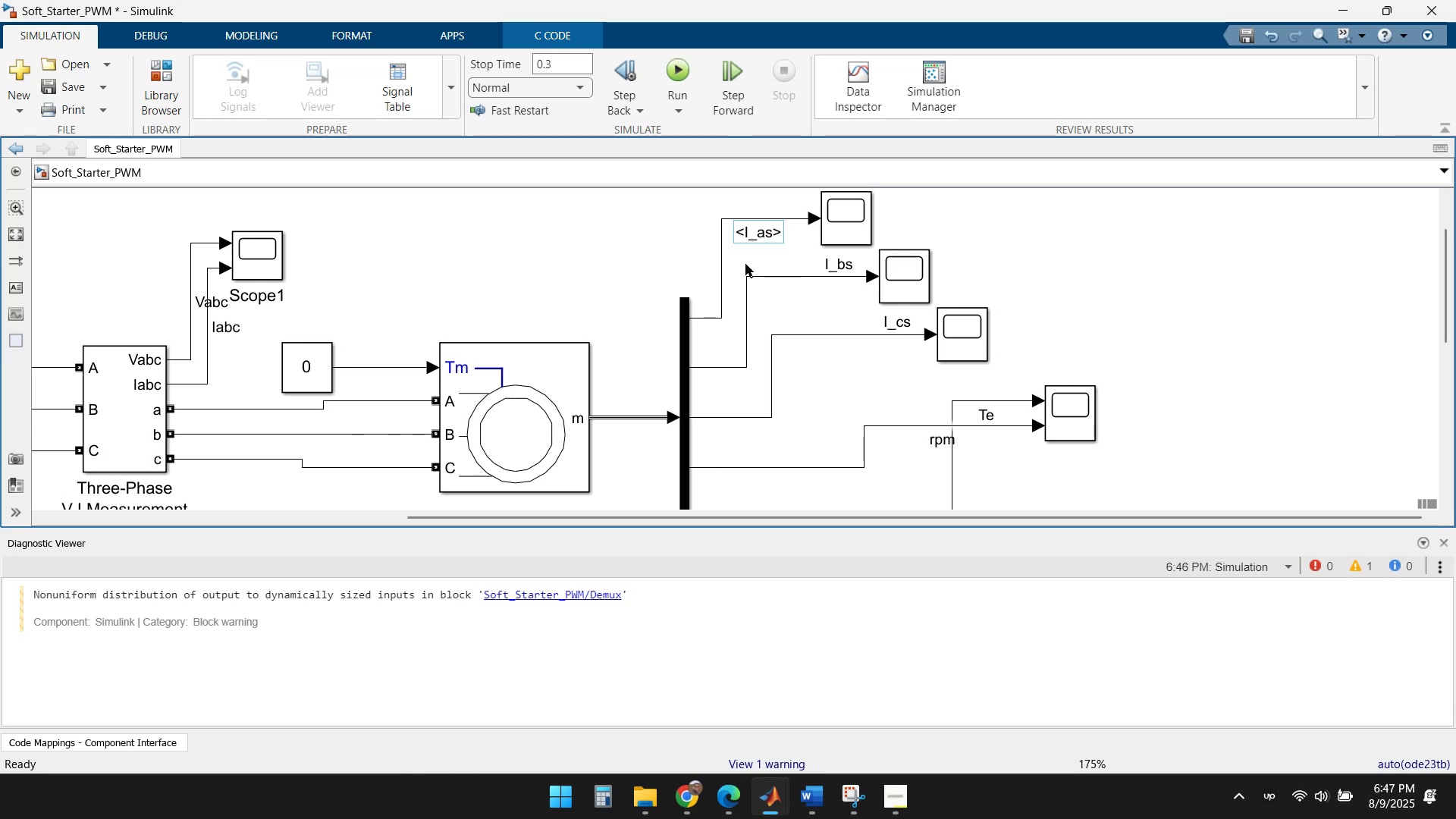 
left_click([770, 297])
 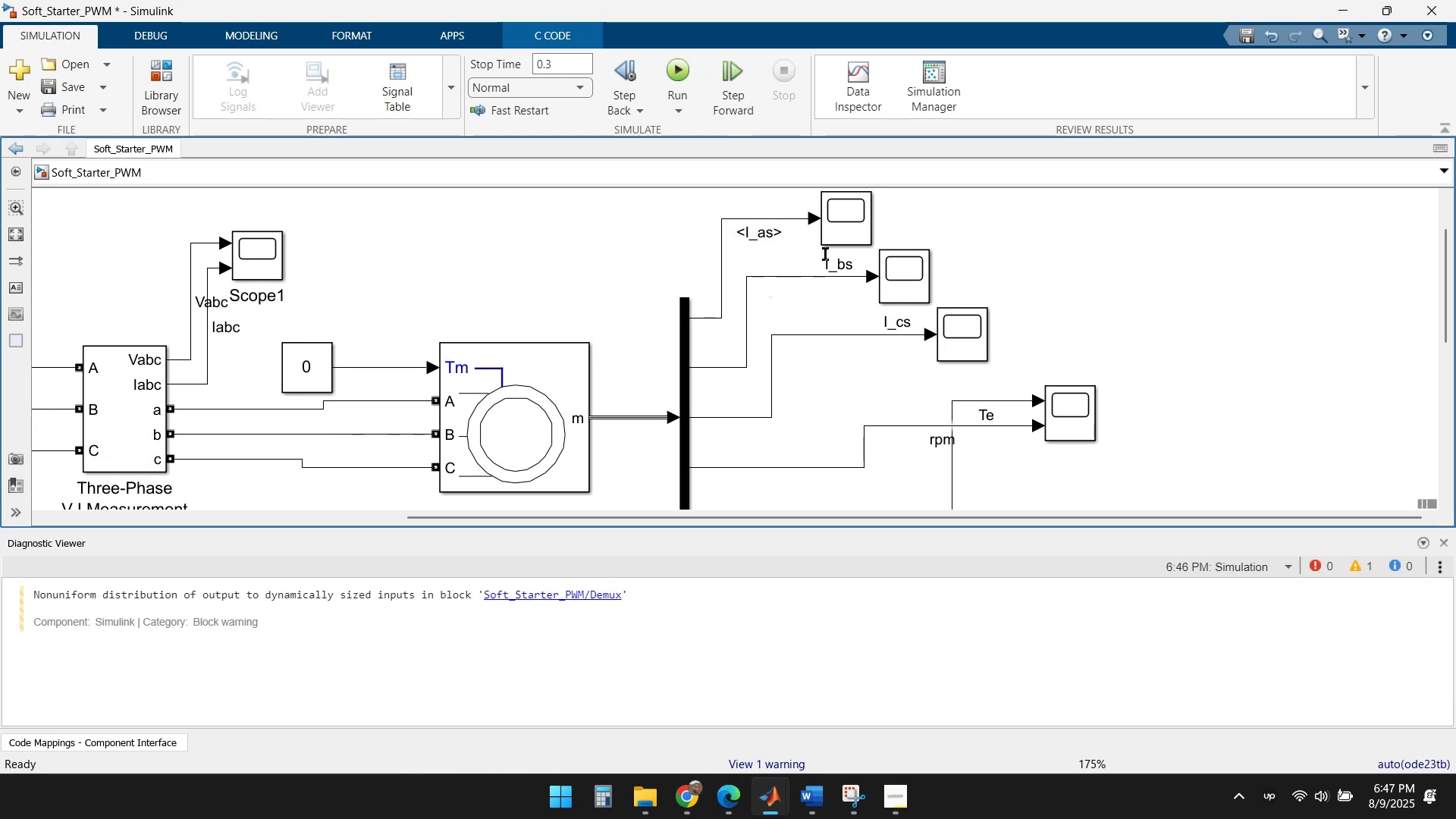 
double_click([849, 224])
 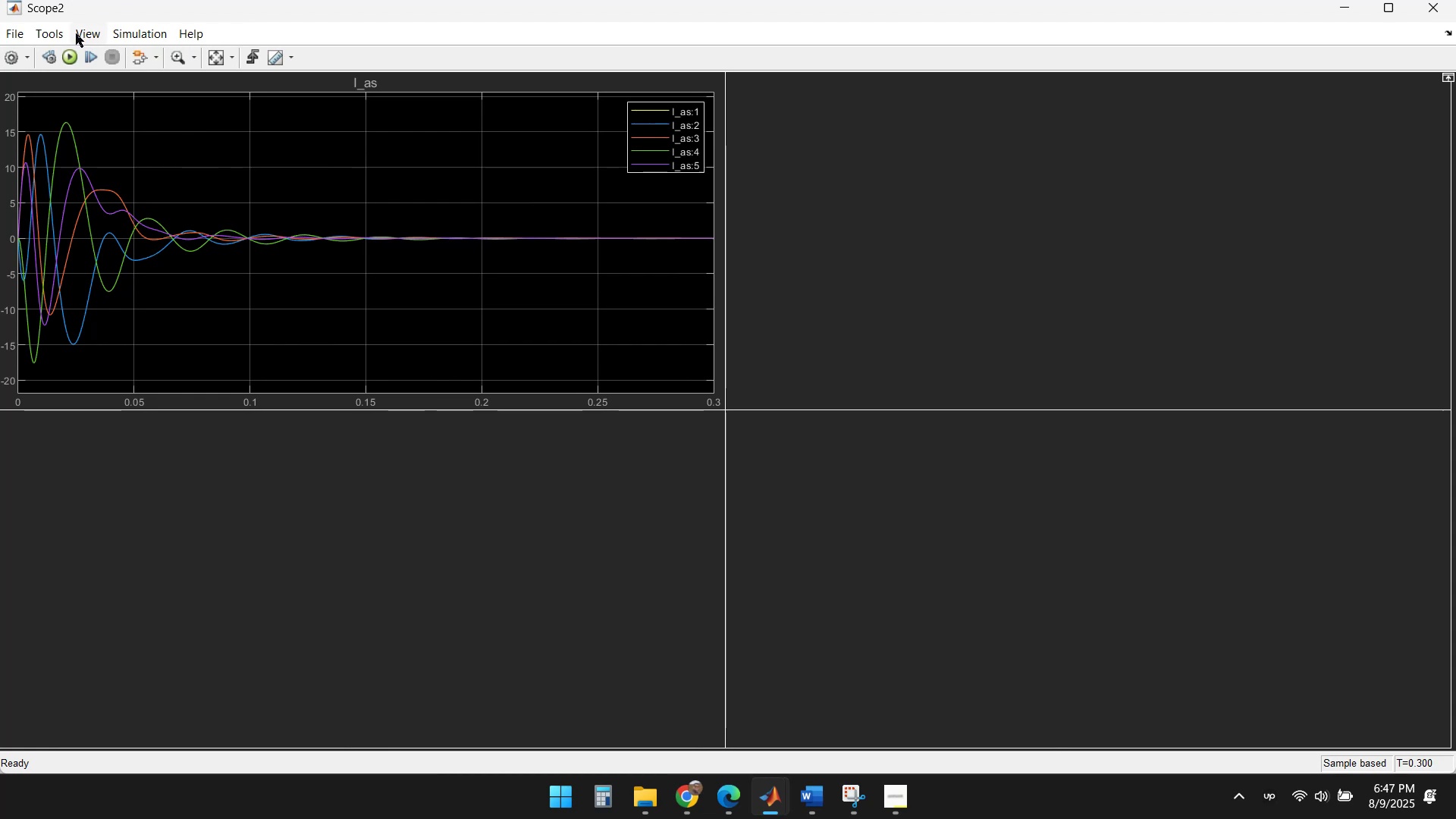 
left_click([74, 51])
 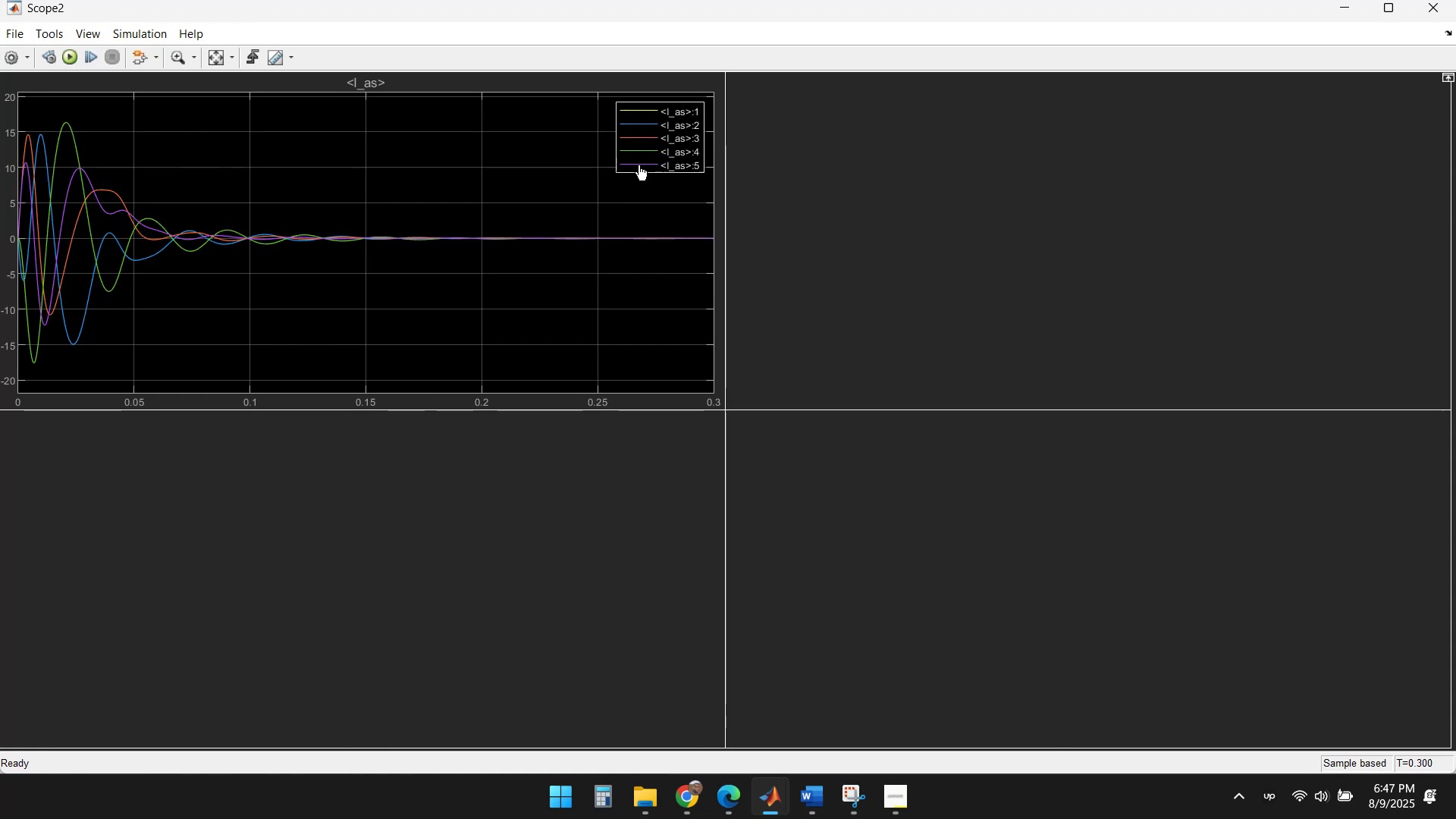 
wait(7.35)
 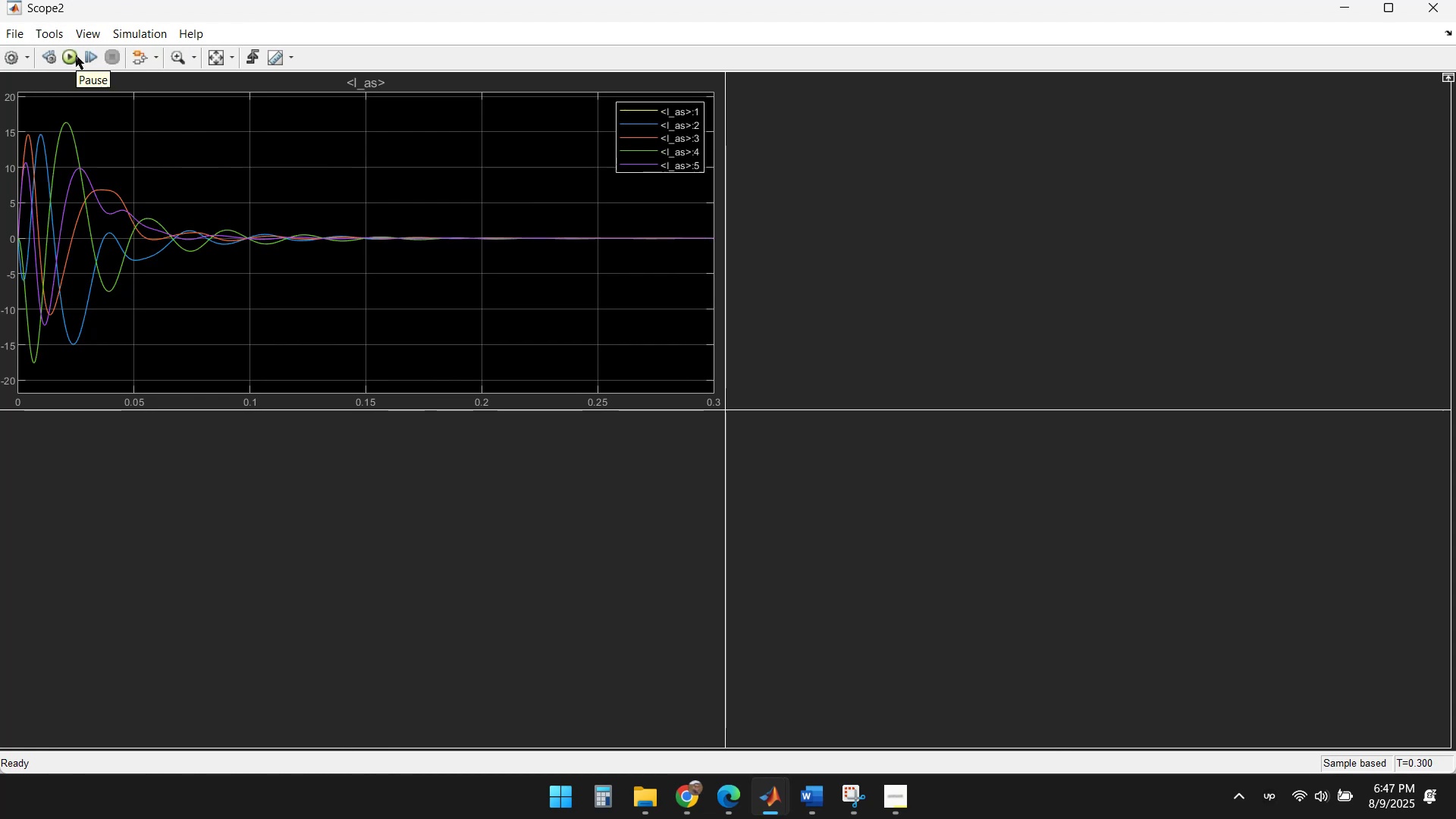 
left_click([26, 53])
 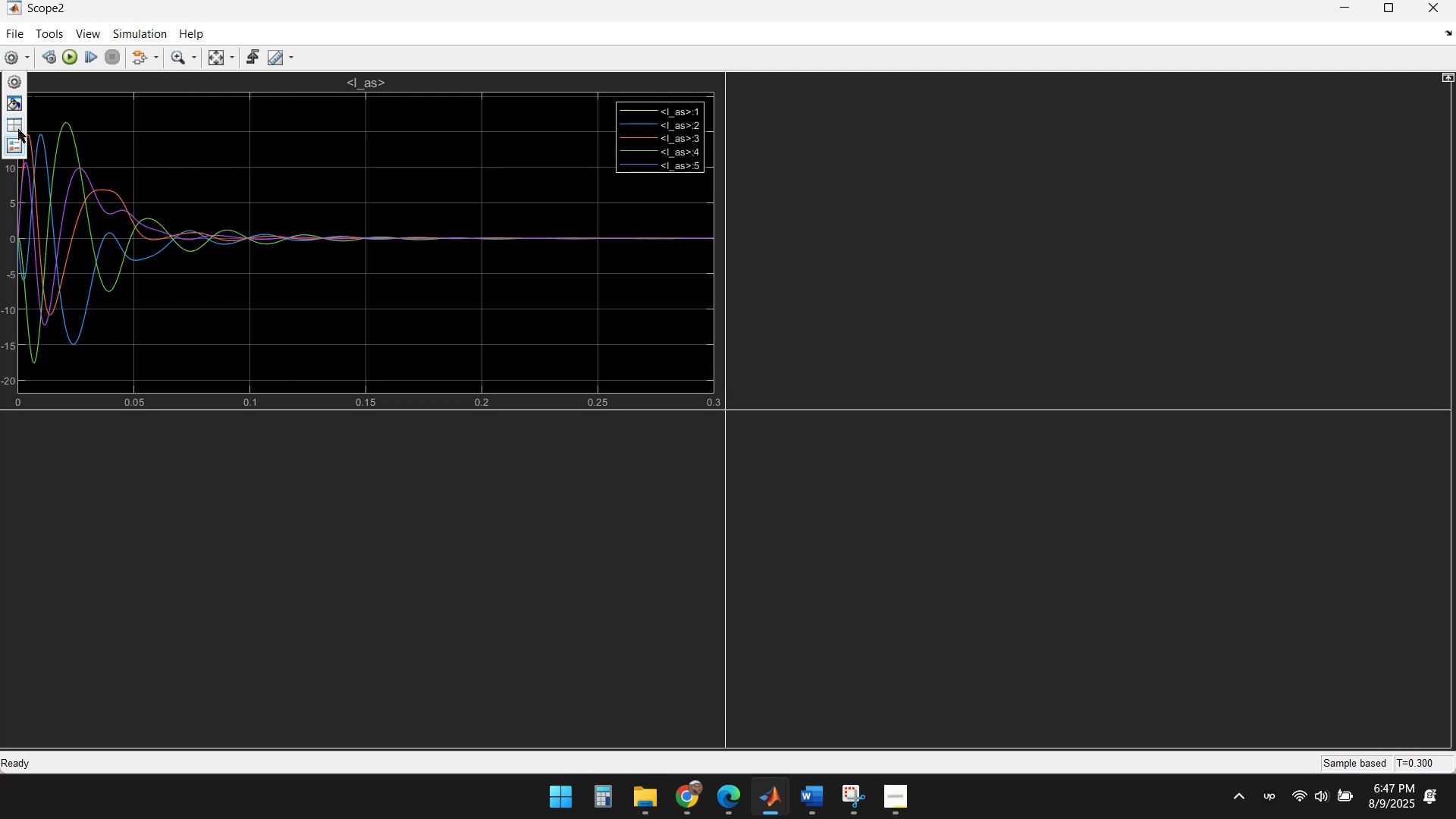 
left_click([16, 129])
 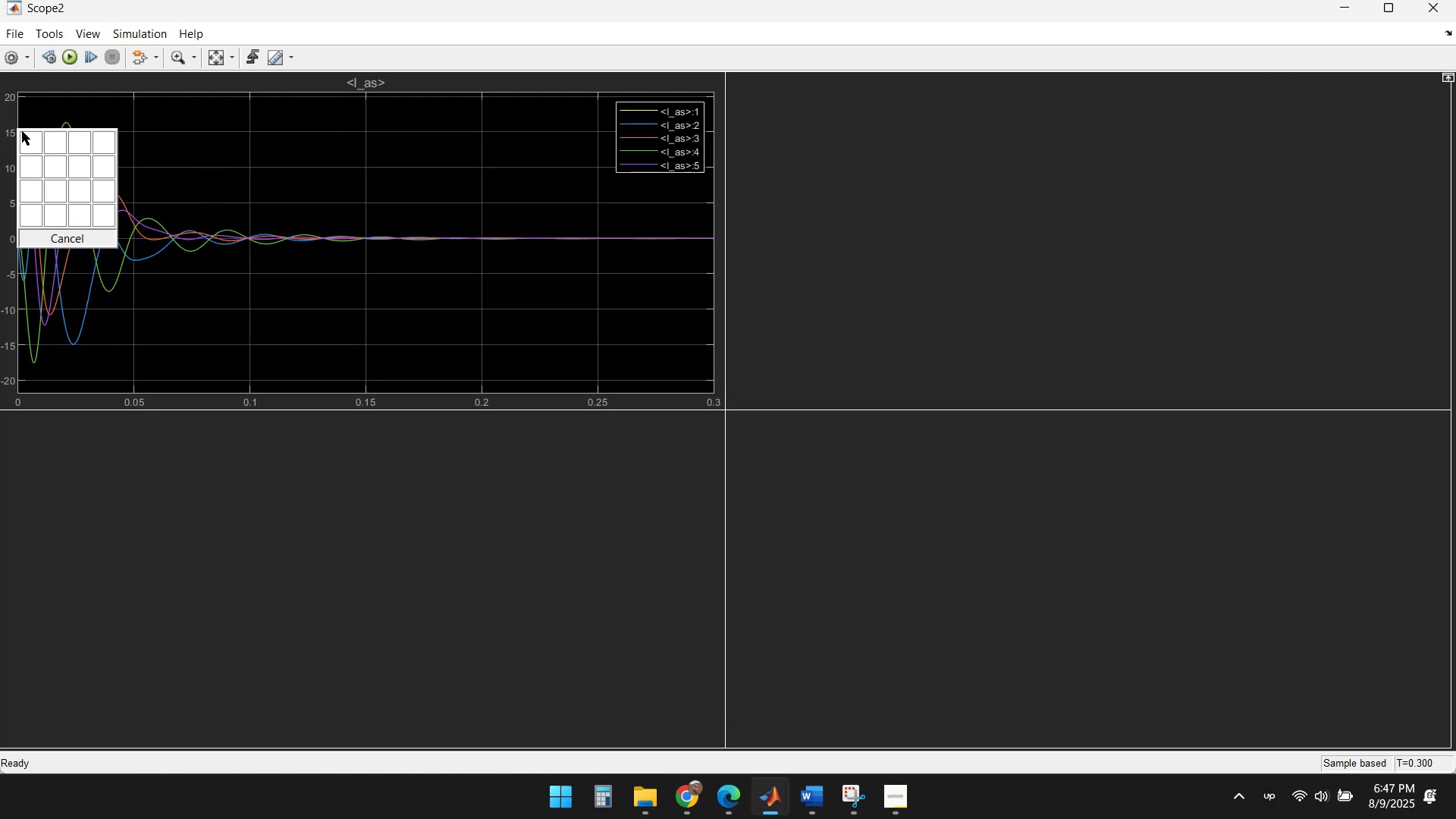 
left_click([27, 136])
 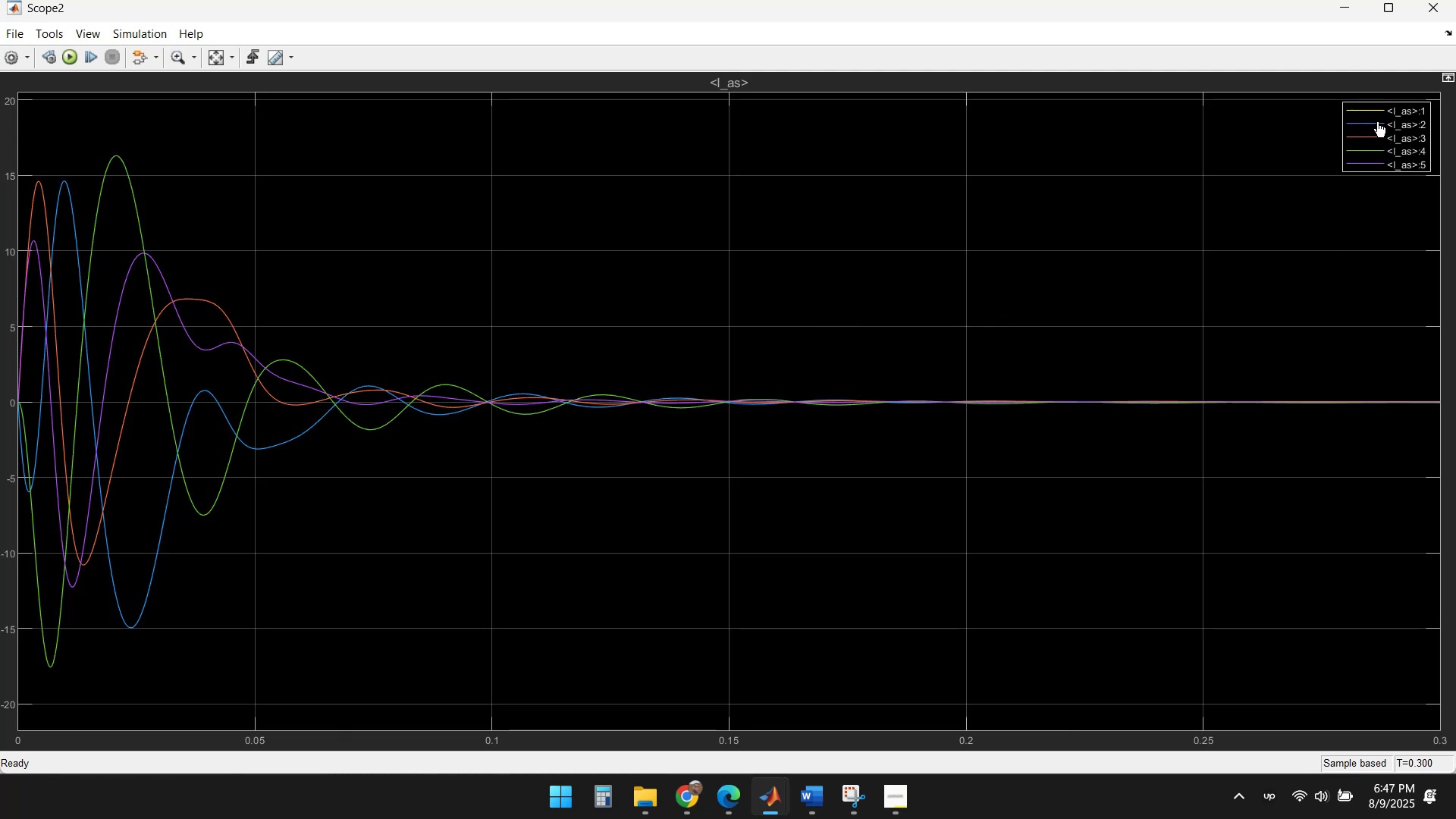 
left_click([1372, 111])
 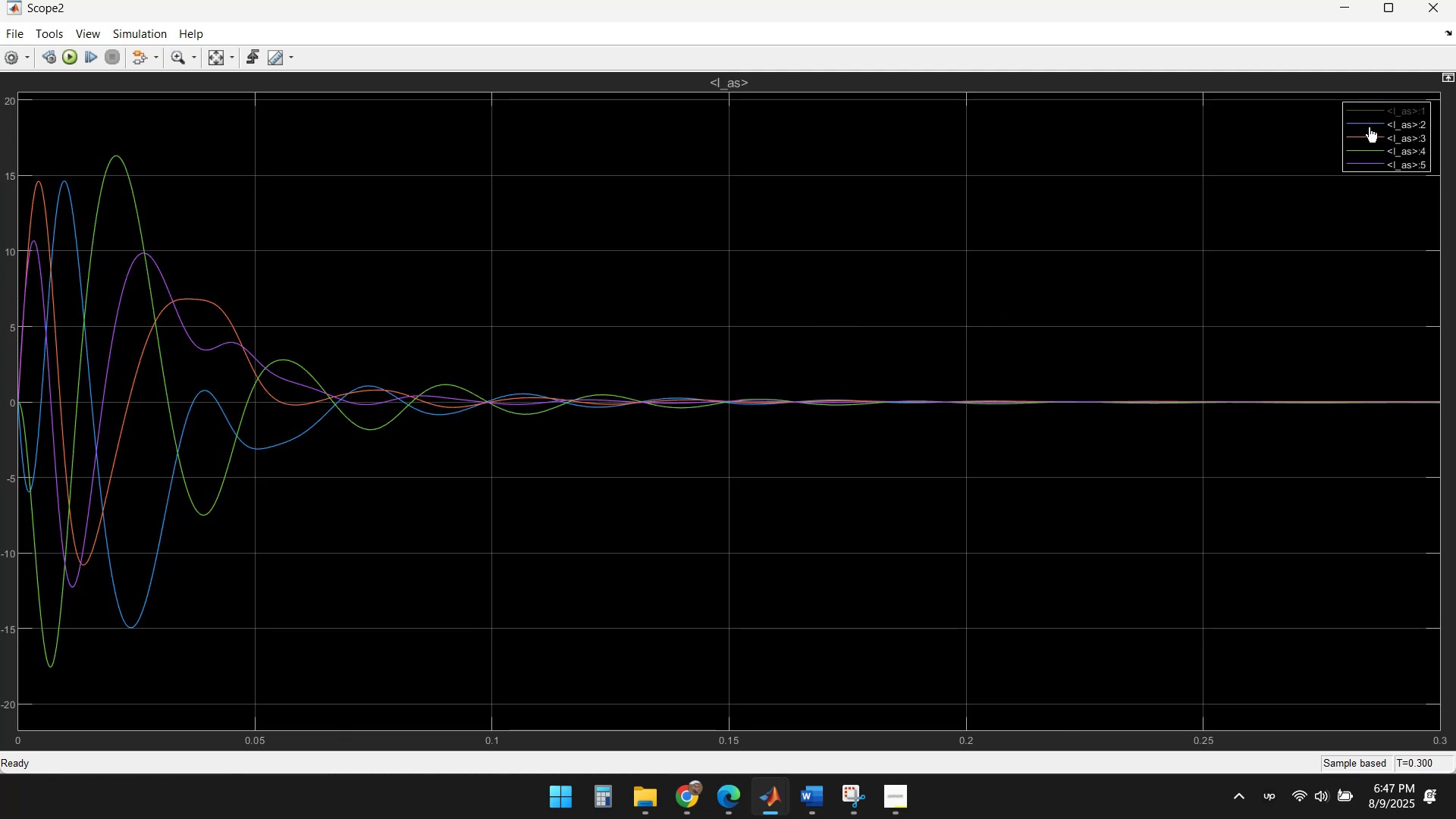 
left_click([1369, 131])
 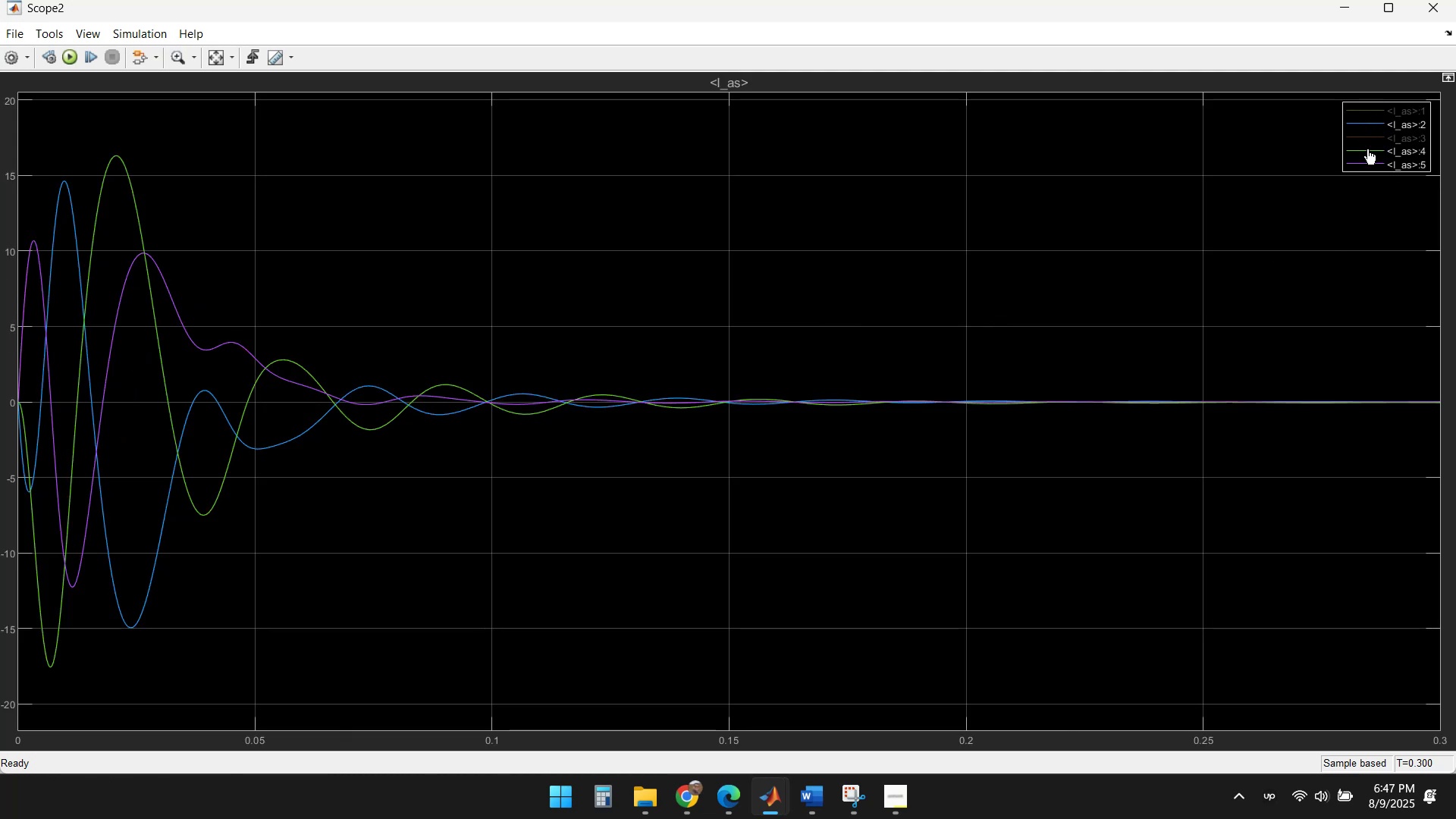 
left_click([1367, 149])
 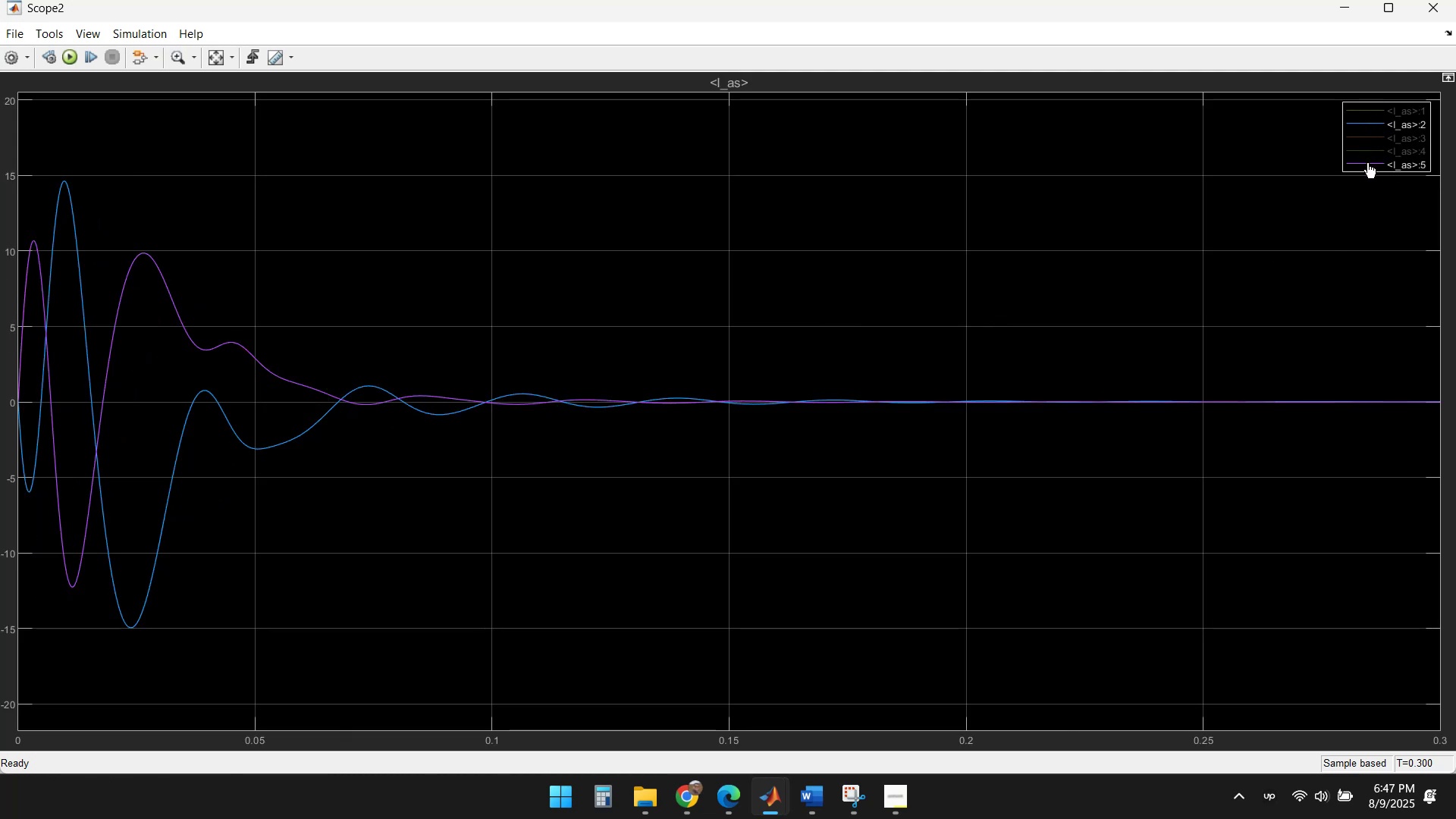 
left_click([1367, 162])
 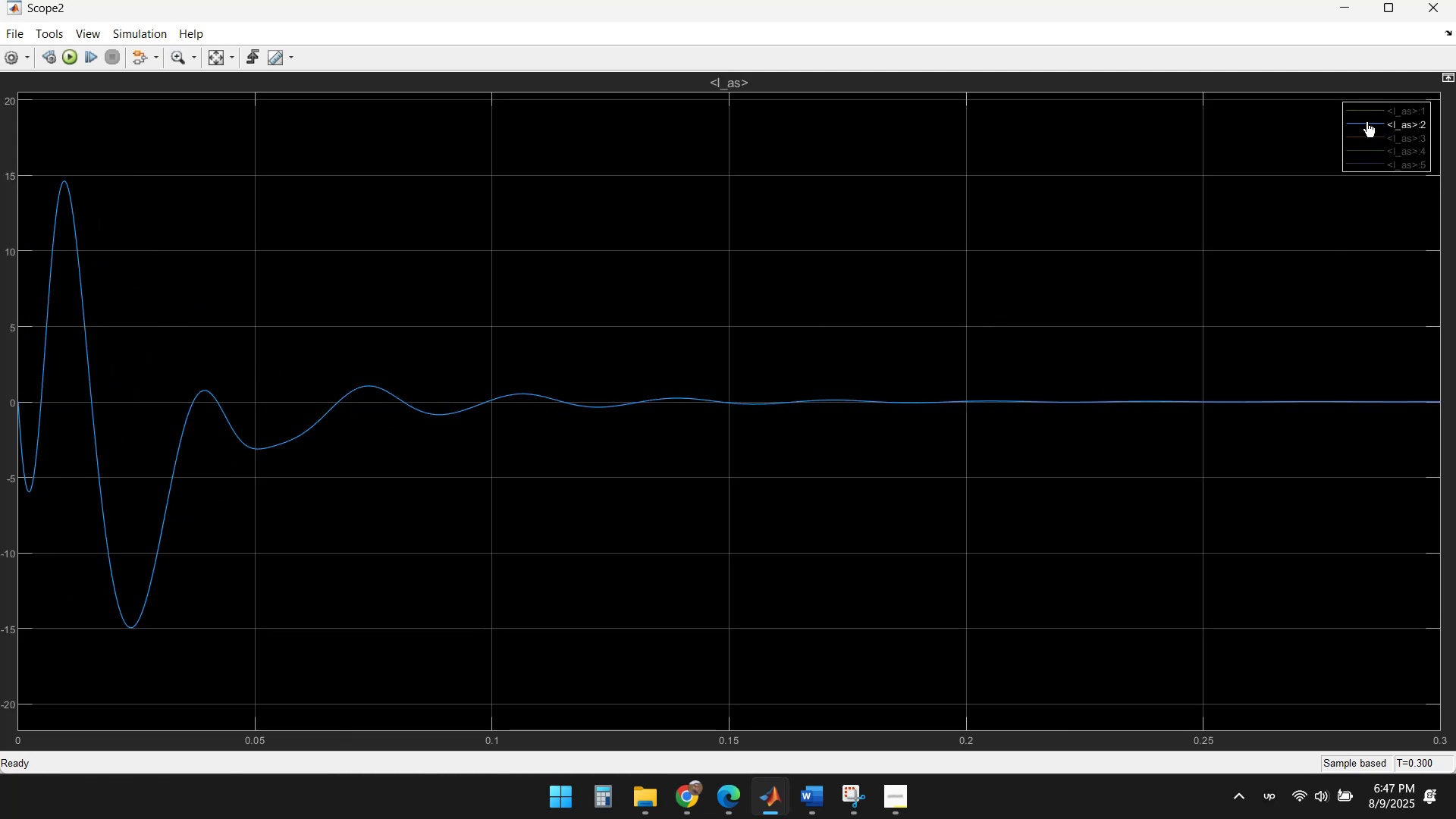 
left_click([1367, 121])
 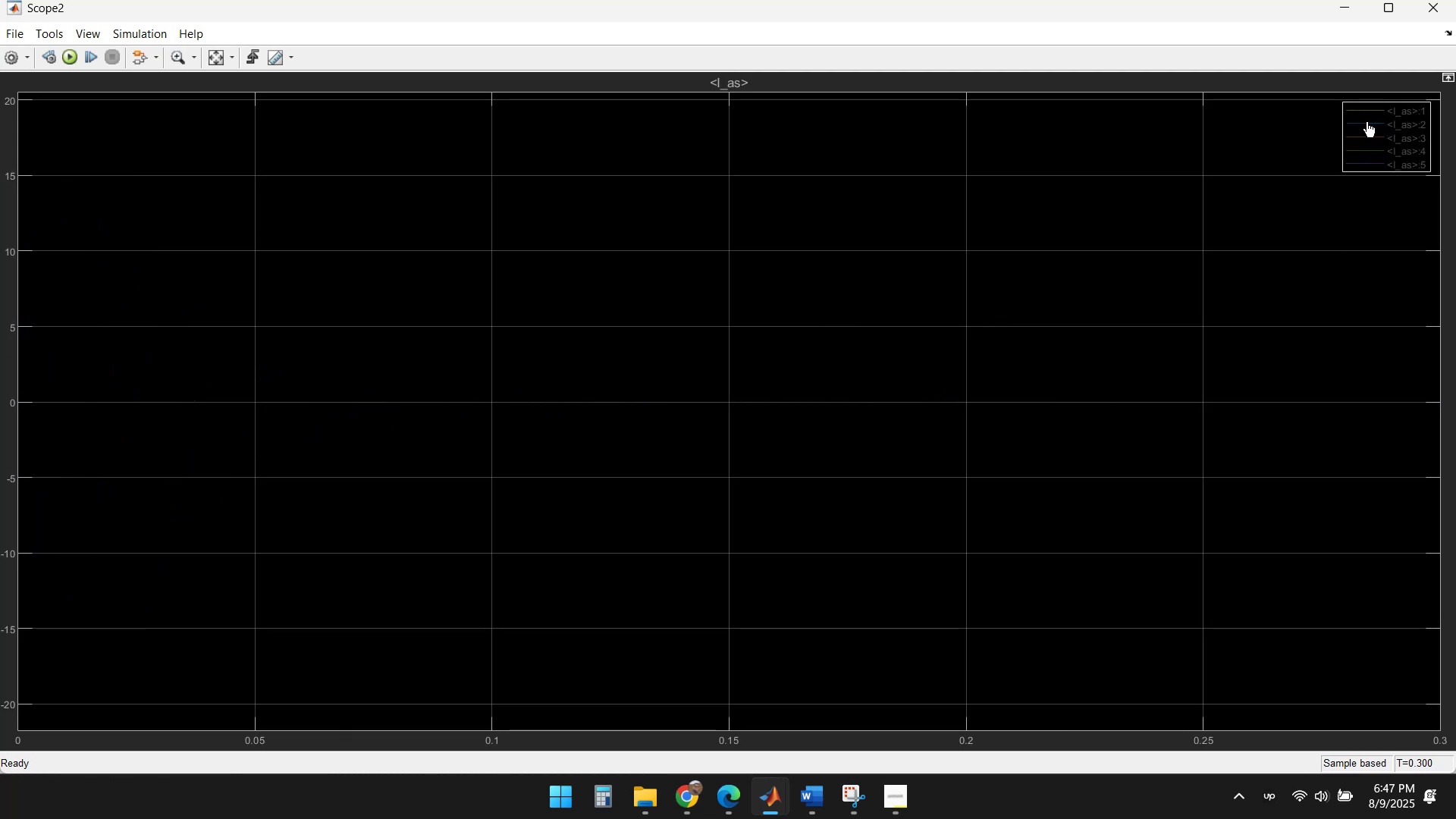 
left_click([1367, 121])
 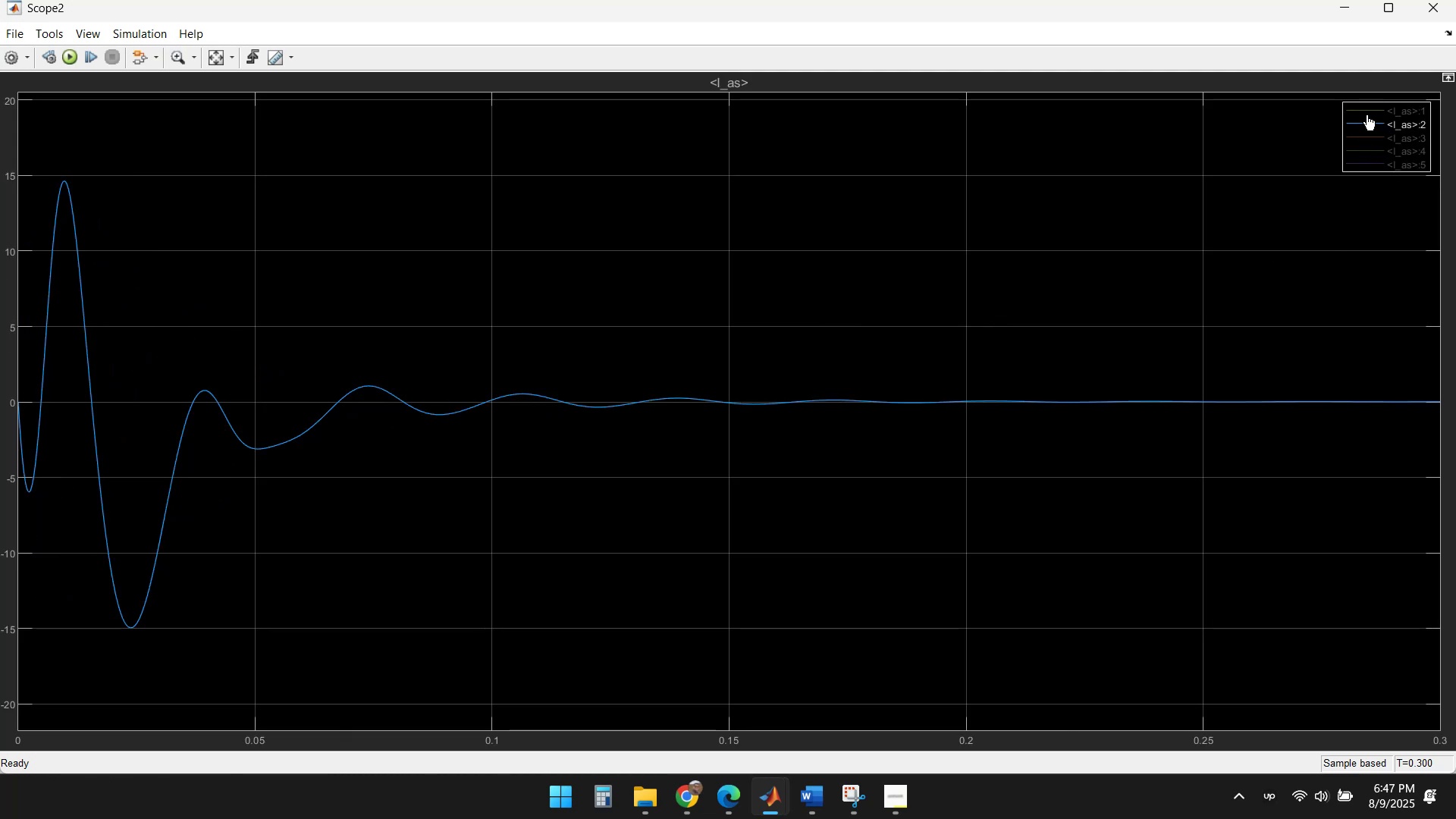 
left_click([1367, 111])
 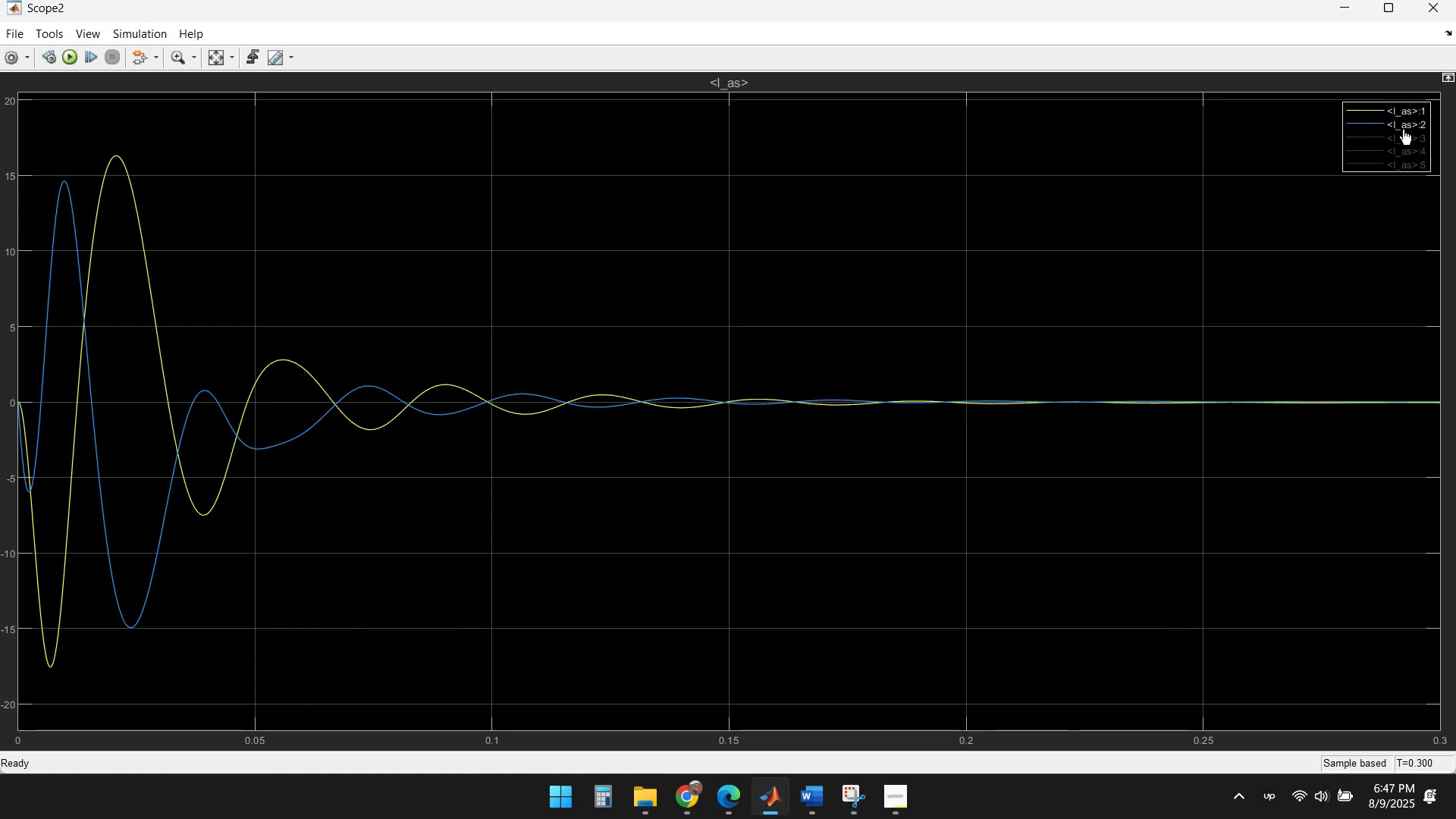 
wait(5.34)
 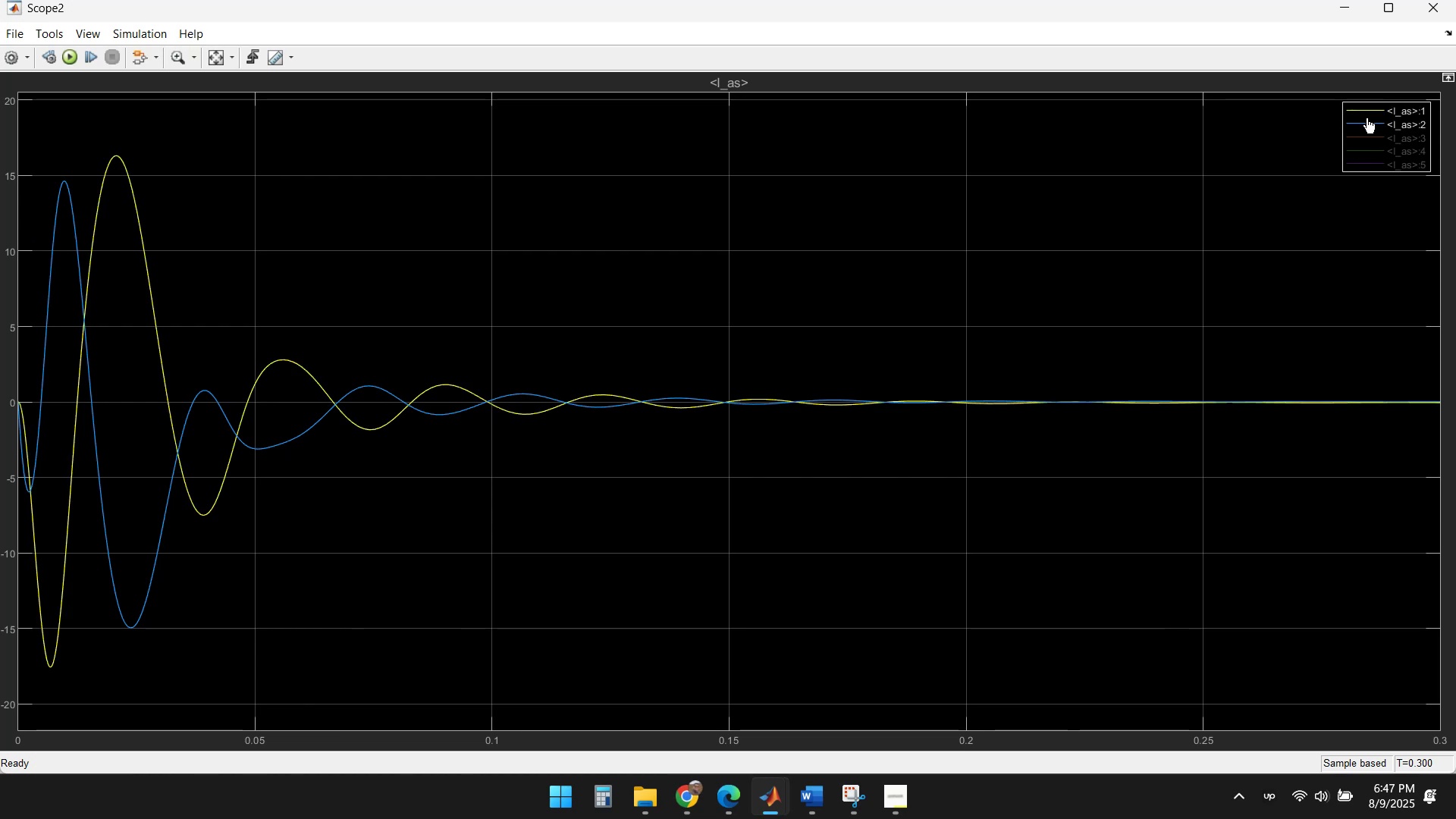 
left_click([1366, 137])
 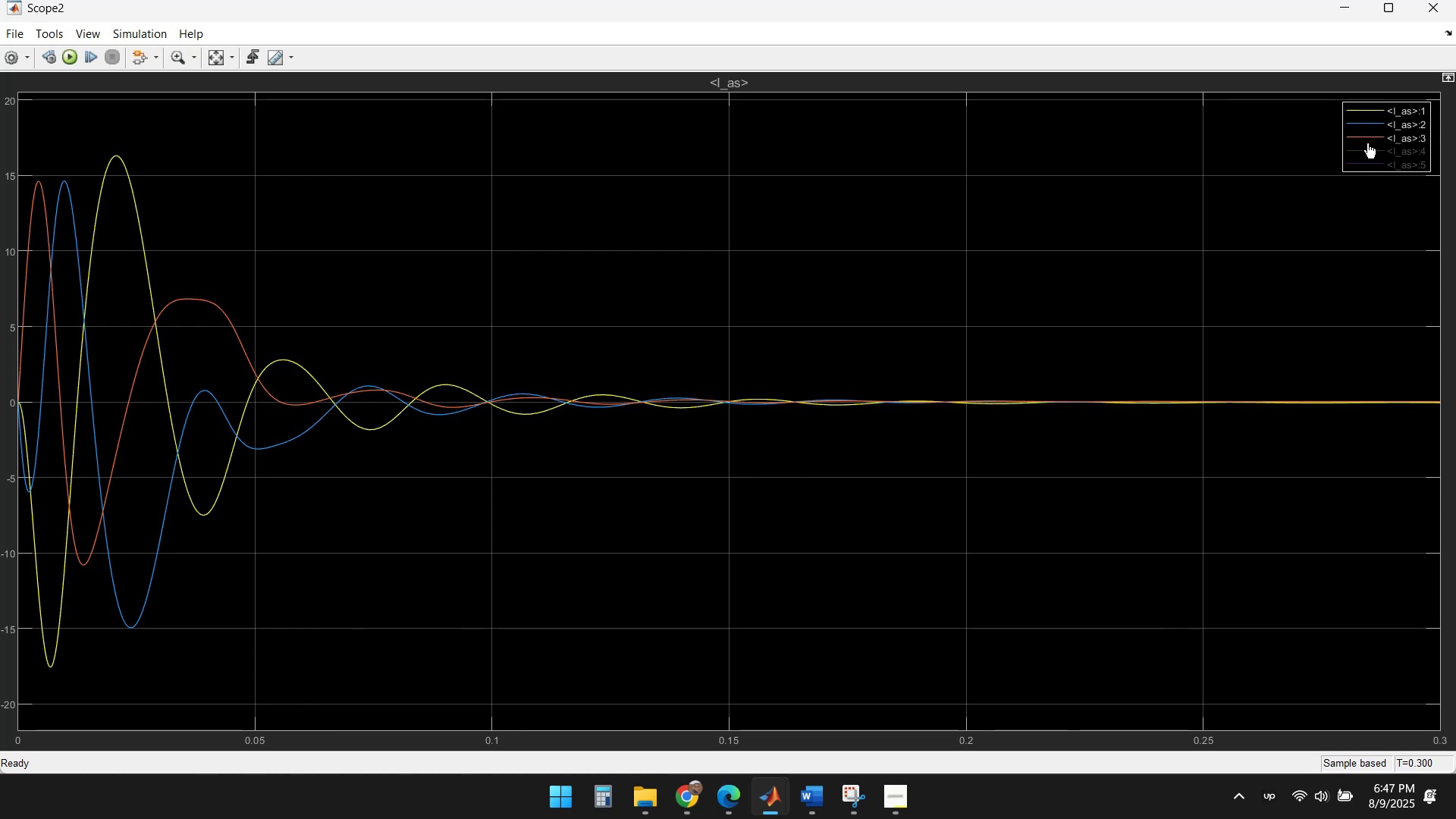 
left_click([1367, 146])
 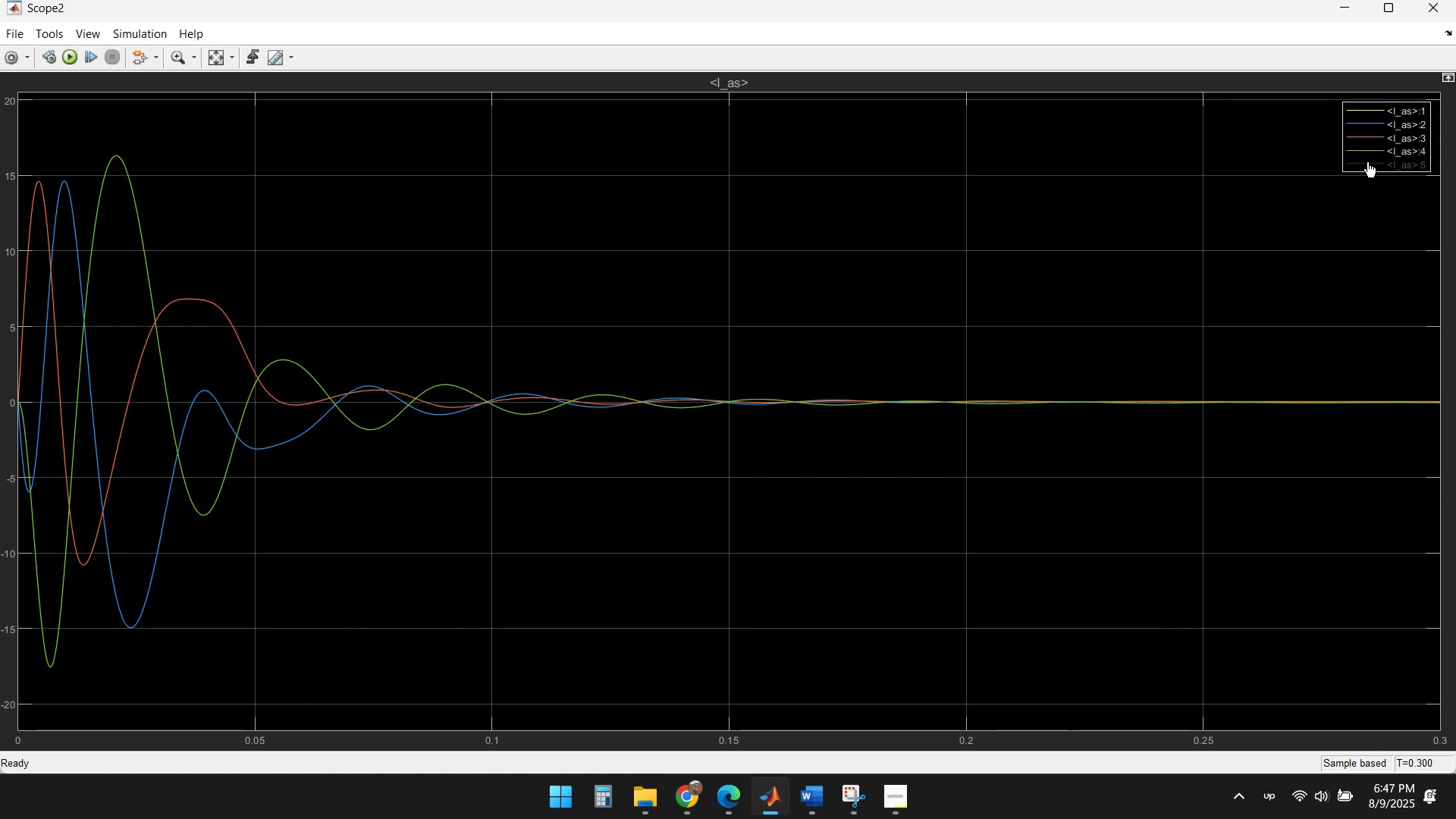 
left_click([1367, 162])
 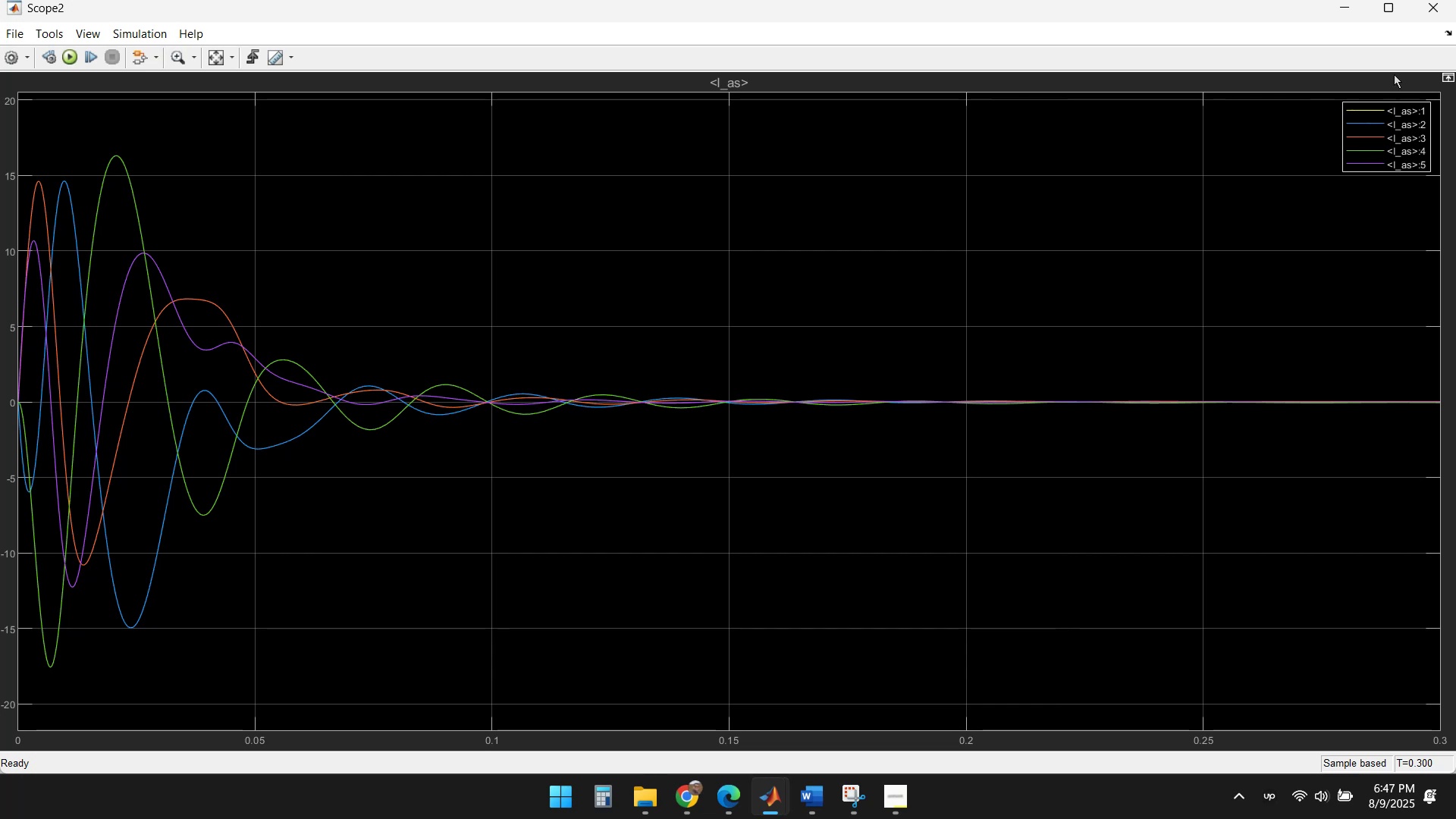 
left_click([1432, 16])
 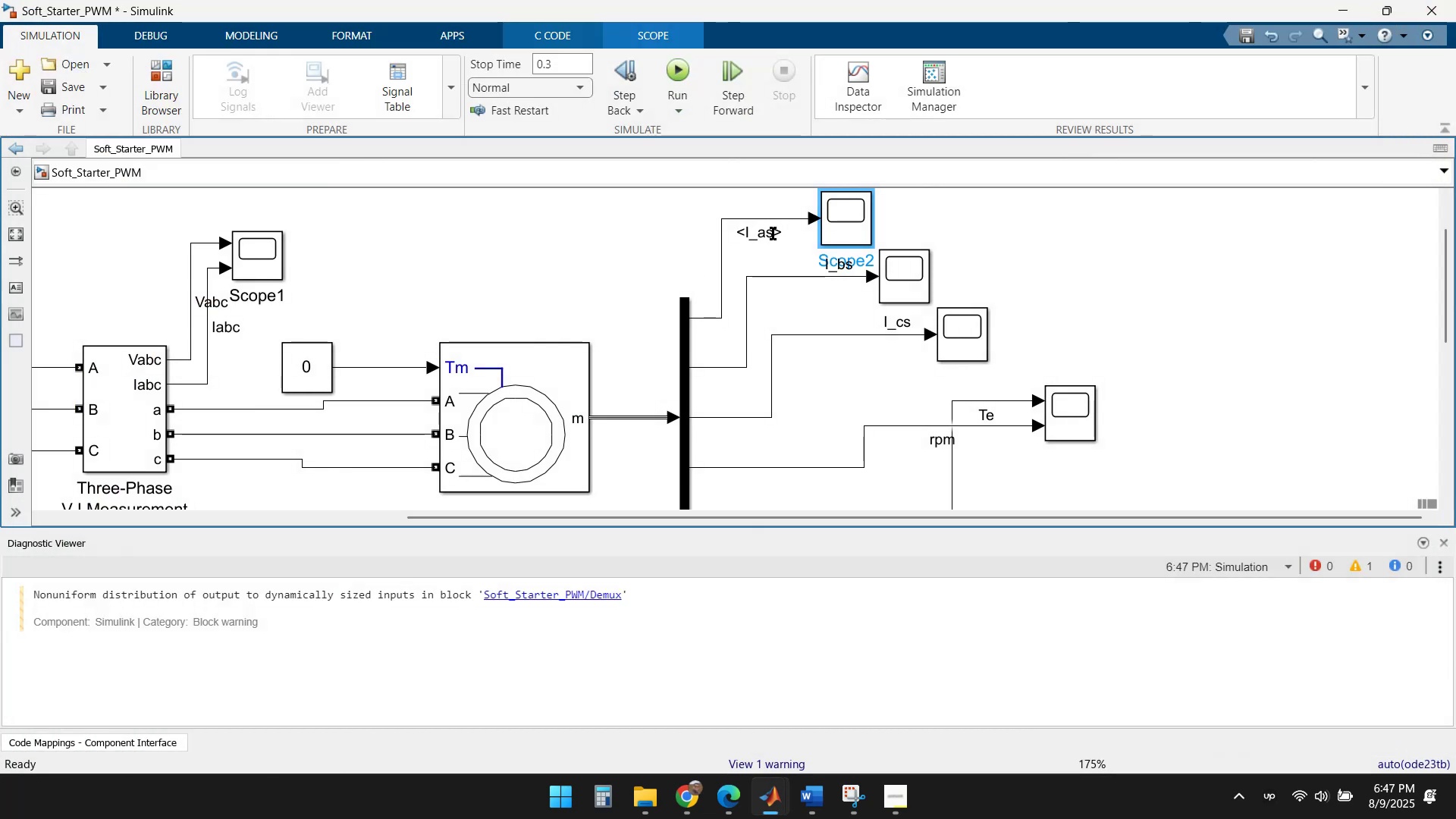 
left_click([773, 234])
 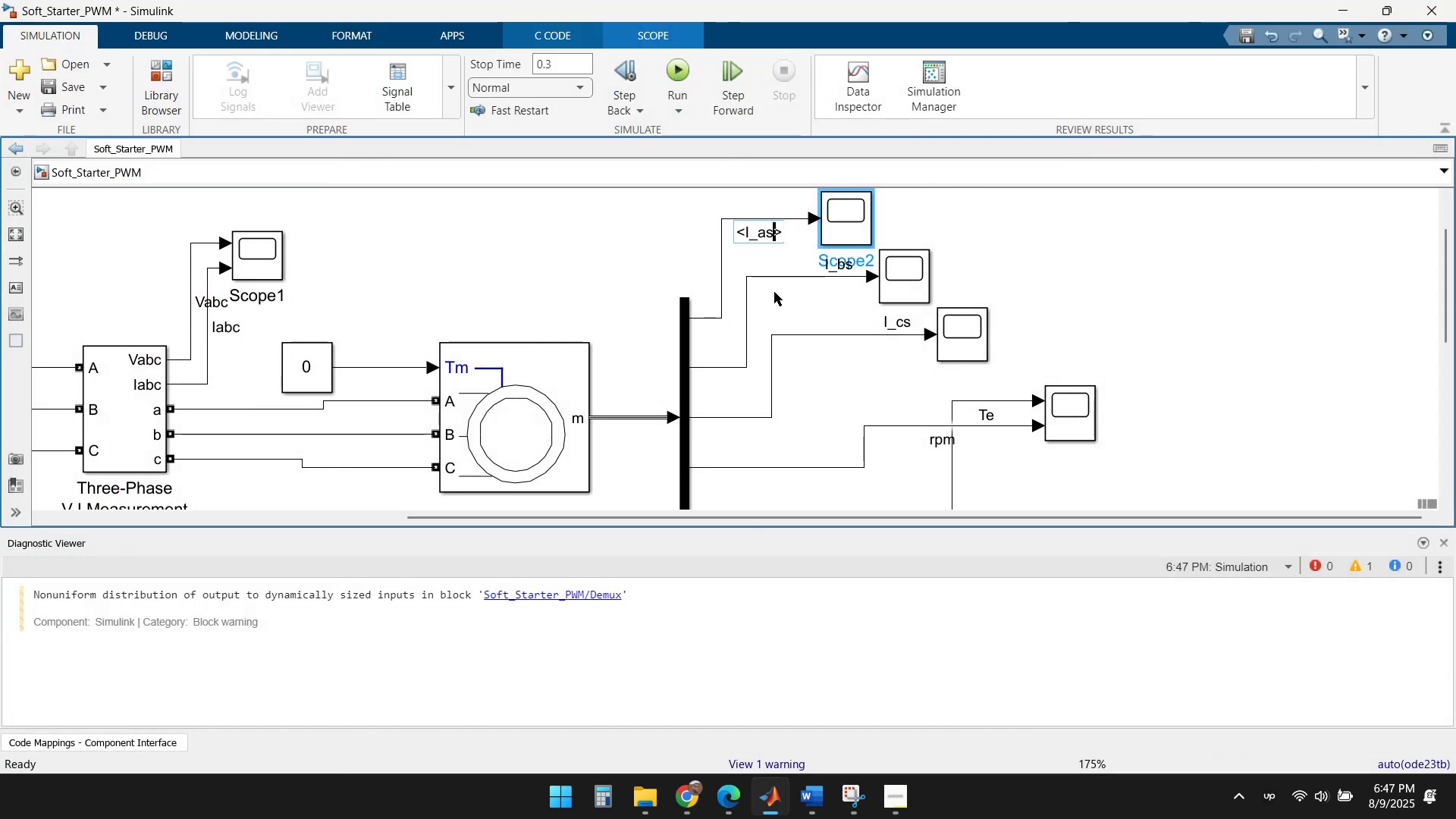 
key(Delete)
 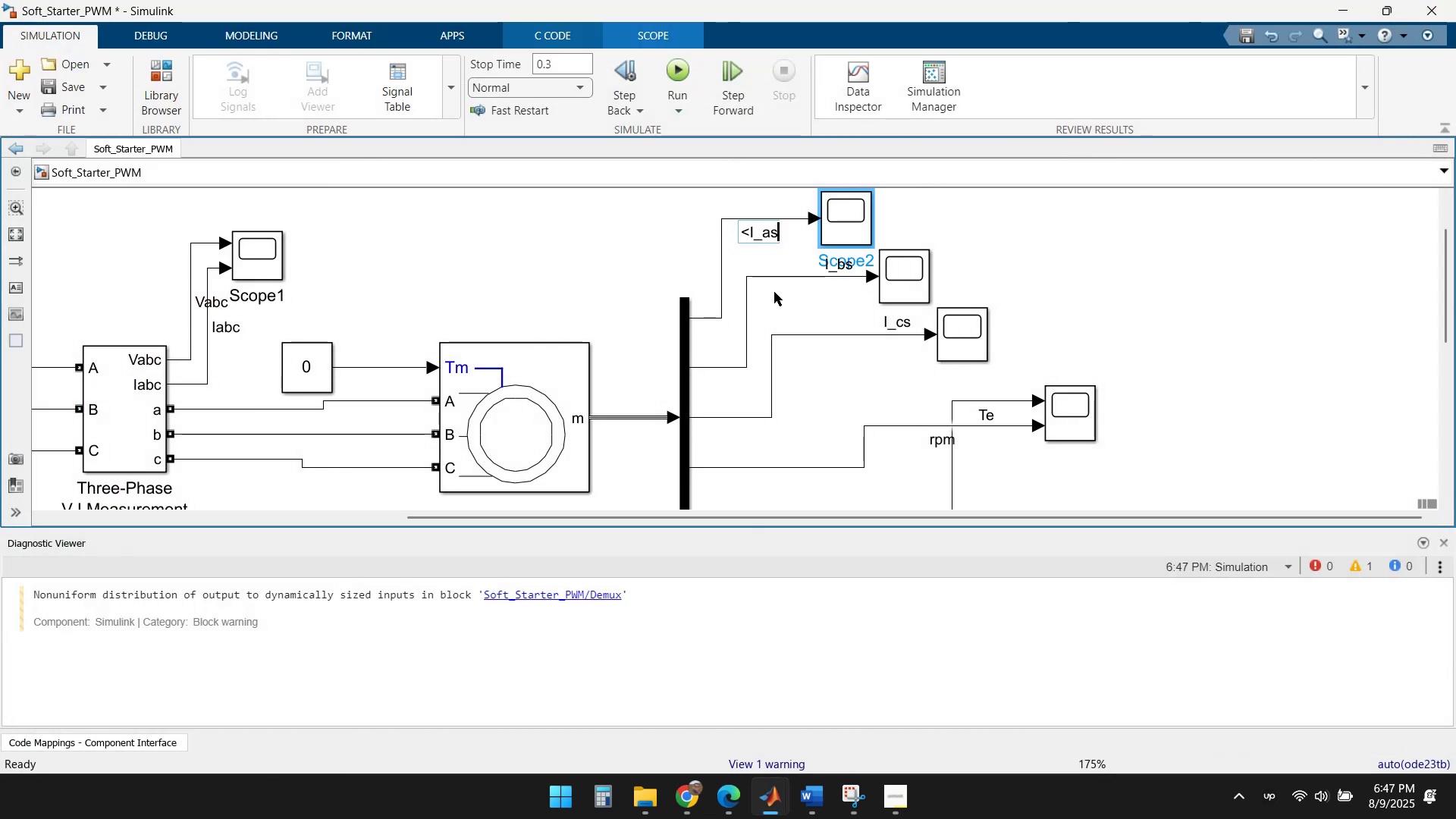 
key(ArrowLeft)
 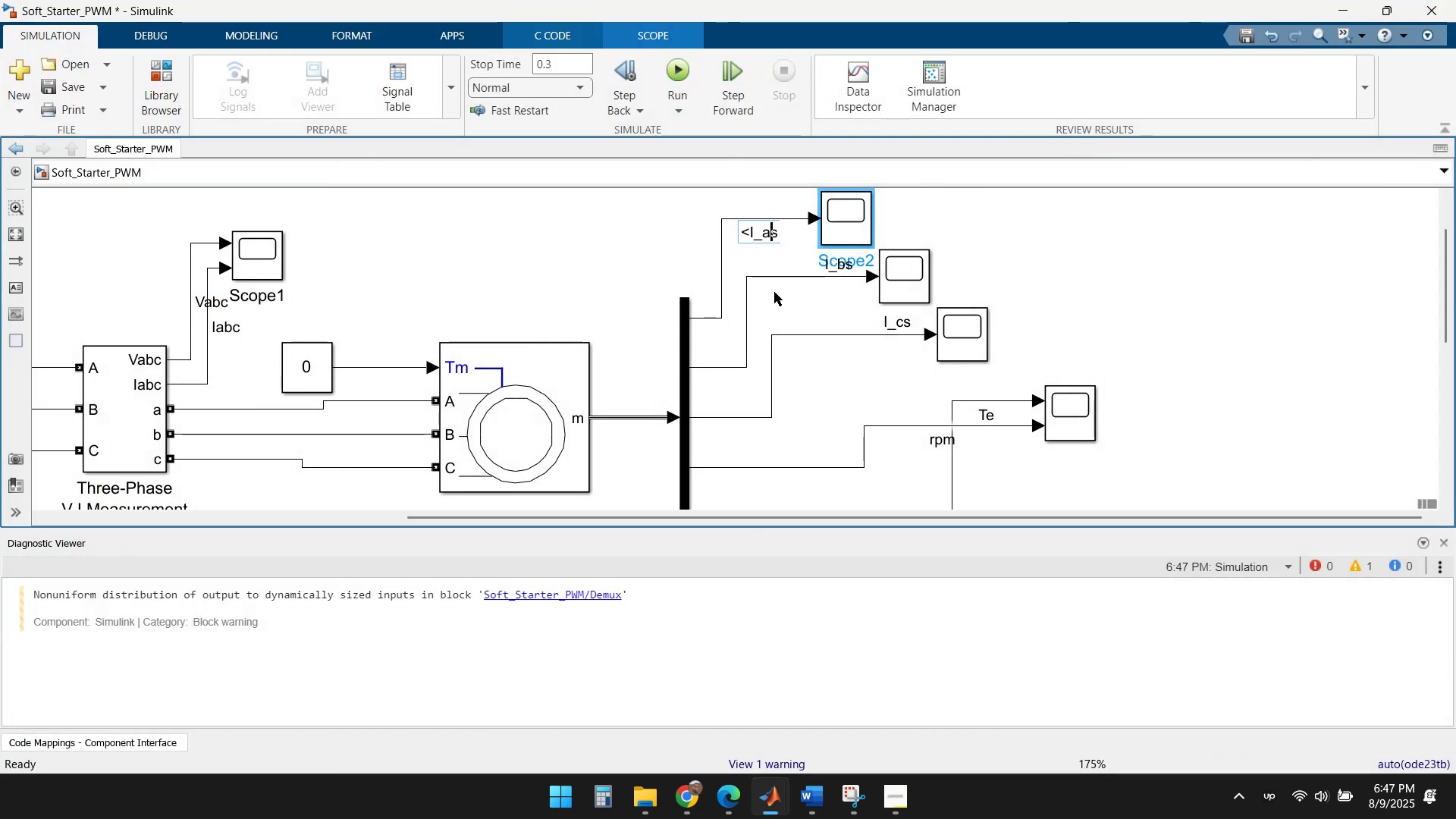 
key(ArrowLeft)
 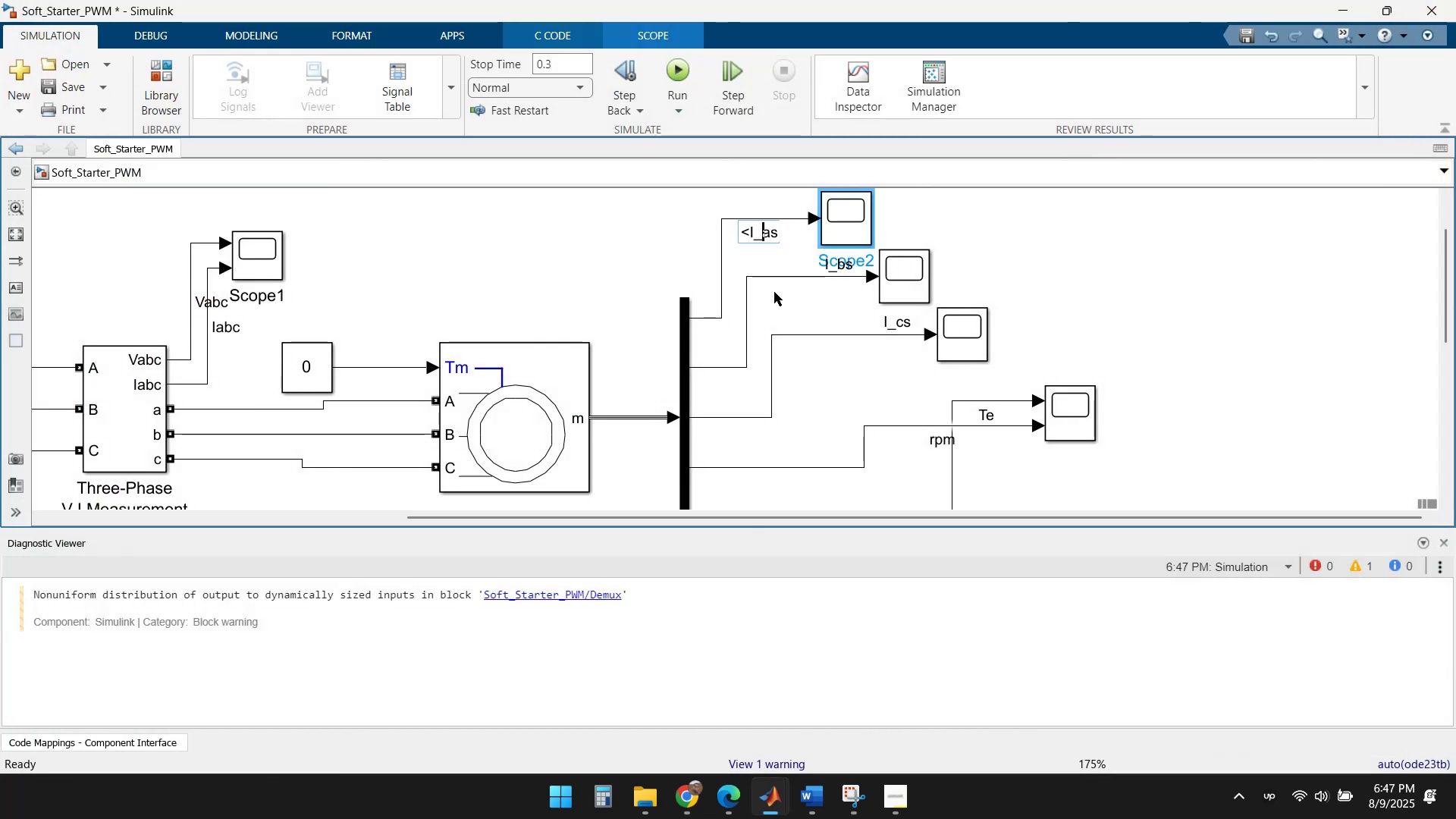 
key(ArrowLeft)
 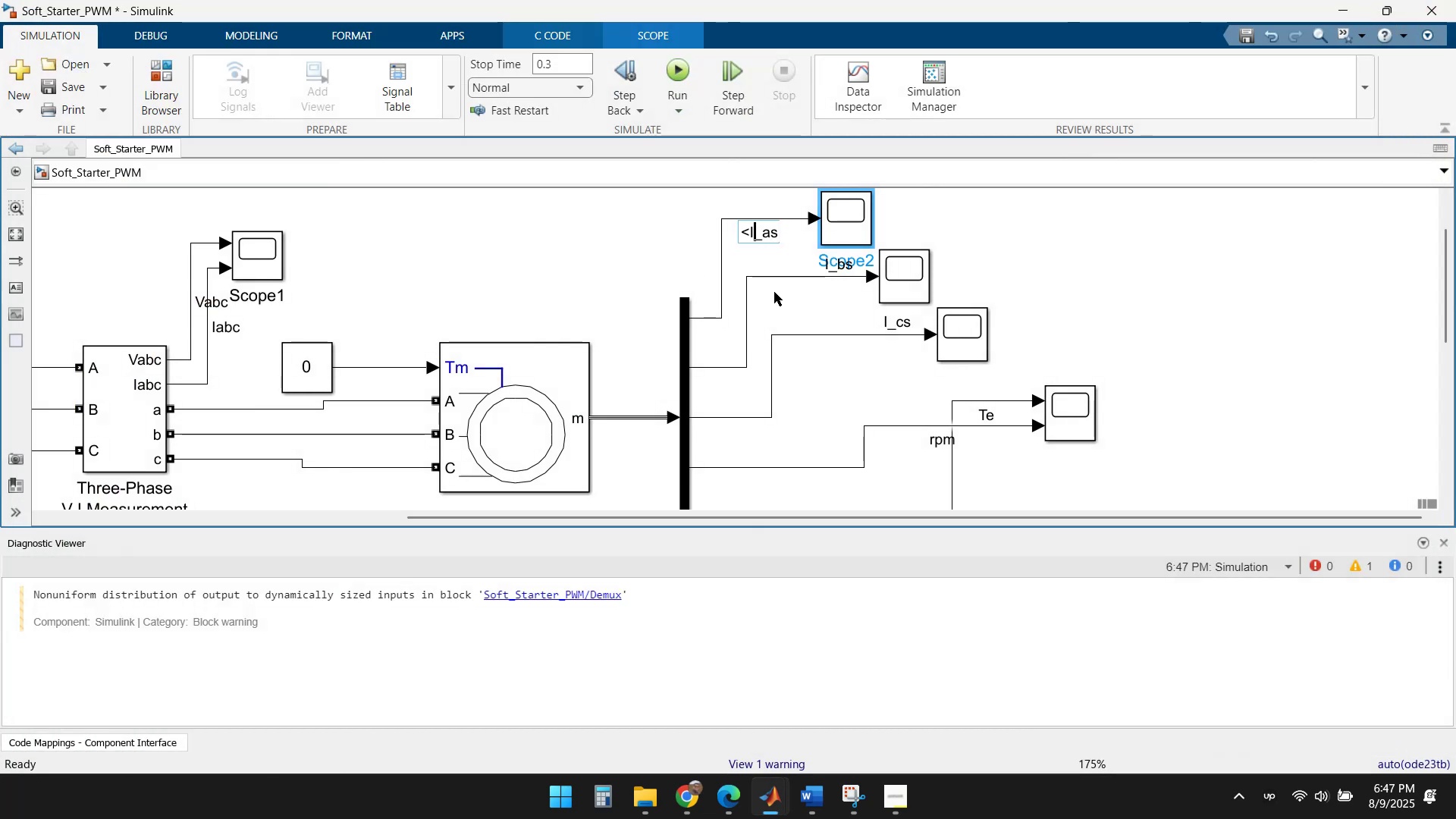 
key(ArrowLeft)
 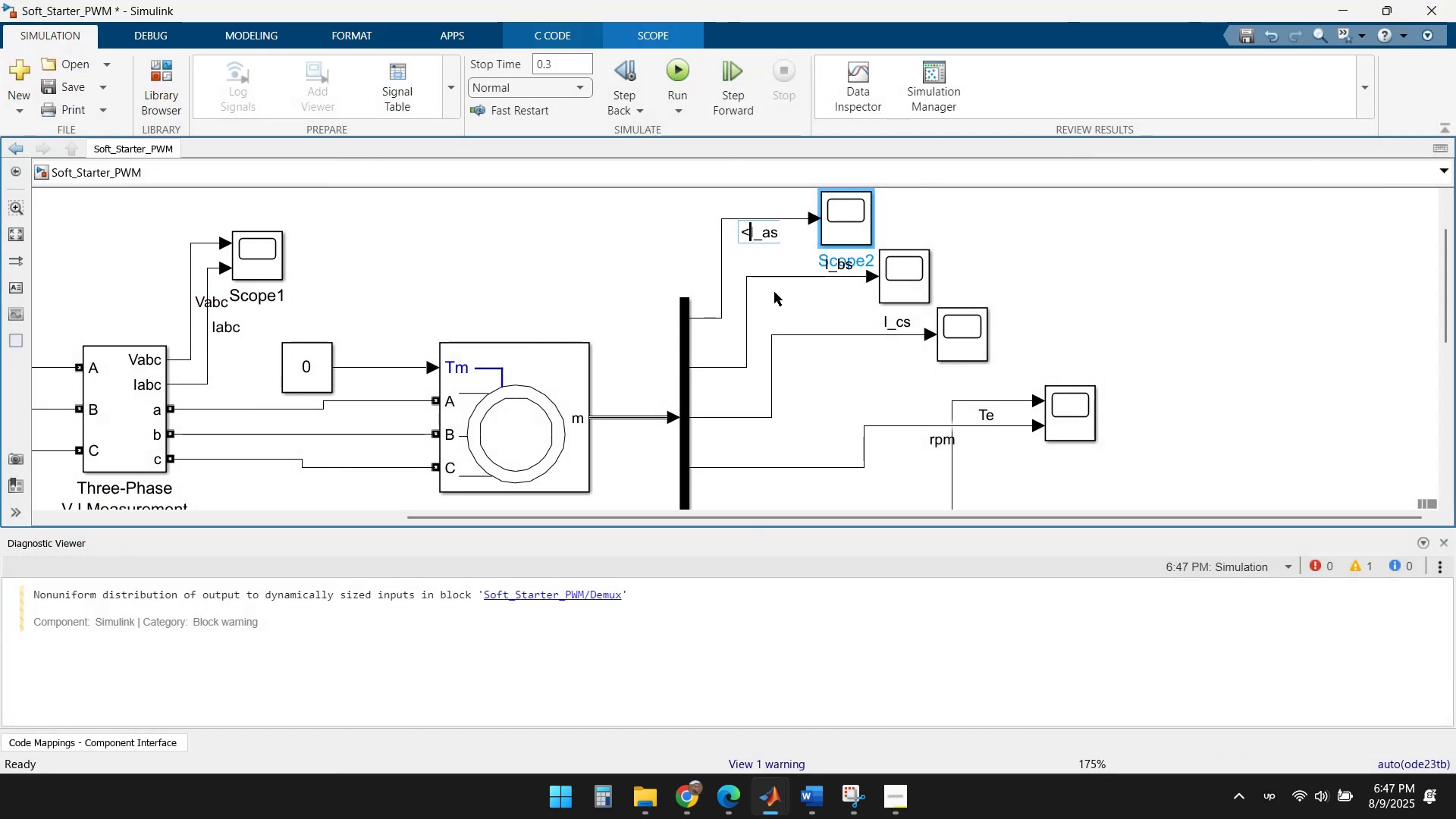 
key(Backspace)
 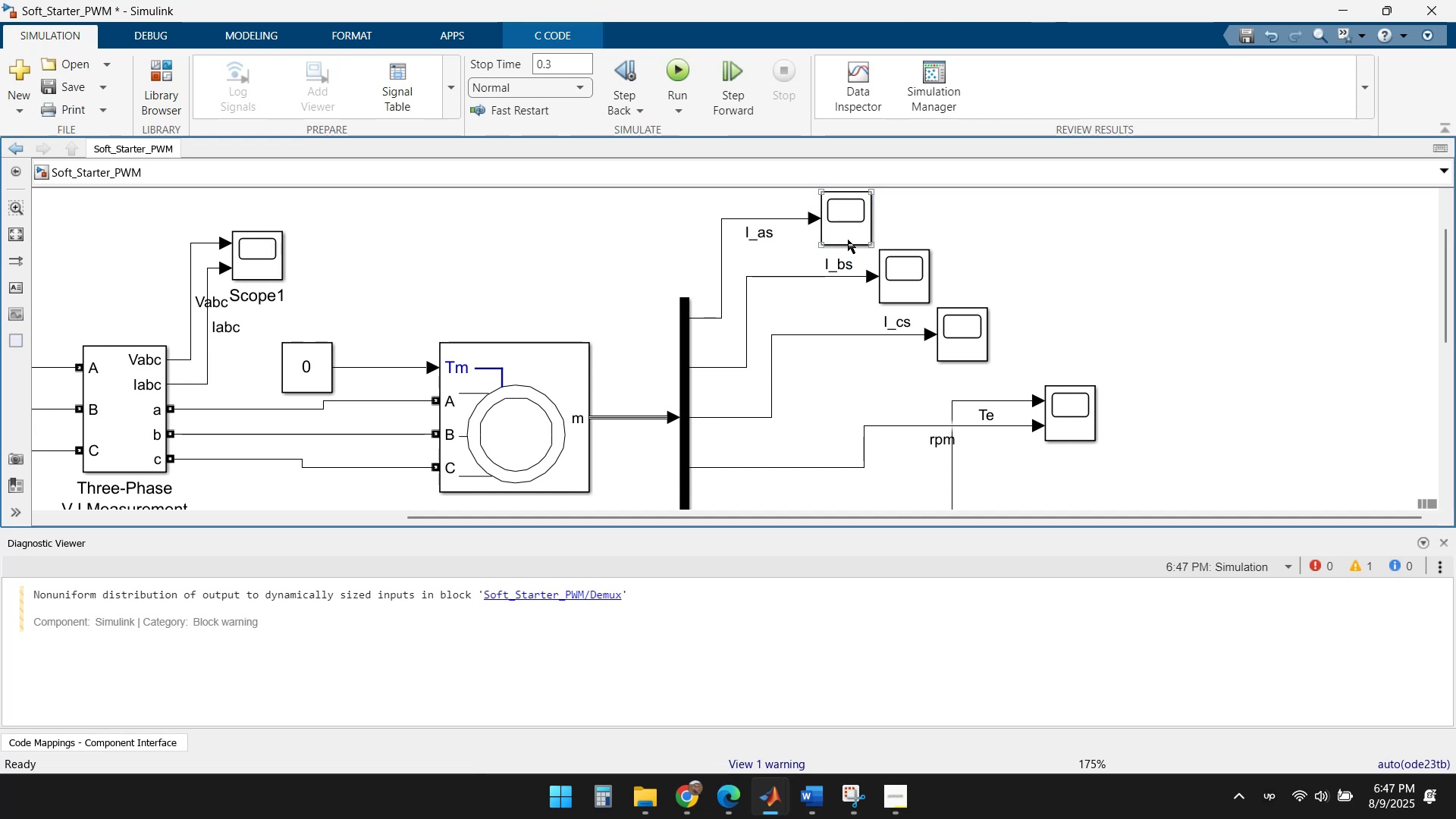 
double_click([849, 235])
 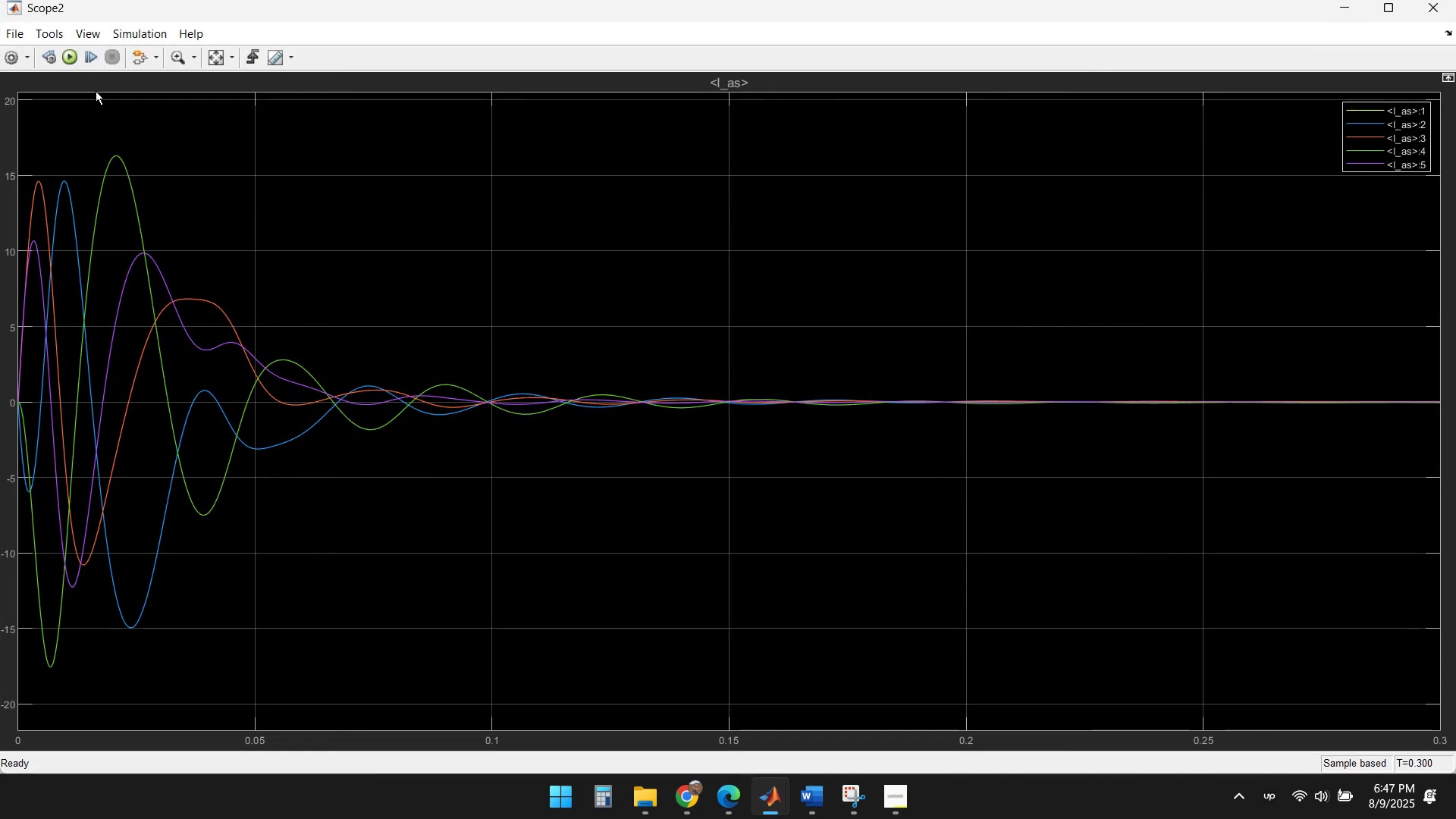 
left_click([67, 45])
 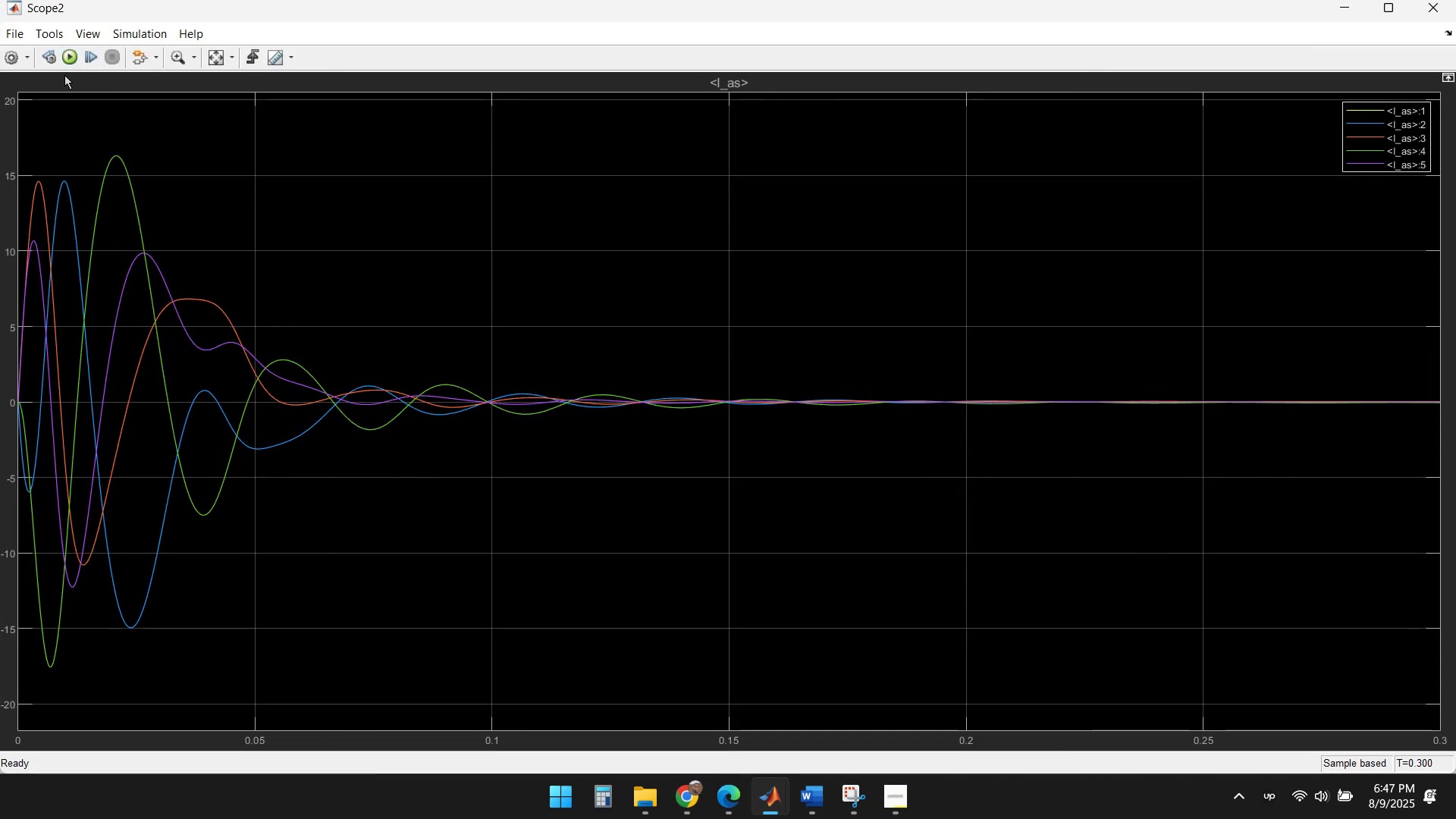 
left_click([78, 51])
 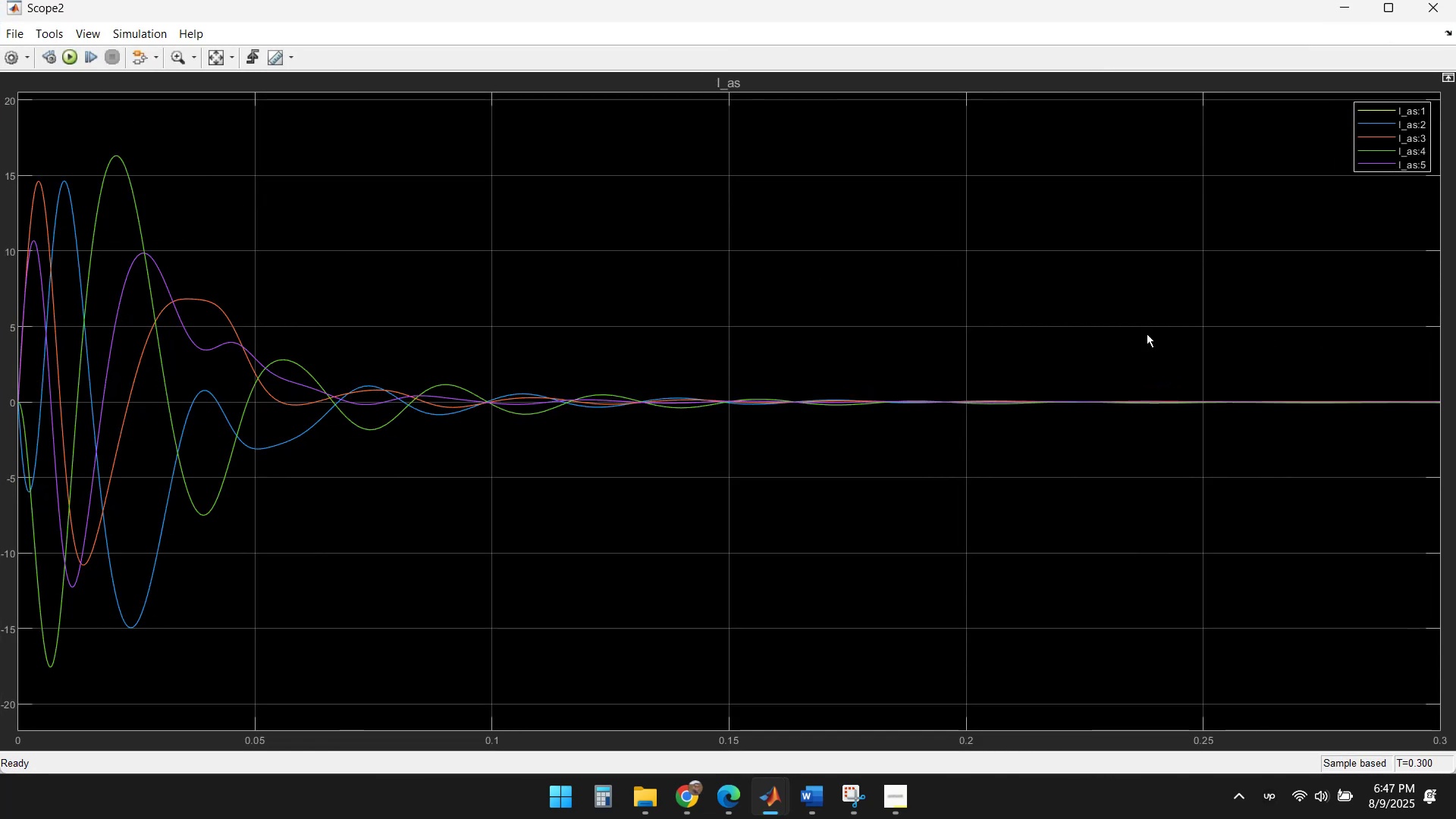 
wait(9.25)
 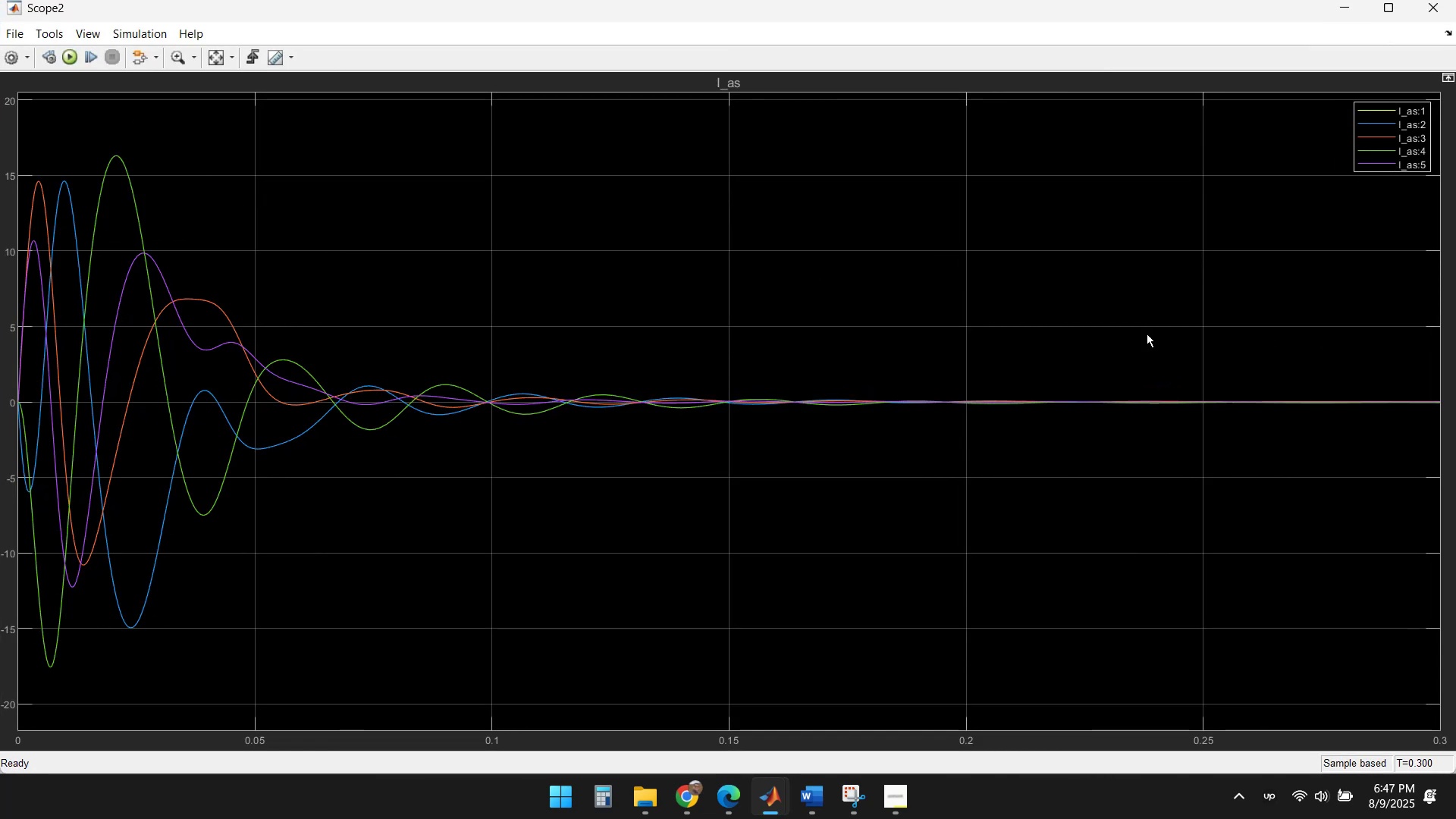 
left_click([195, 58])
 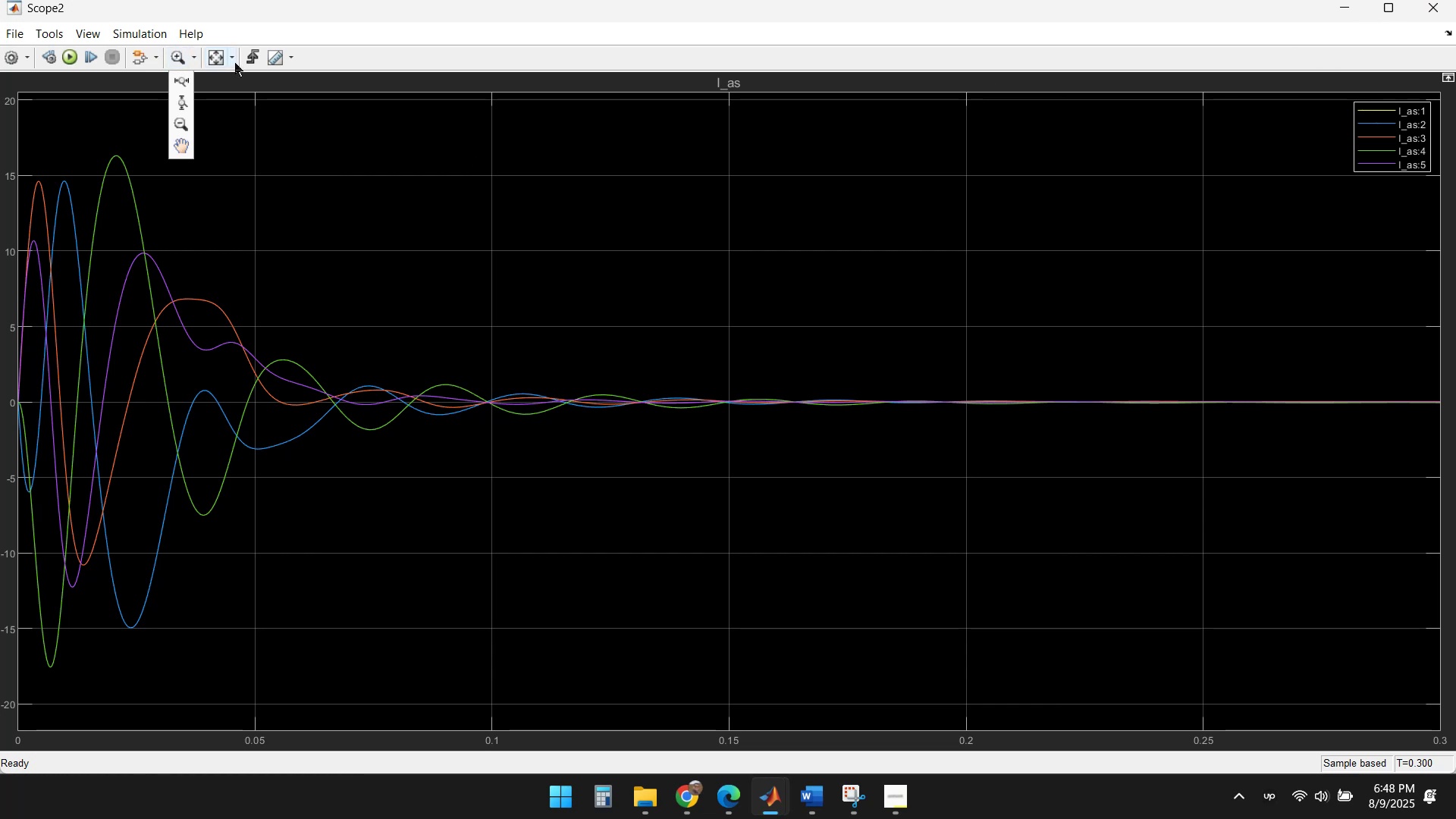 
left_click([237, 63])
 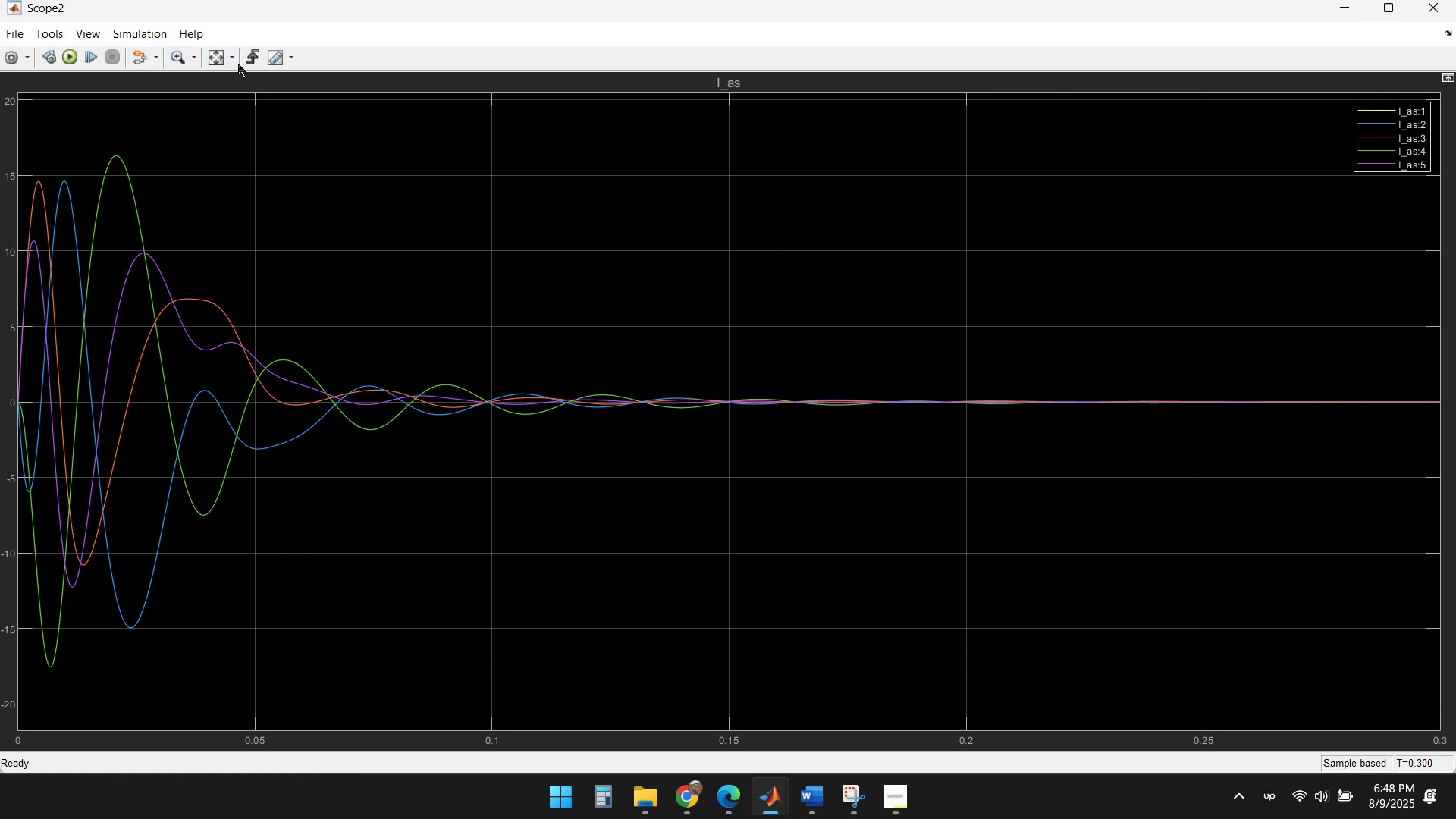 
left_click([231, 58])
 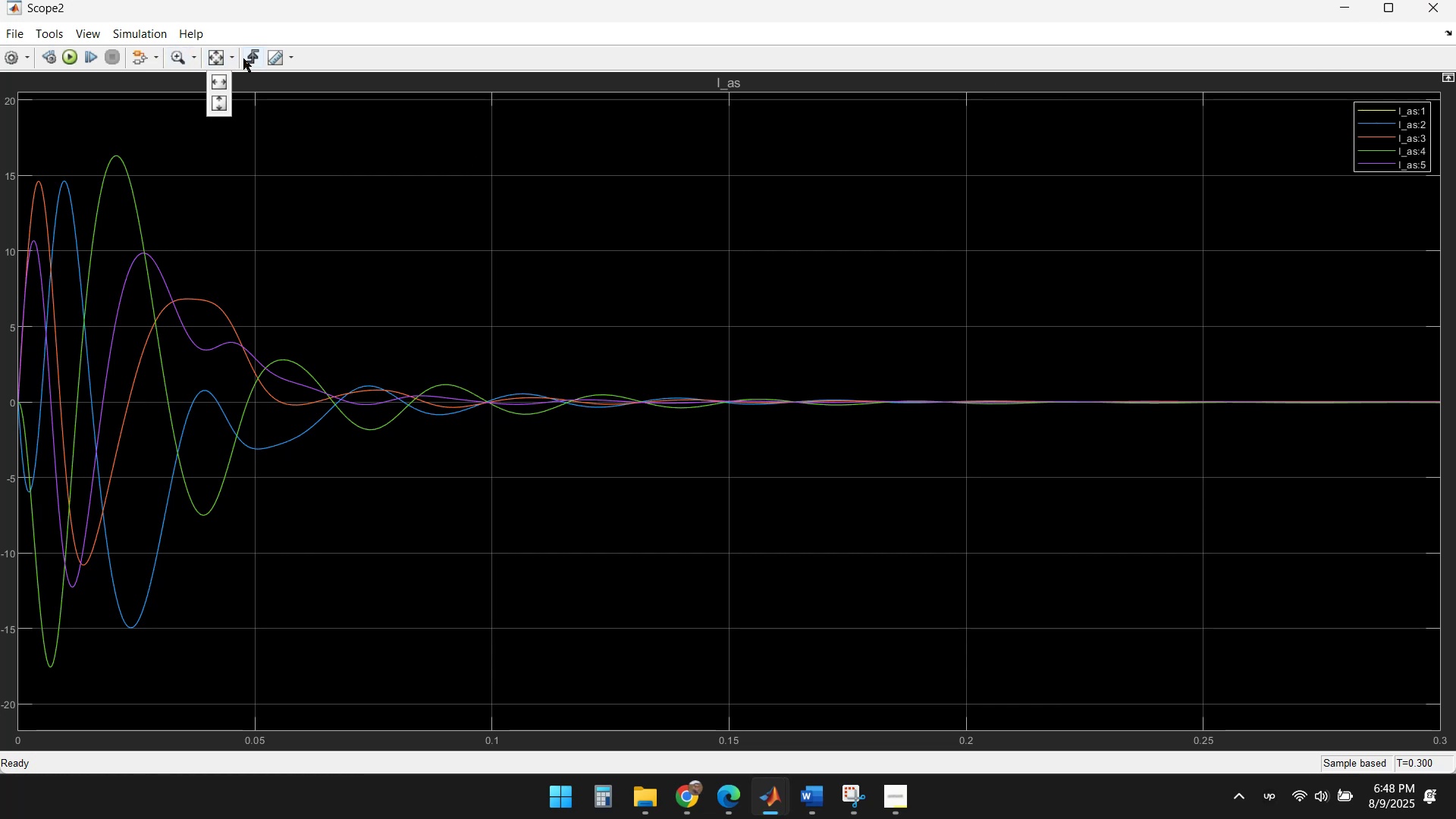 
left_click([246, 58])
 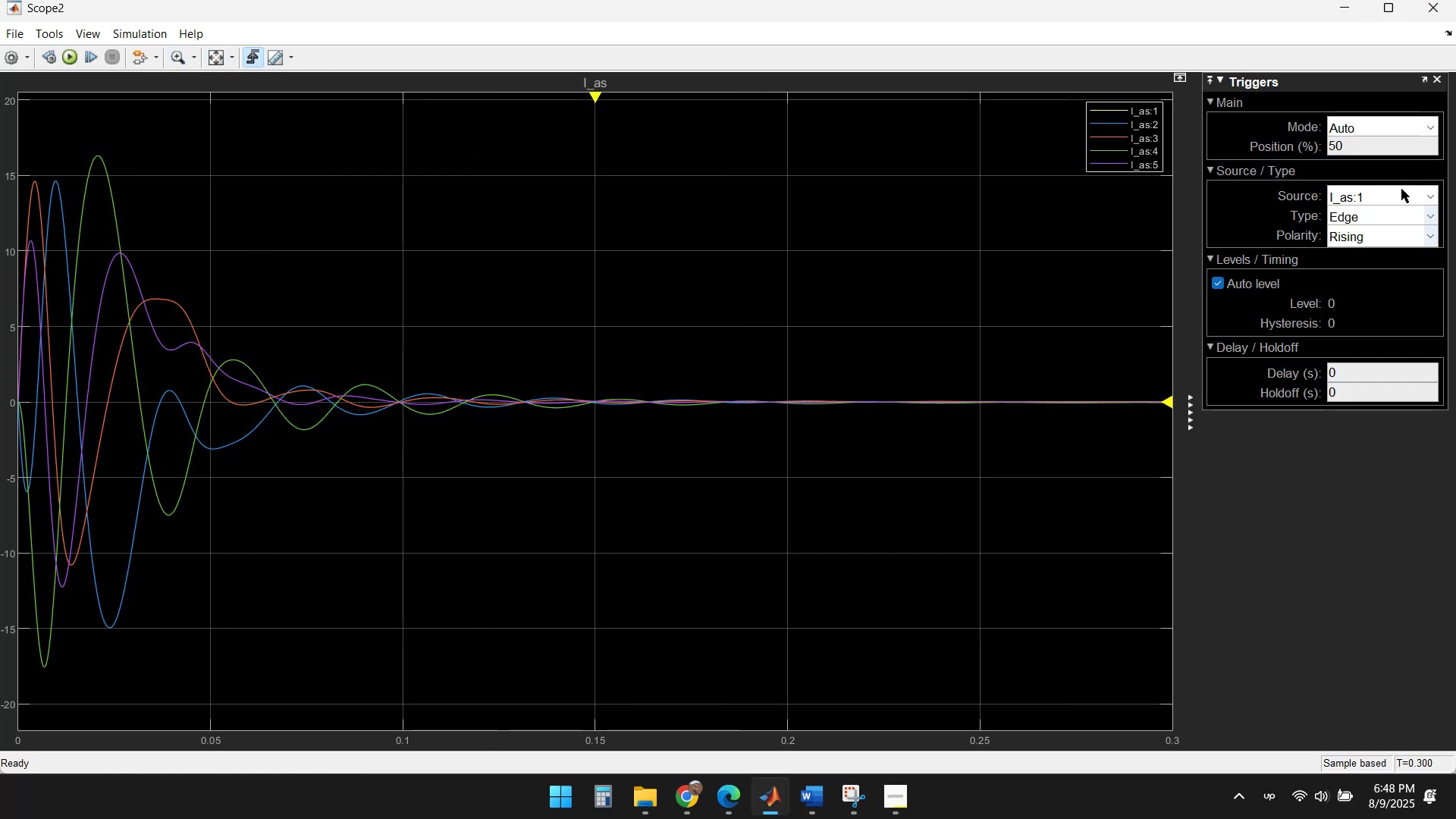 
left_click([1436, 80])
 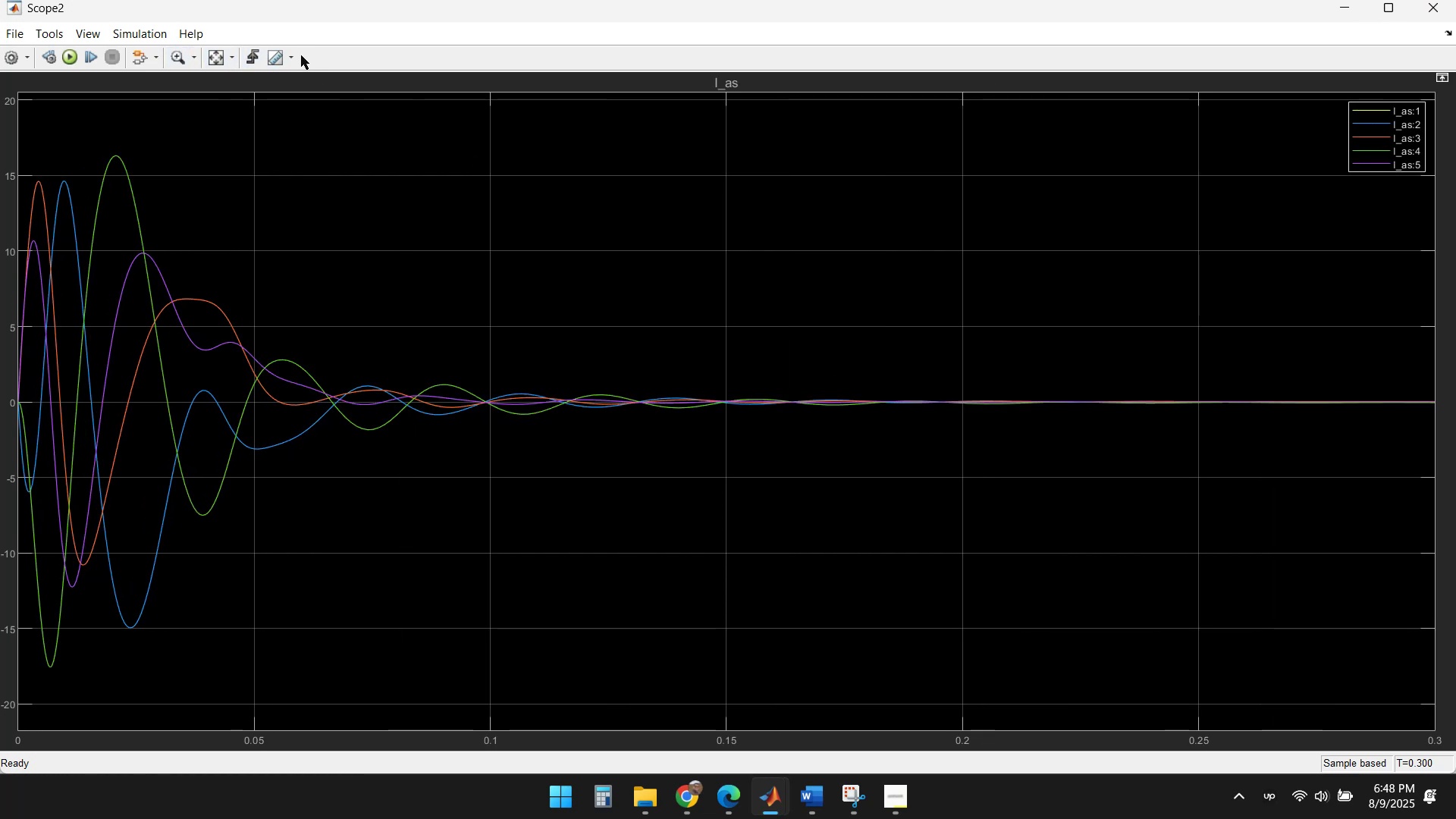 
left_click([287, 58])
 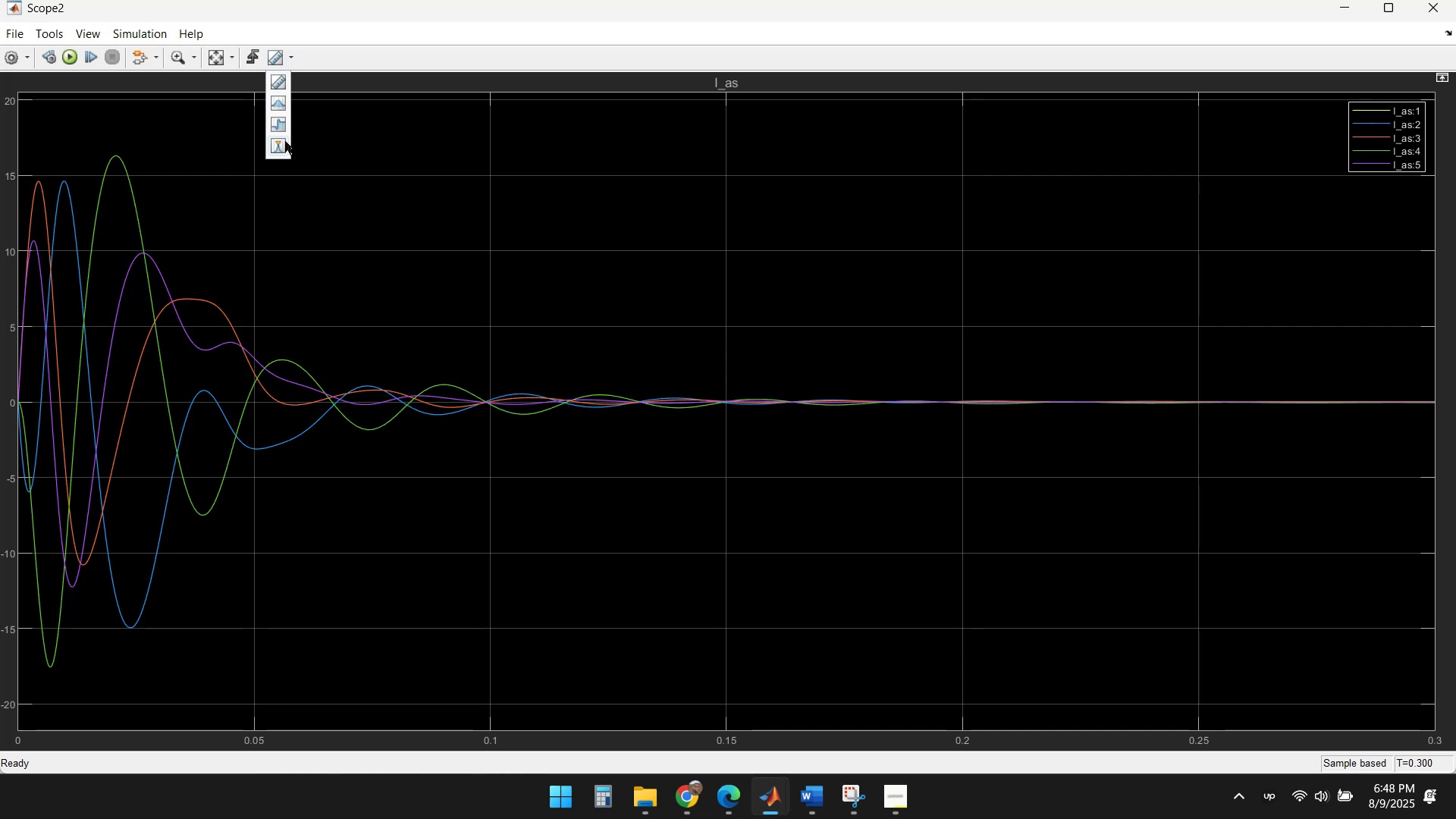 
left_click([333, 188])
 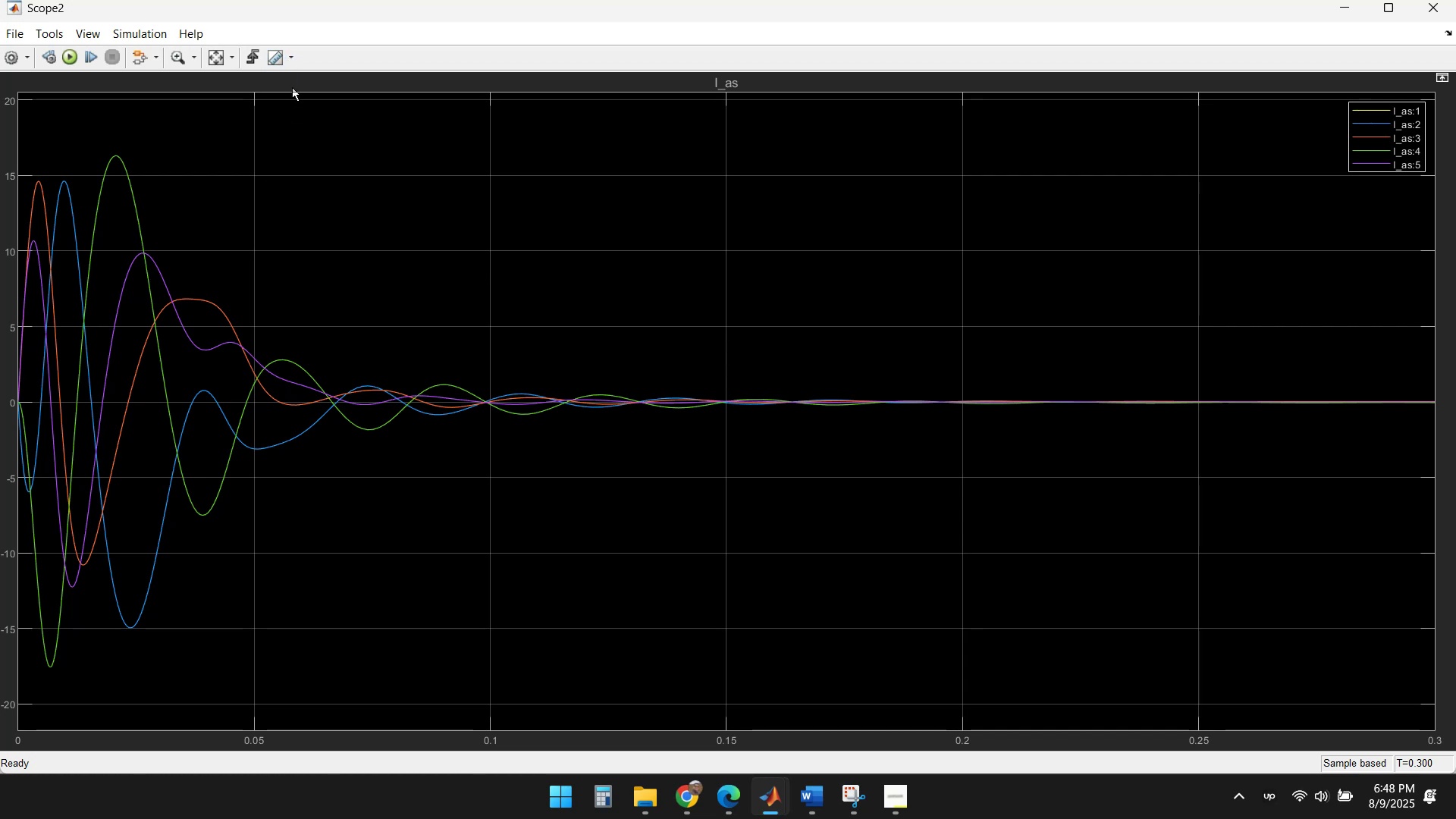 
left_click([293, 61])
 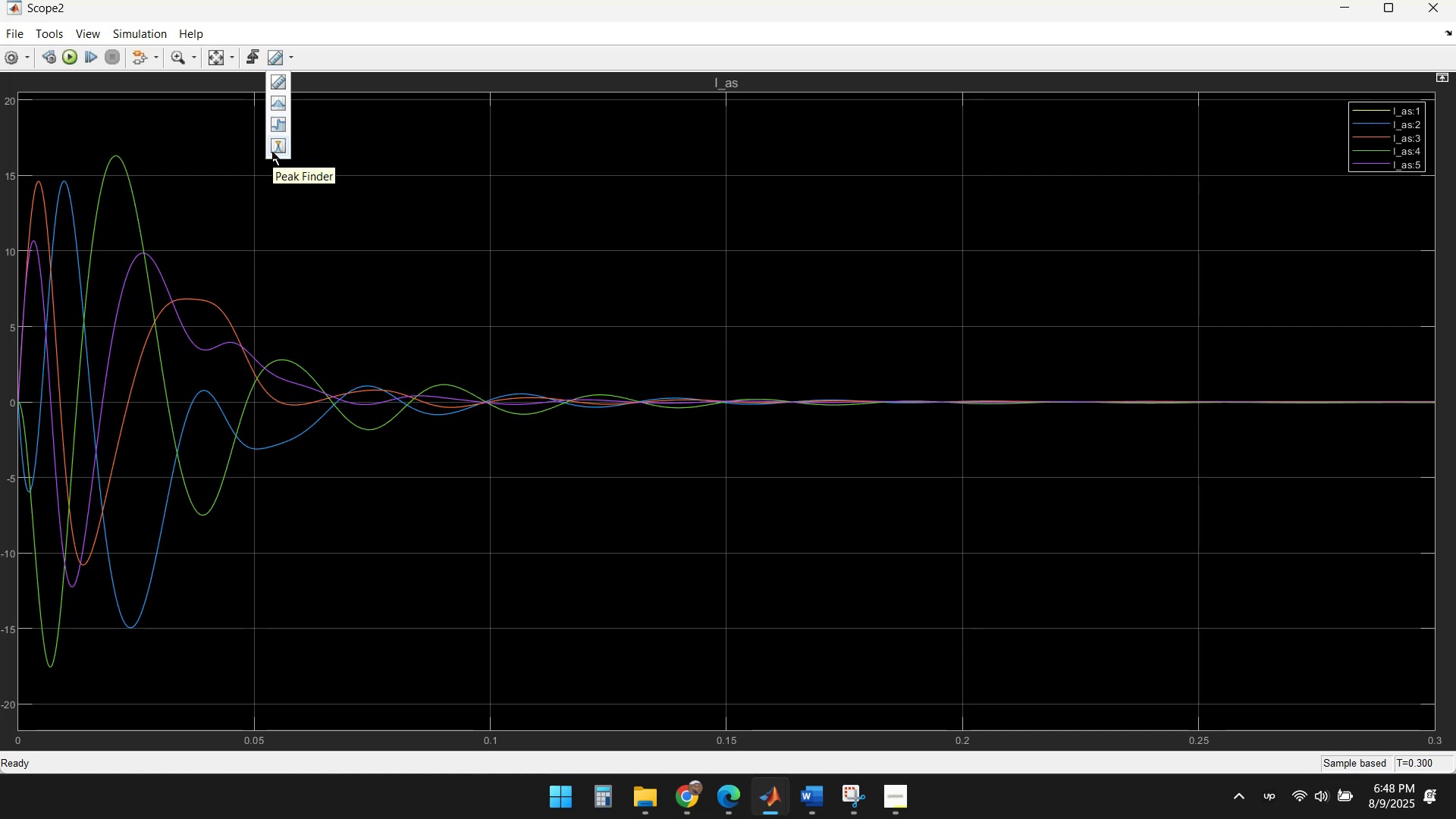 
left_click([328, 208])
 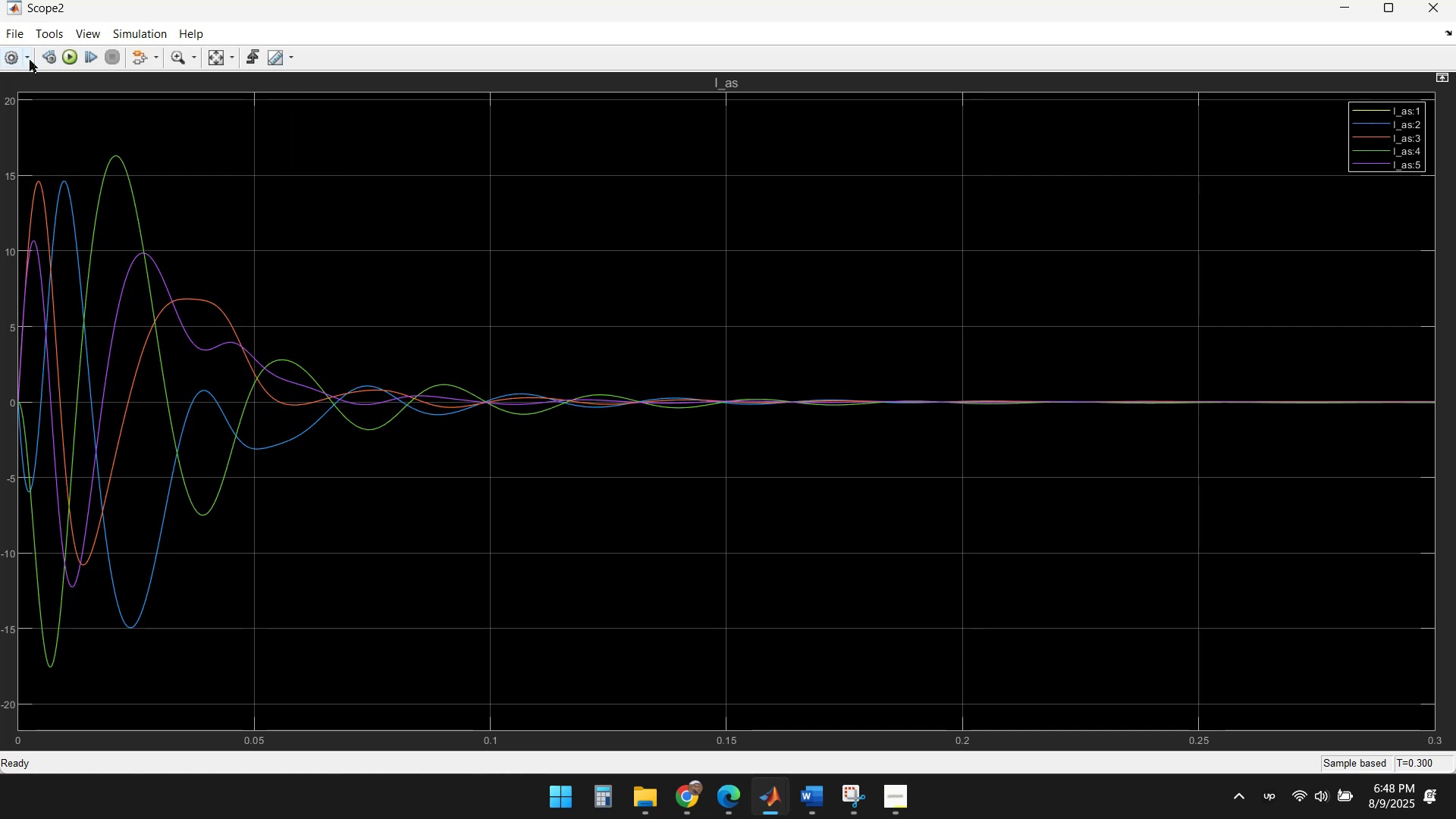 
left_click([53, 62])
 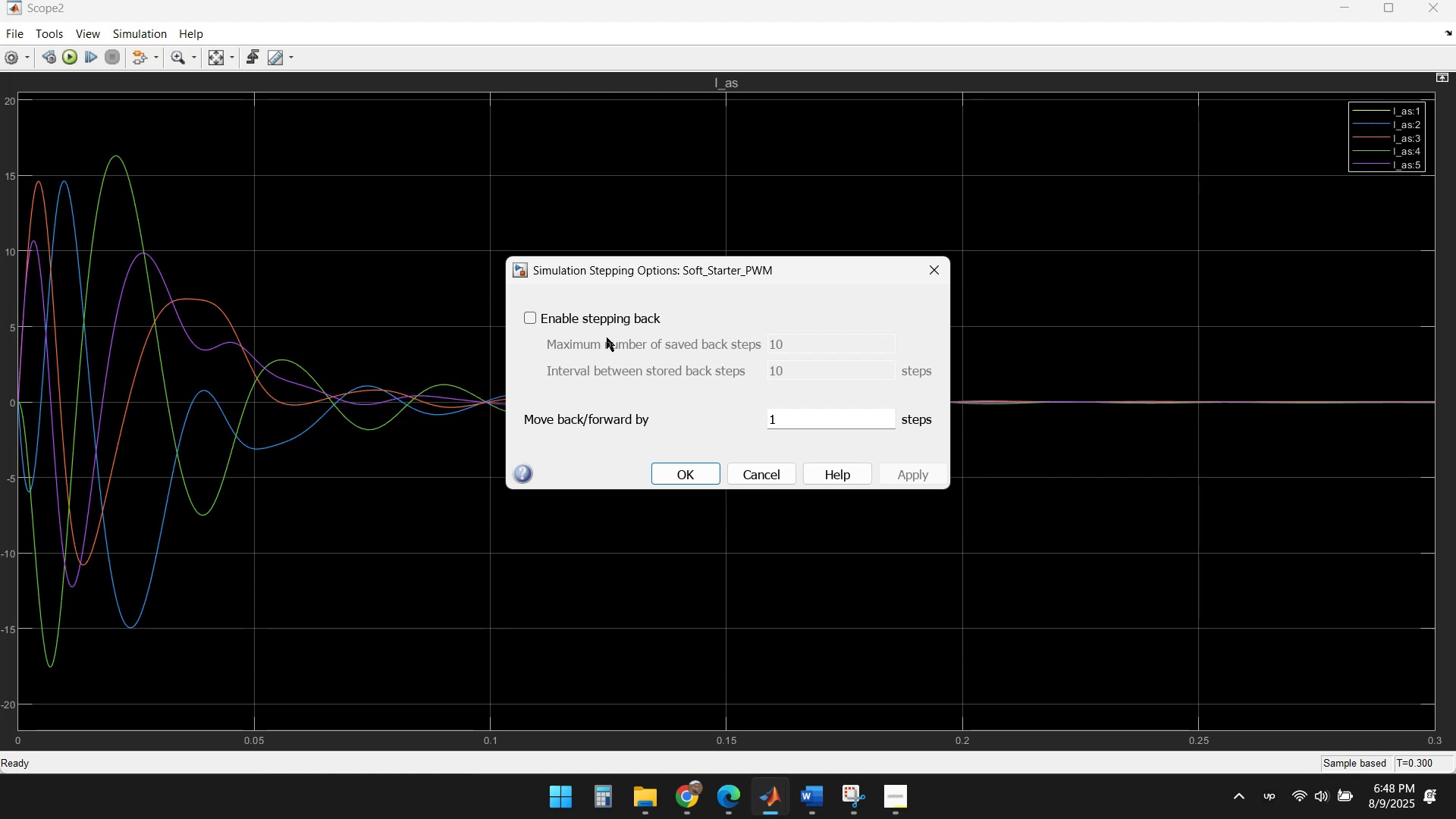 
left_click([763, 475])
 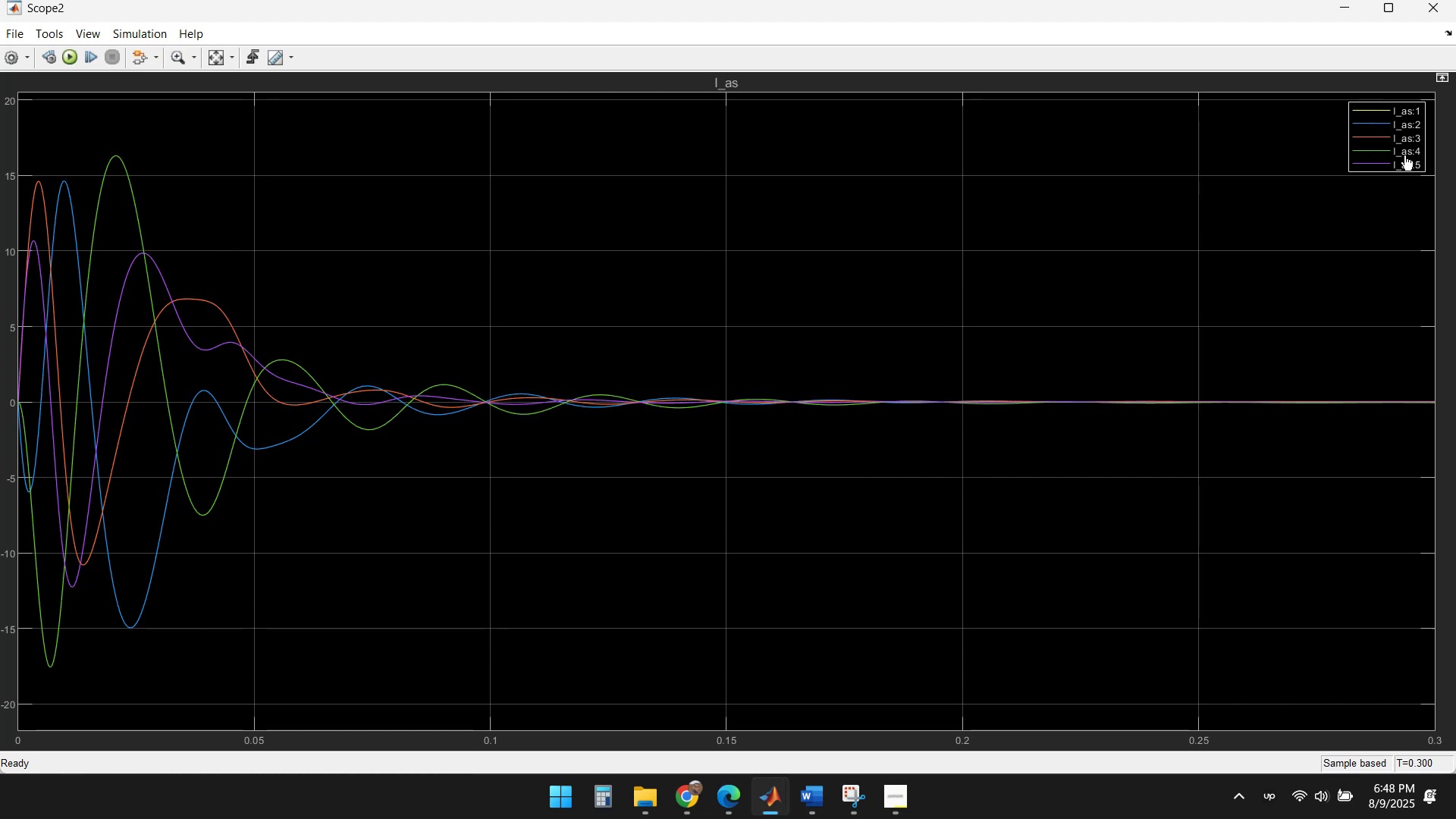 
left_click([1429, 8])
 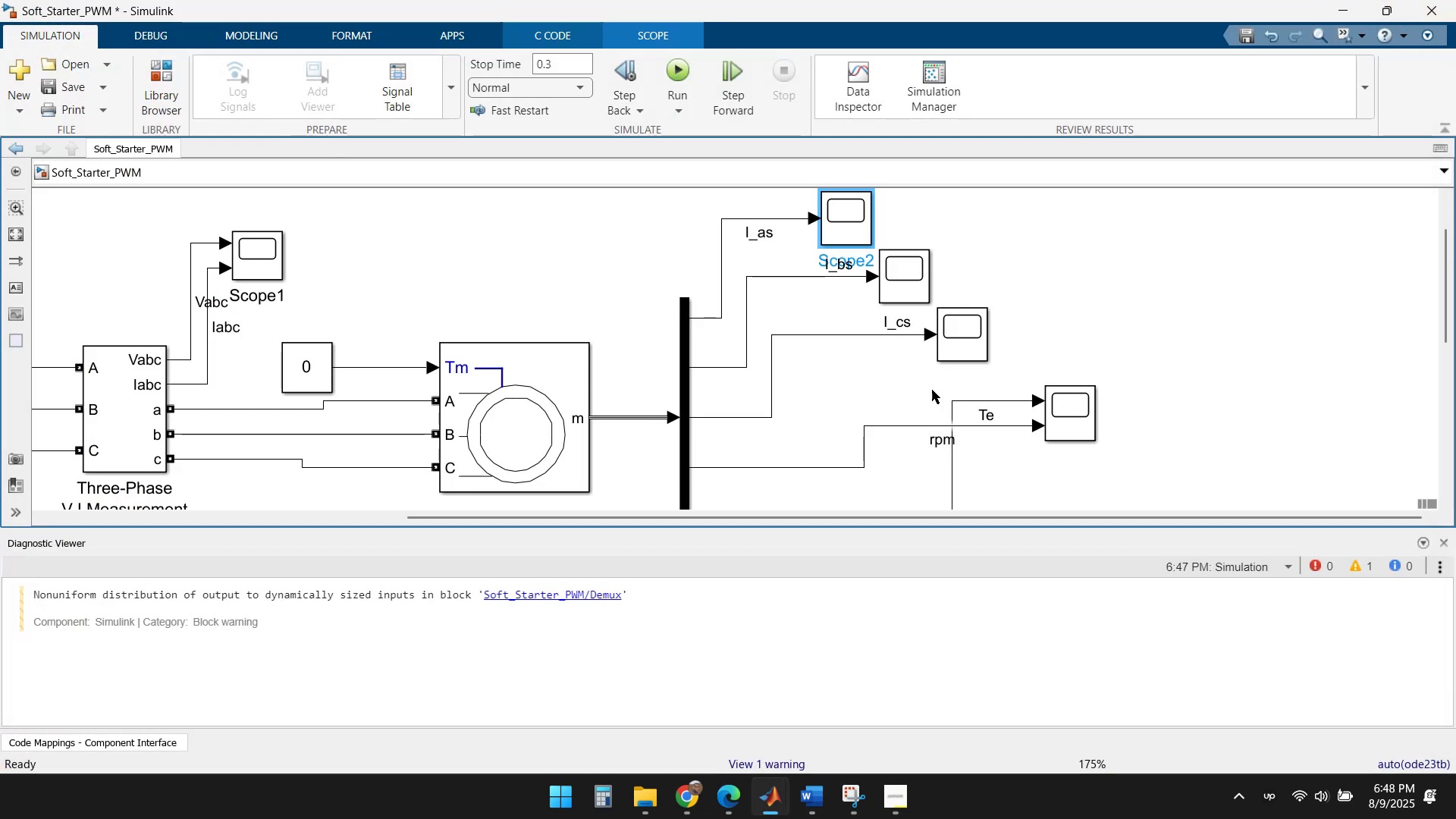 
left_click([894, 375])
 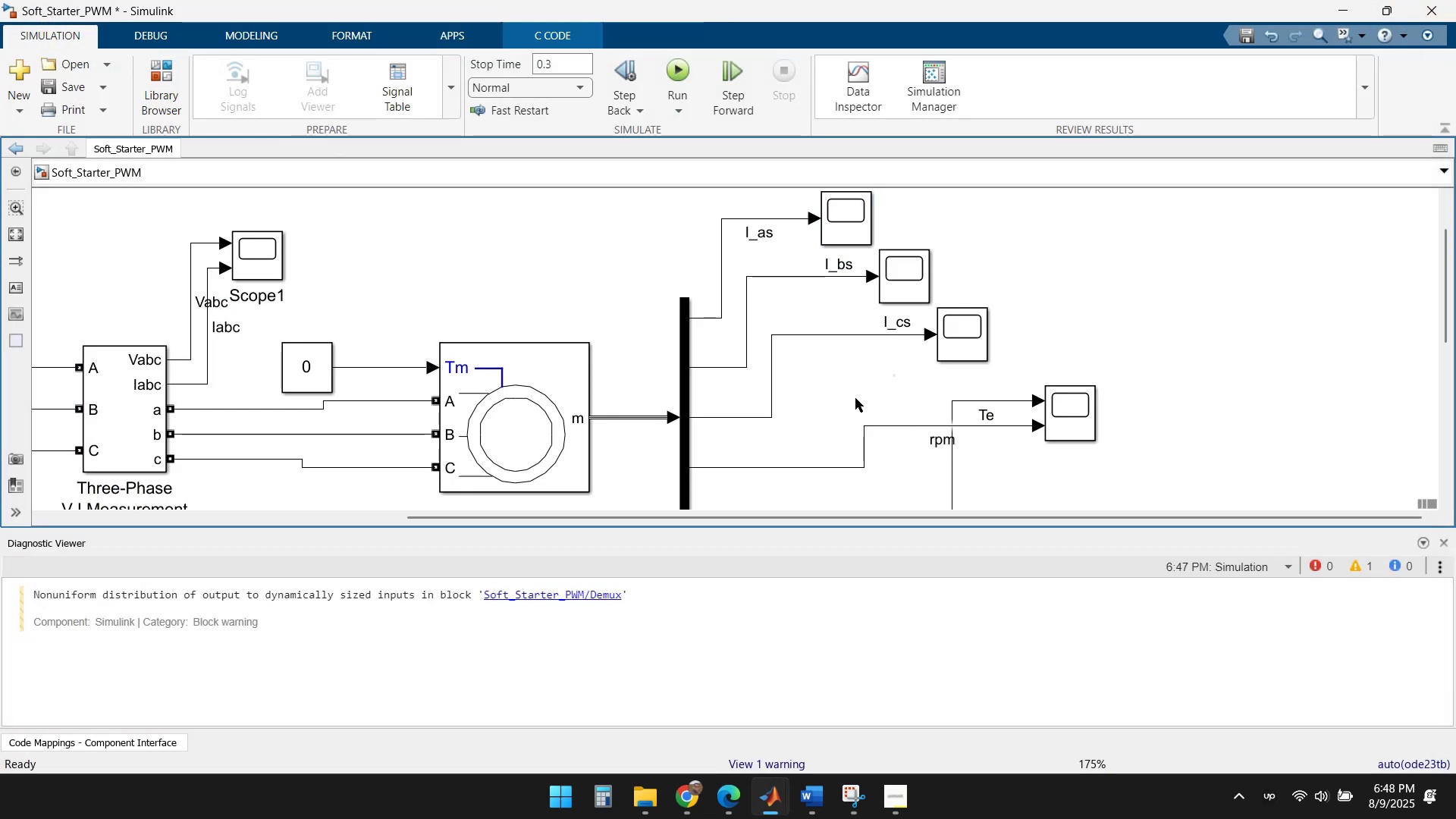 
scroll: coordinate [852, 360], scroll_direction: down, amount: 2.0
 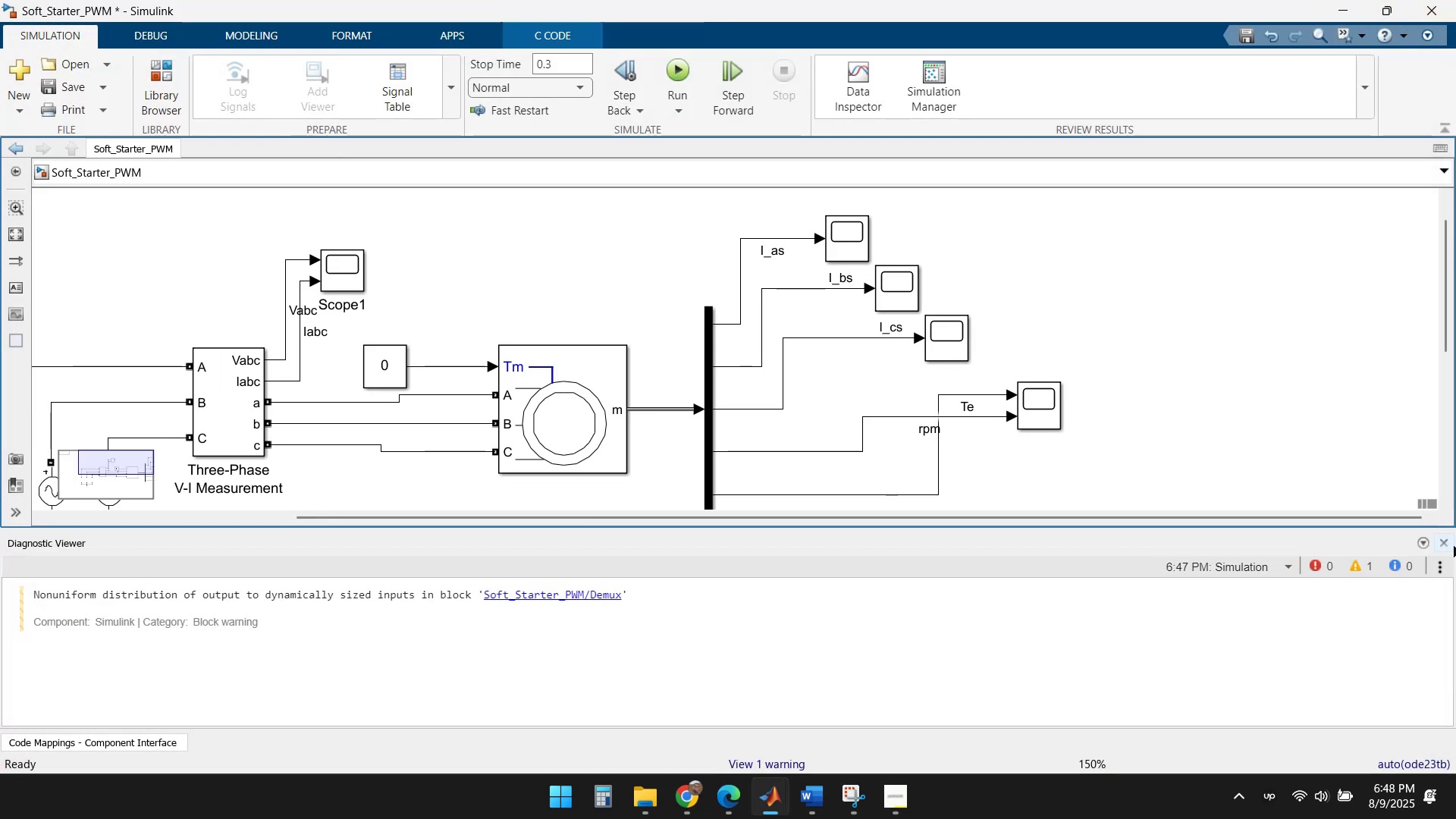 
left_click([1446, 544])
 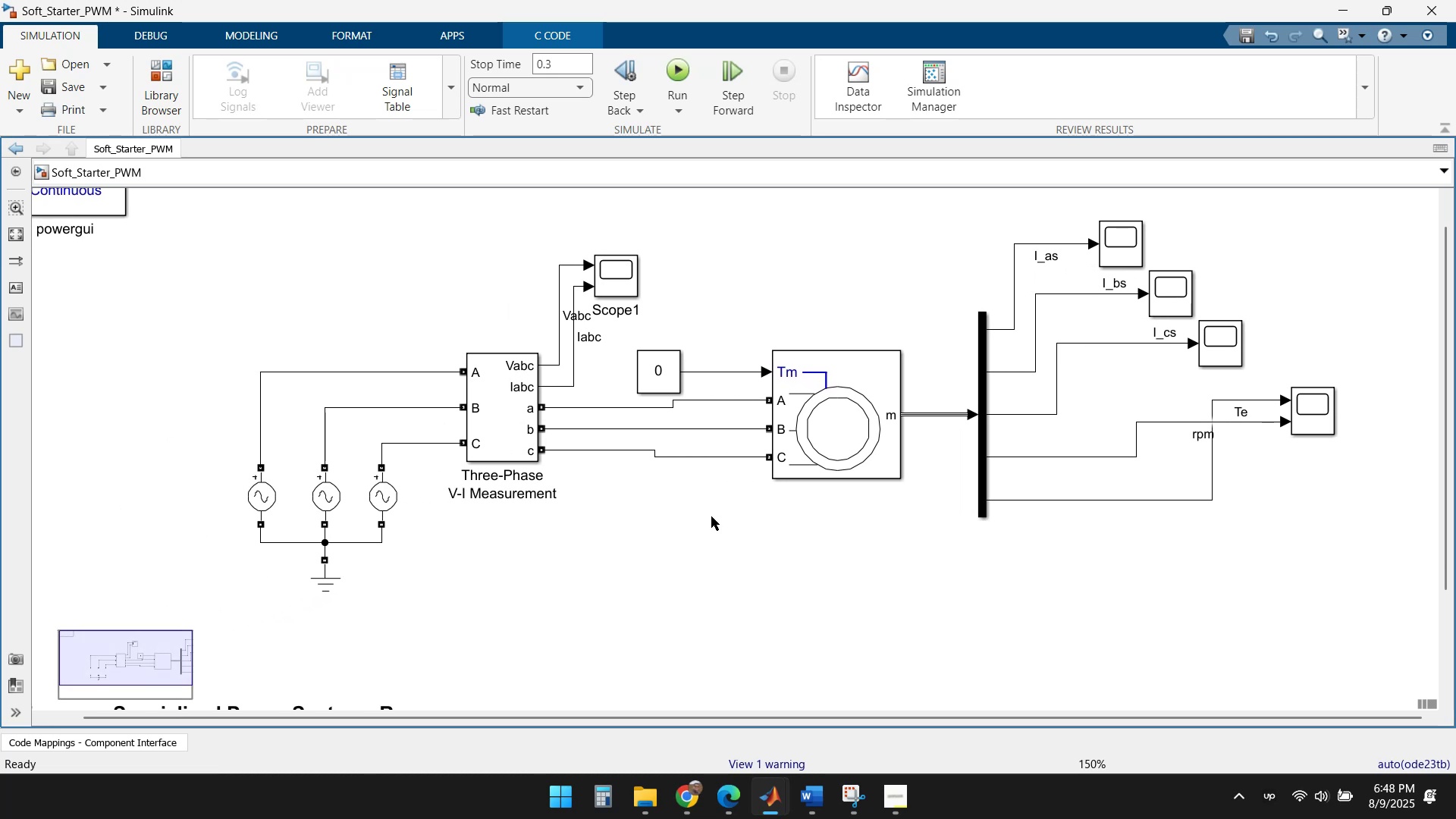 
double_click([632, 275])
 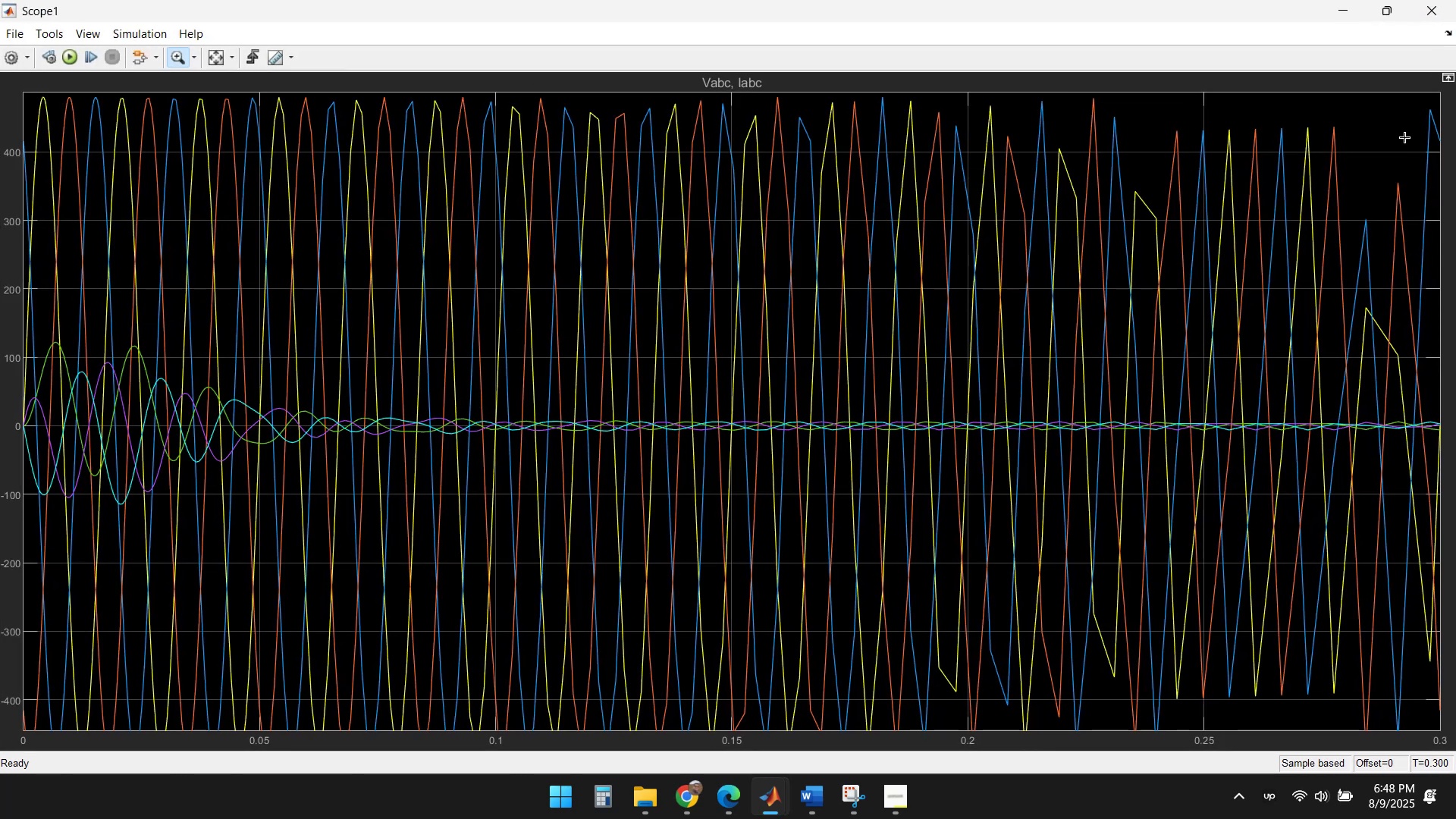 
wait(6.38)
 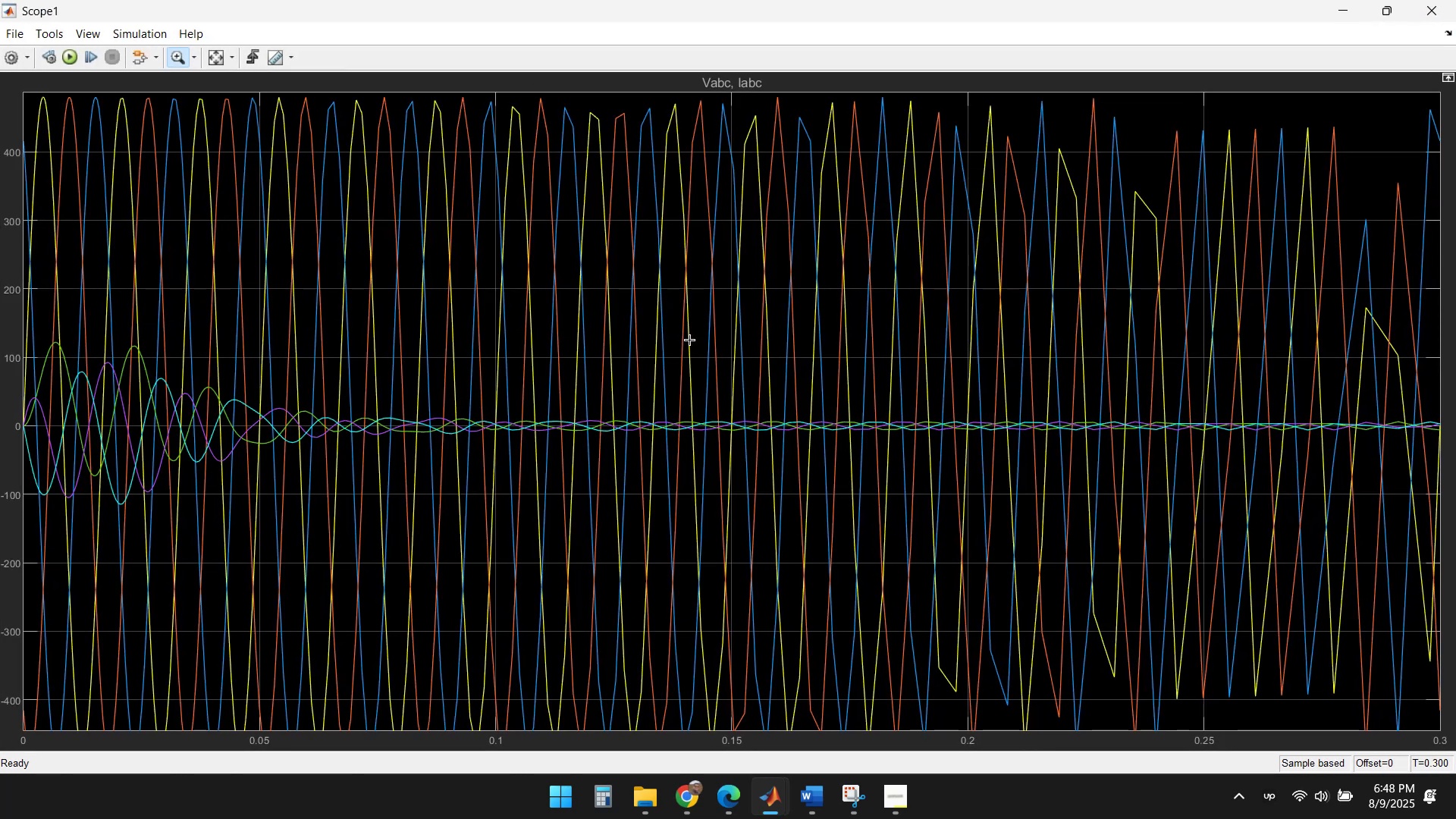 
left_click([1431, 22])
 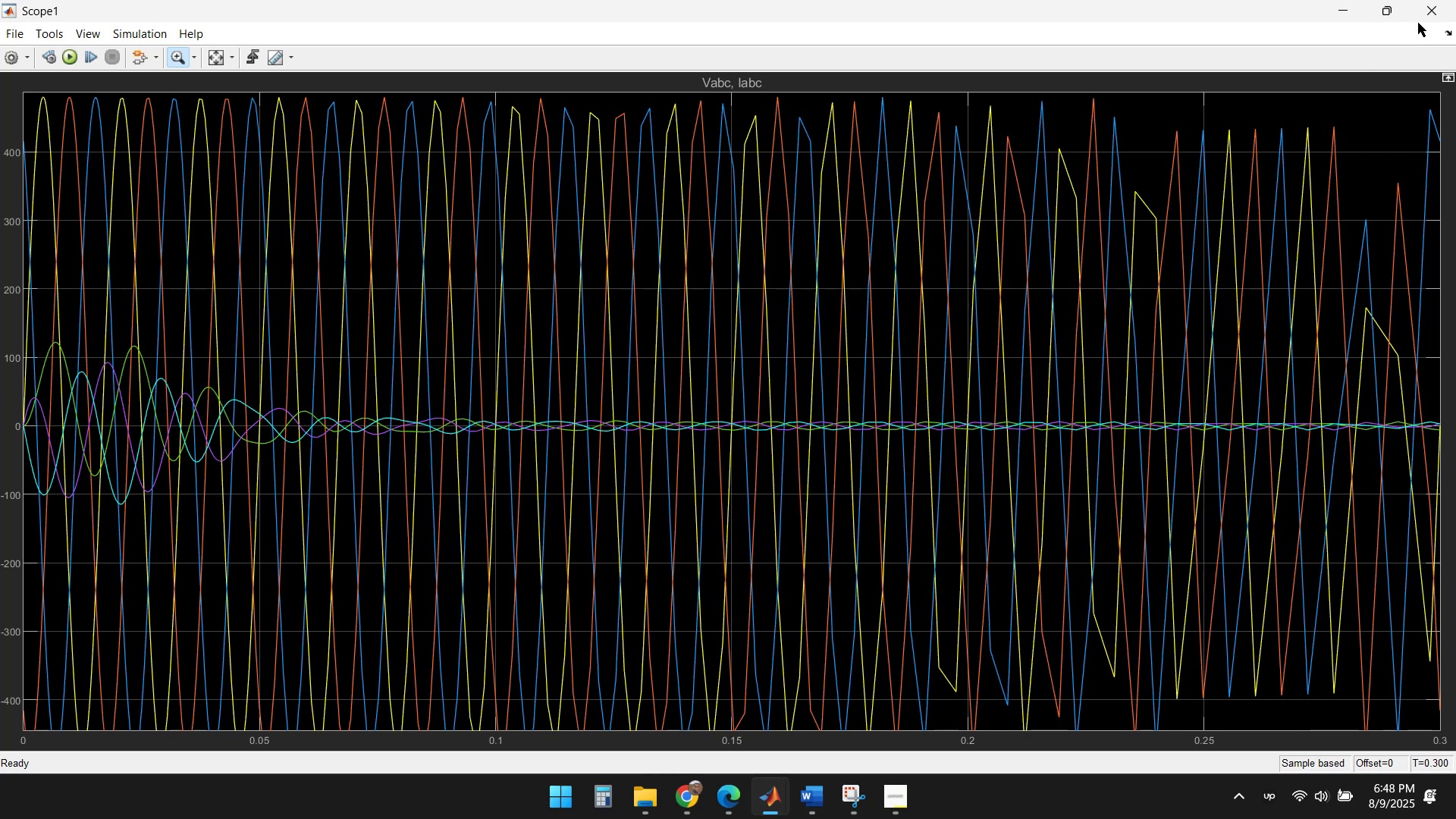 
left_click([1425, 16])
 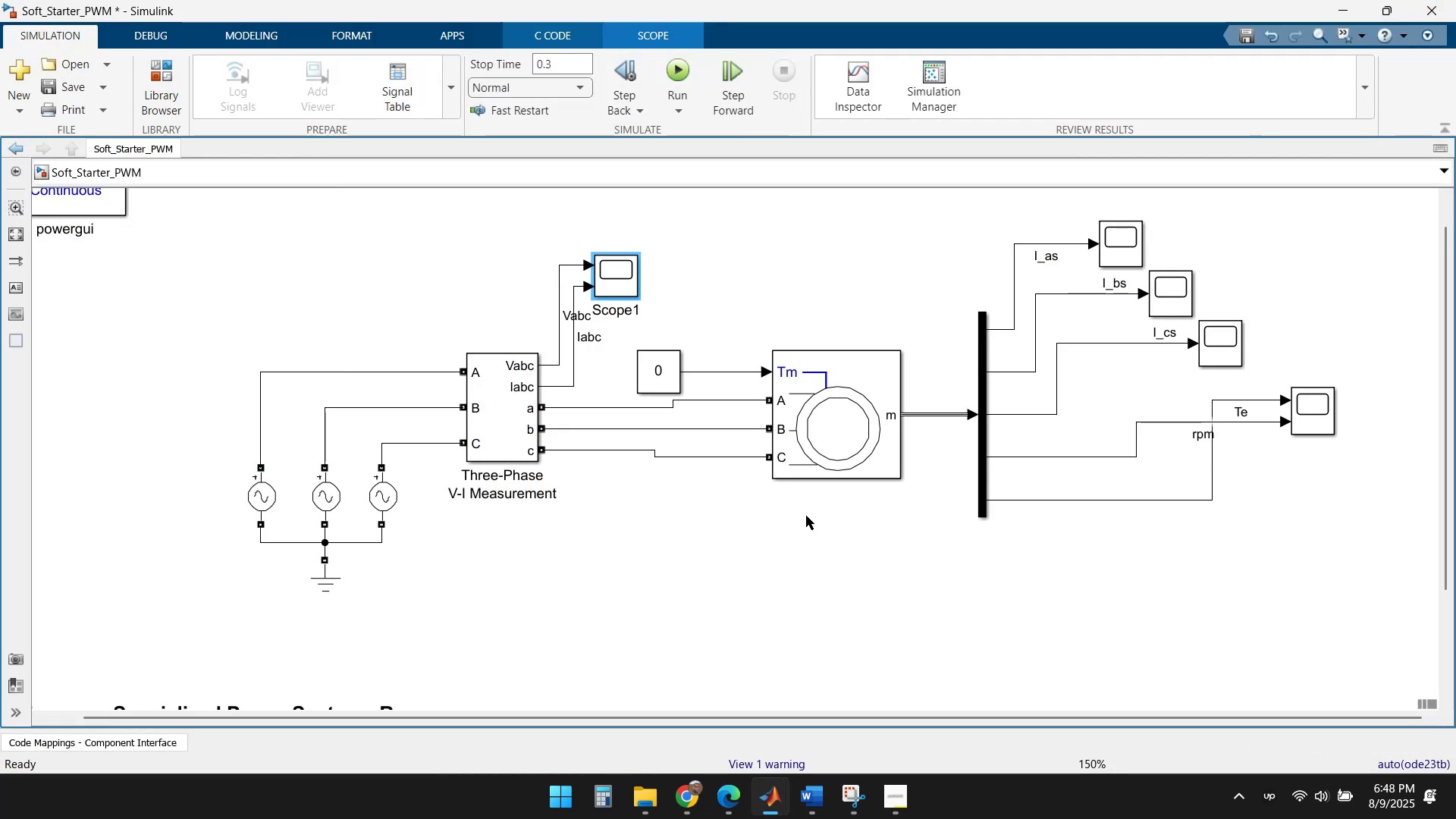 
left_click([804, 568])
 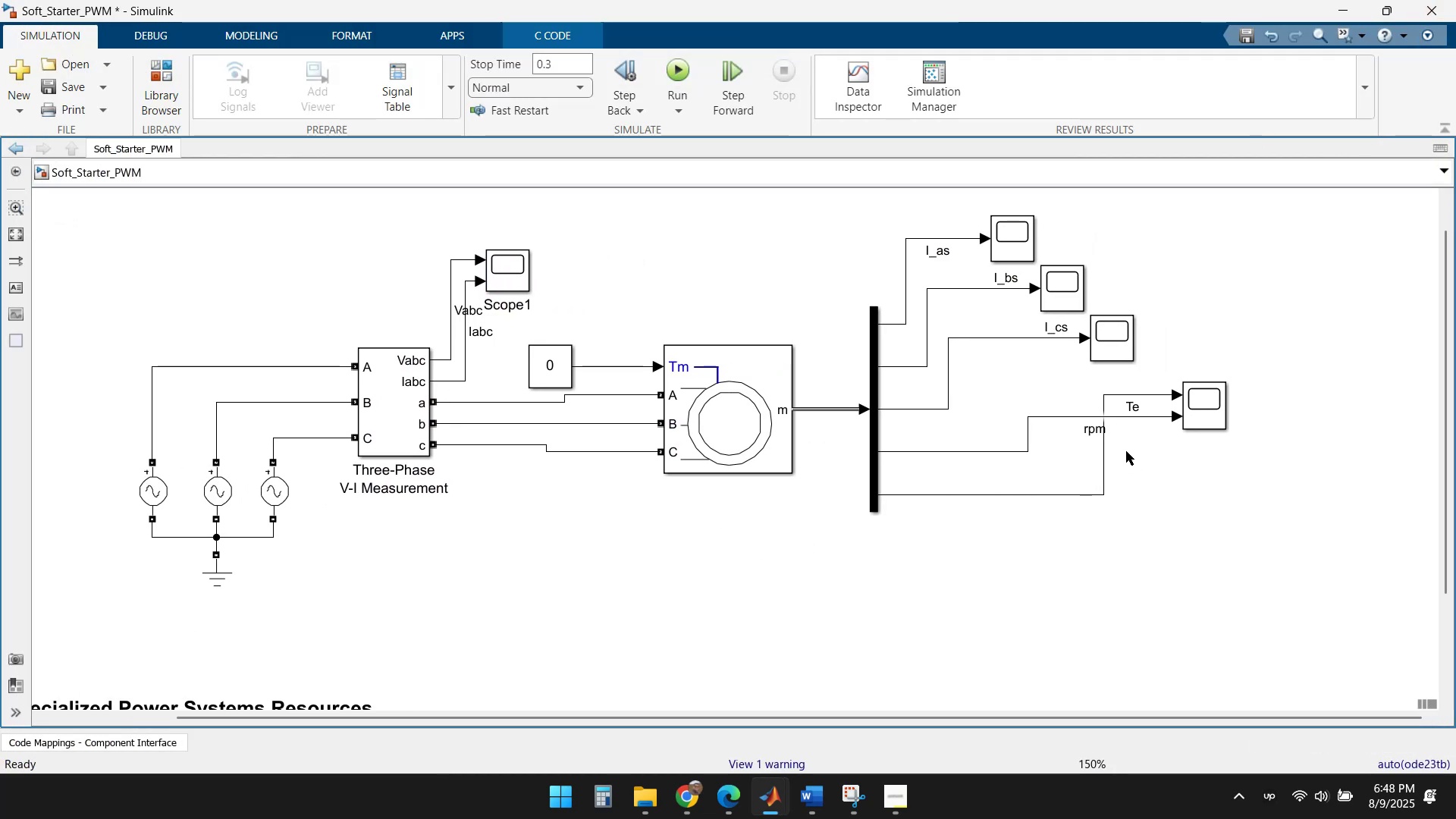 
wait(9.2)
 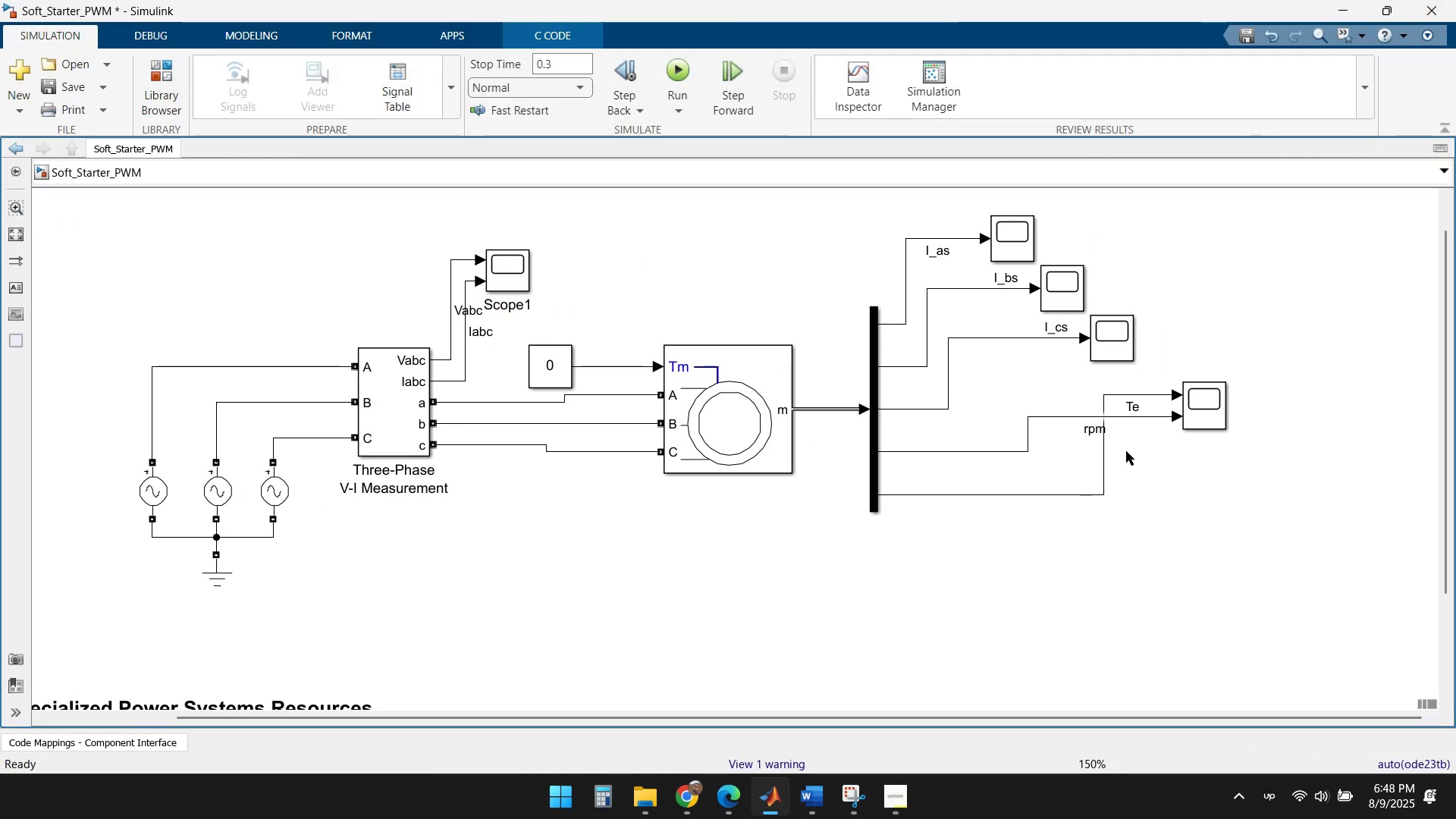 
left_click([849, 793])
 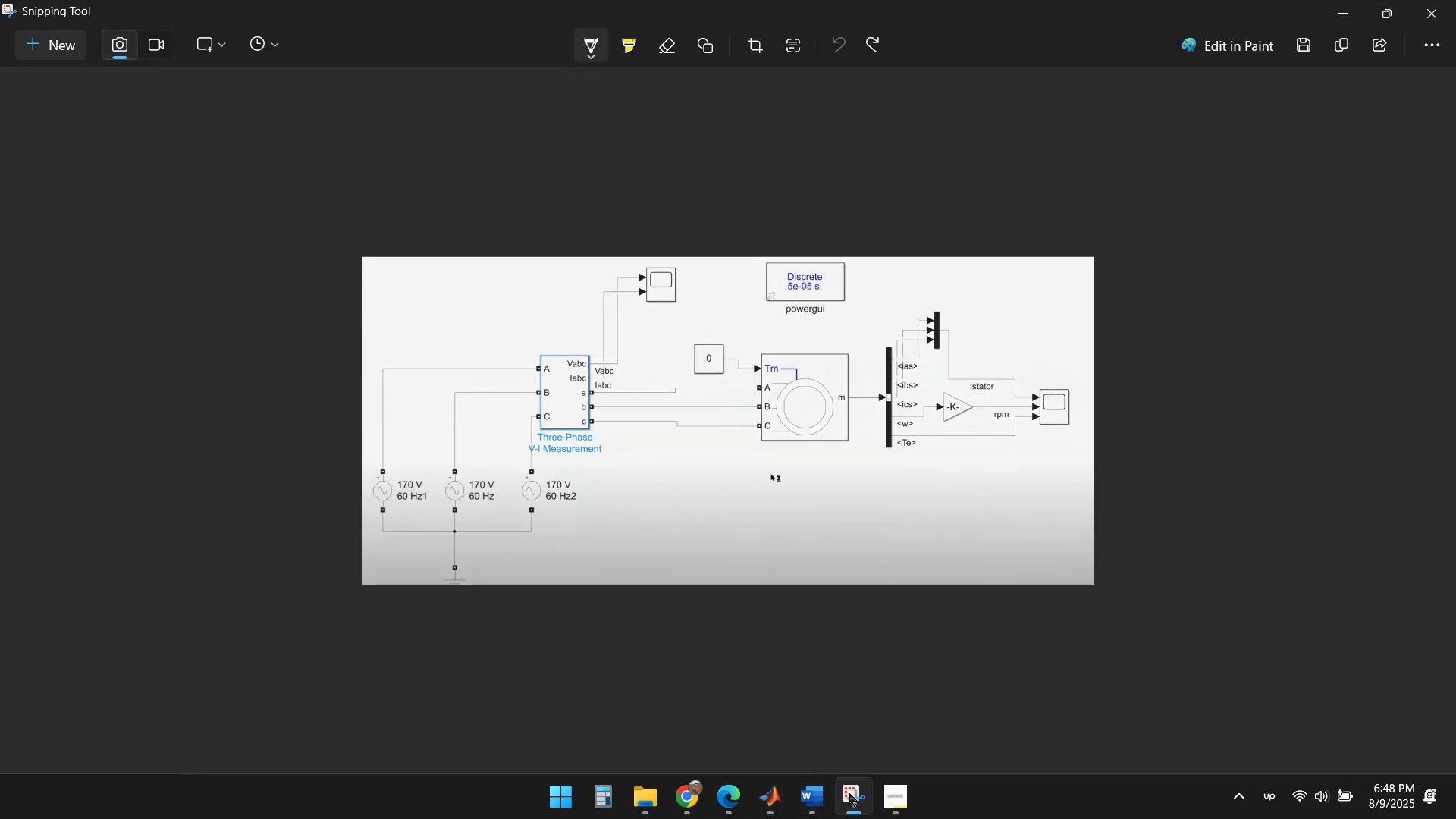 
wait(5.14)
 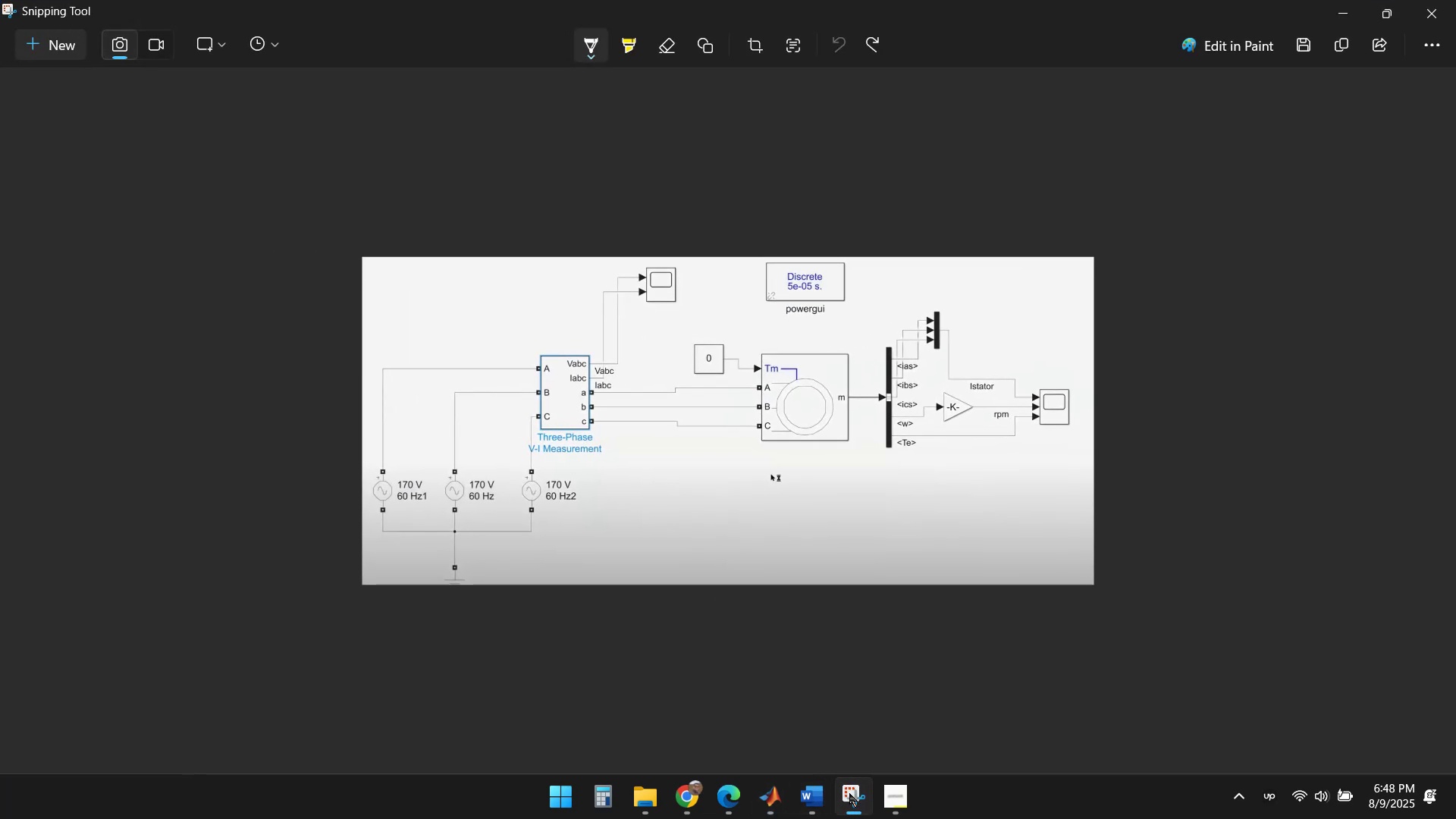 
left_click([849, 793])
 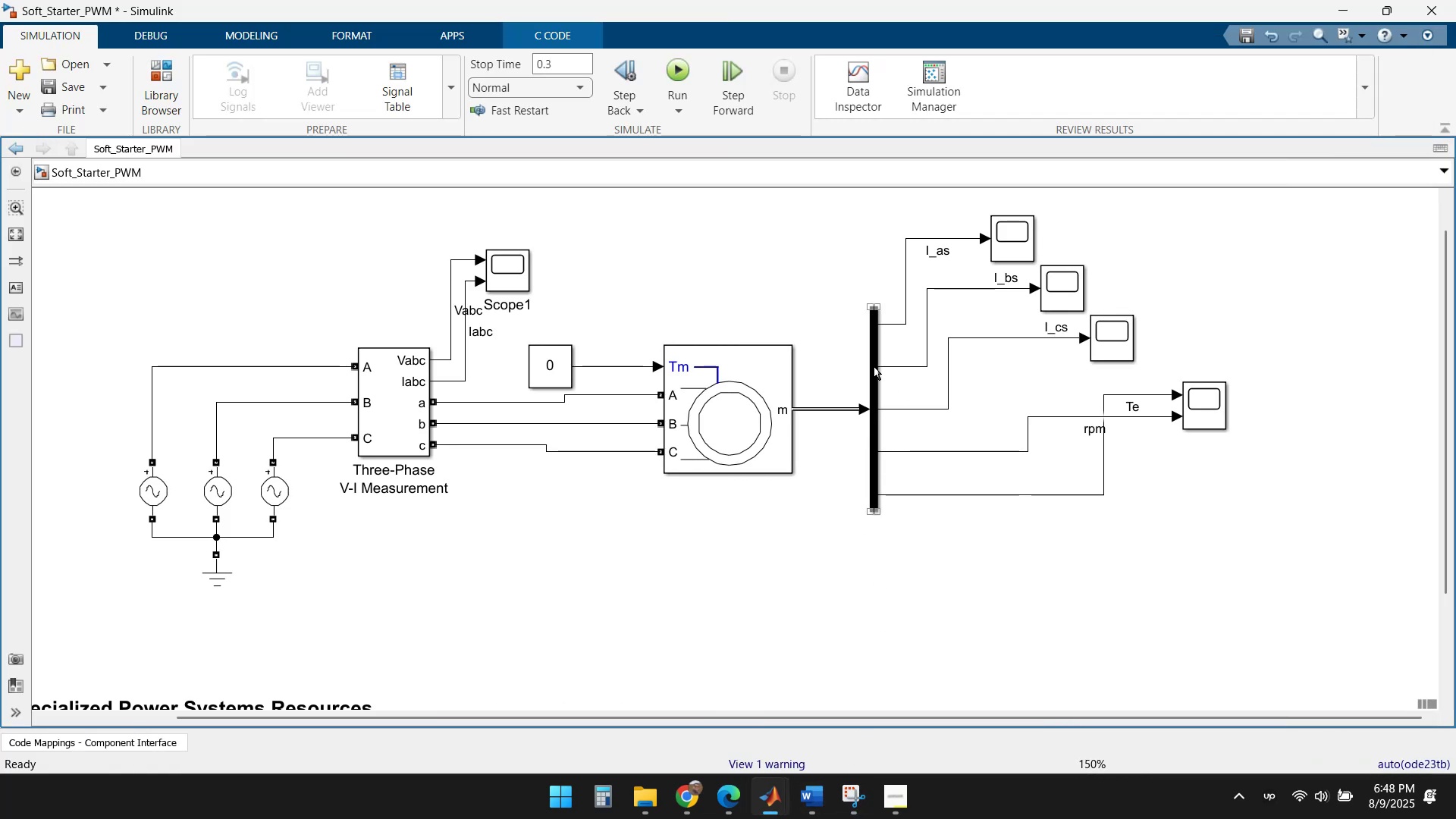 
double_click([874, 366])
 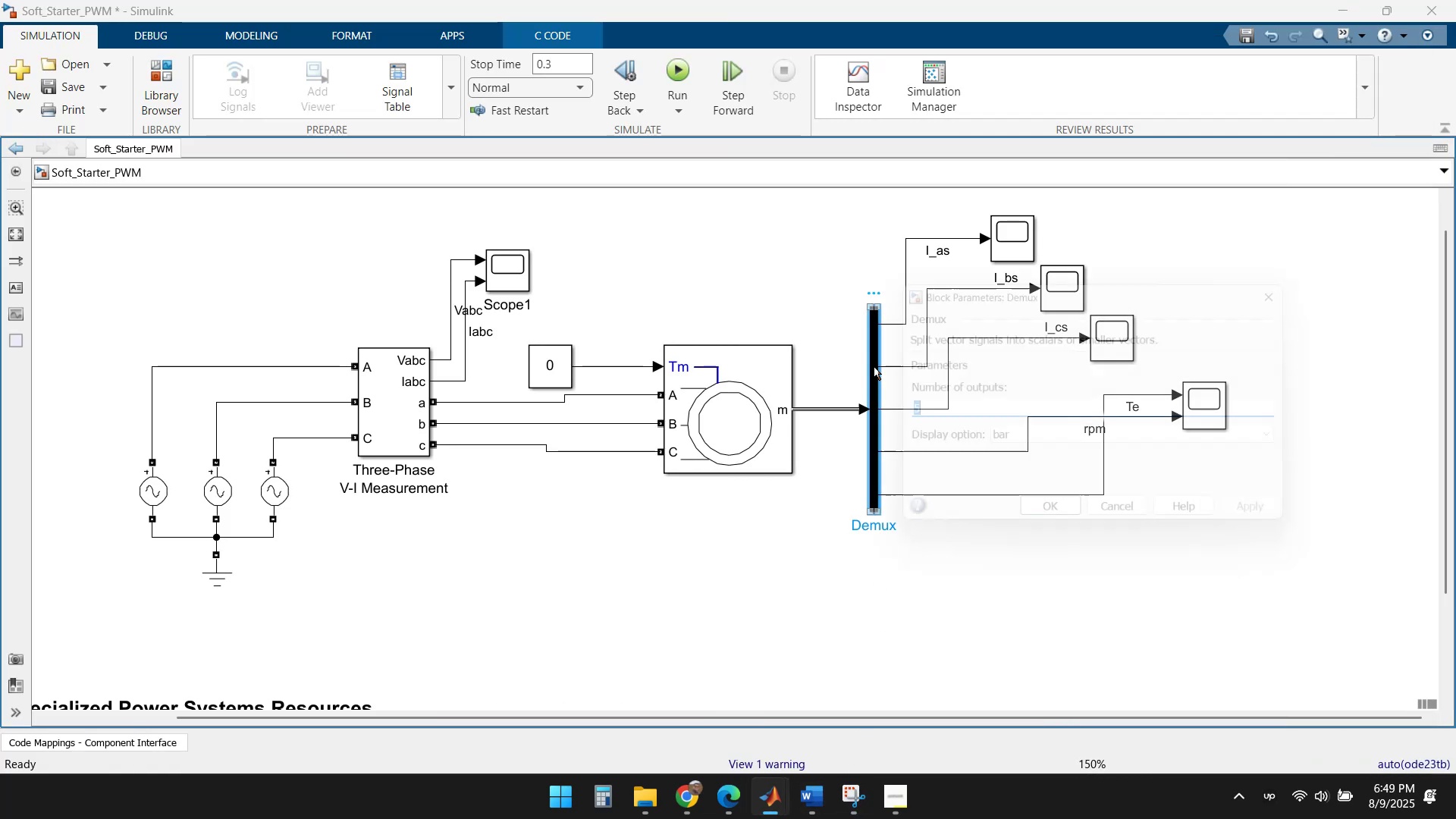 
triple_click([874, 366])
 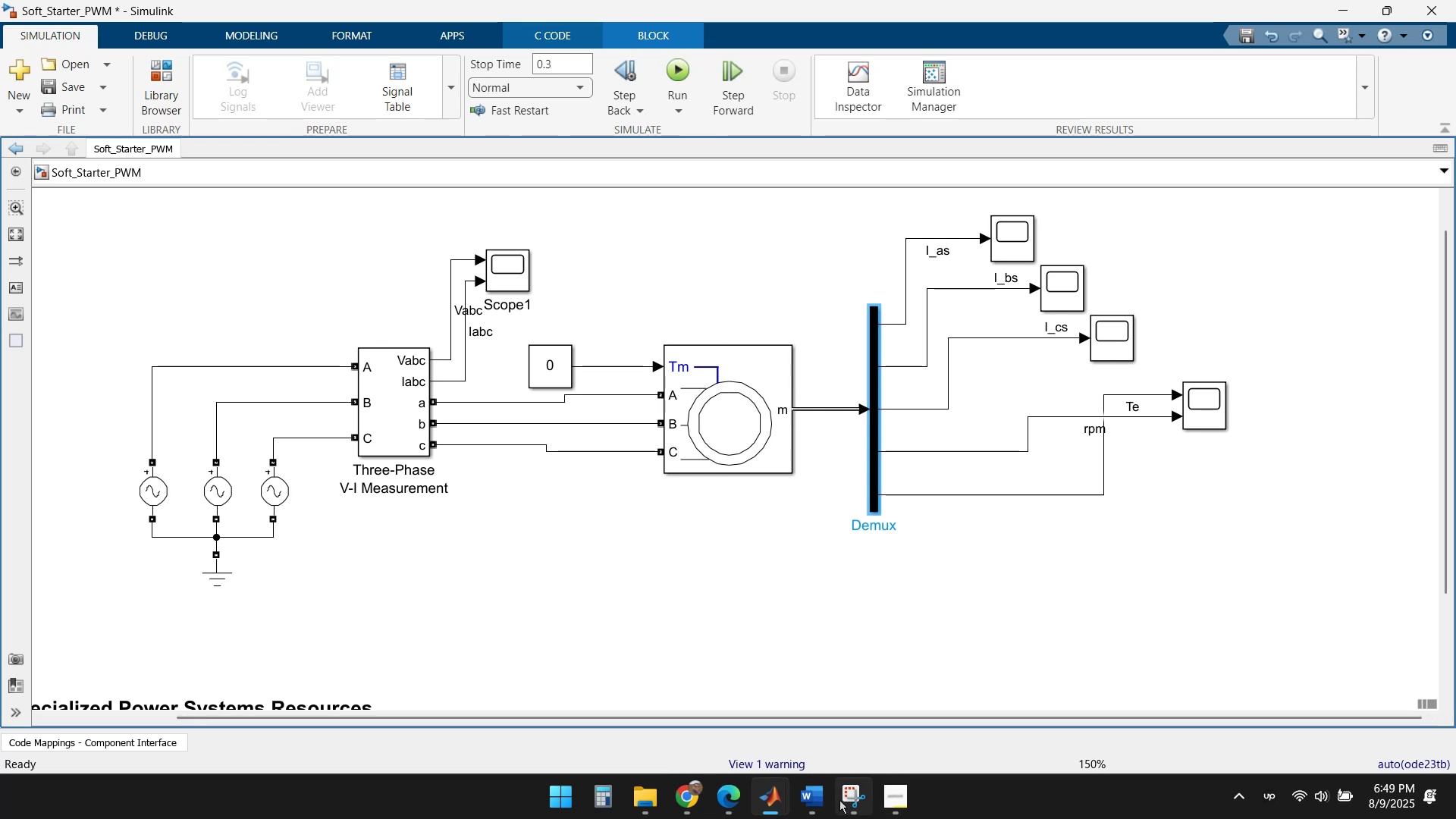 
left_click([783, 800])
 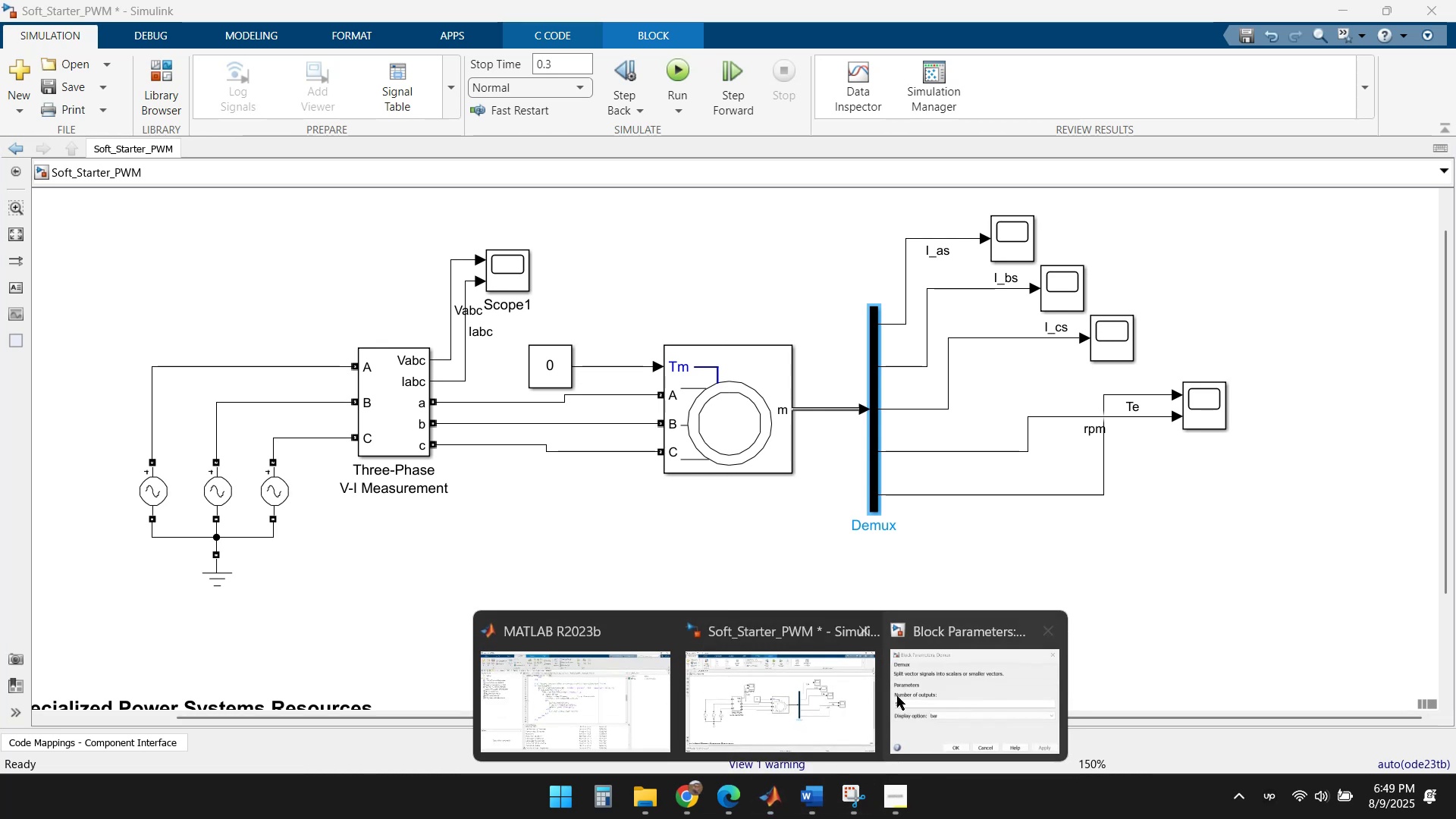 
left_click([928, 686])
 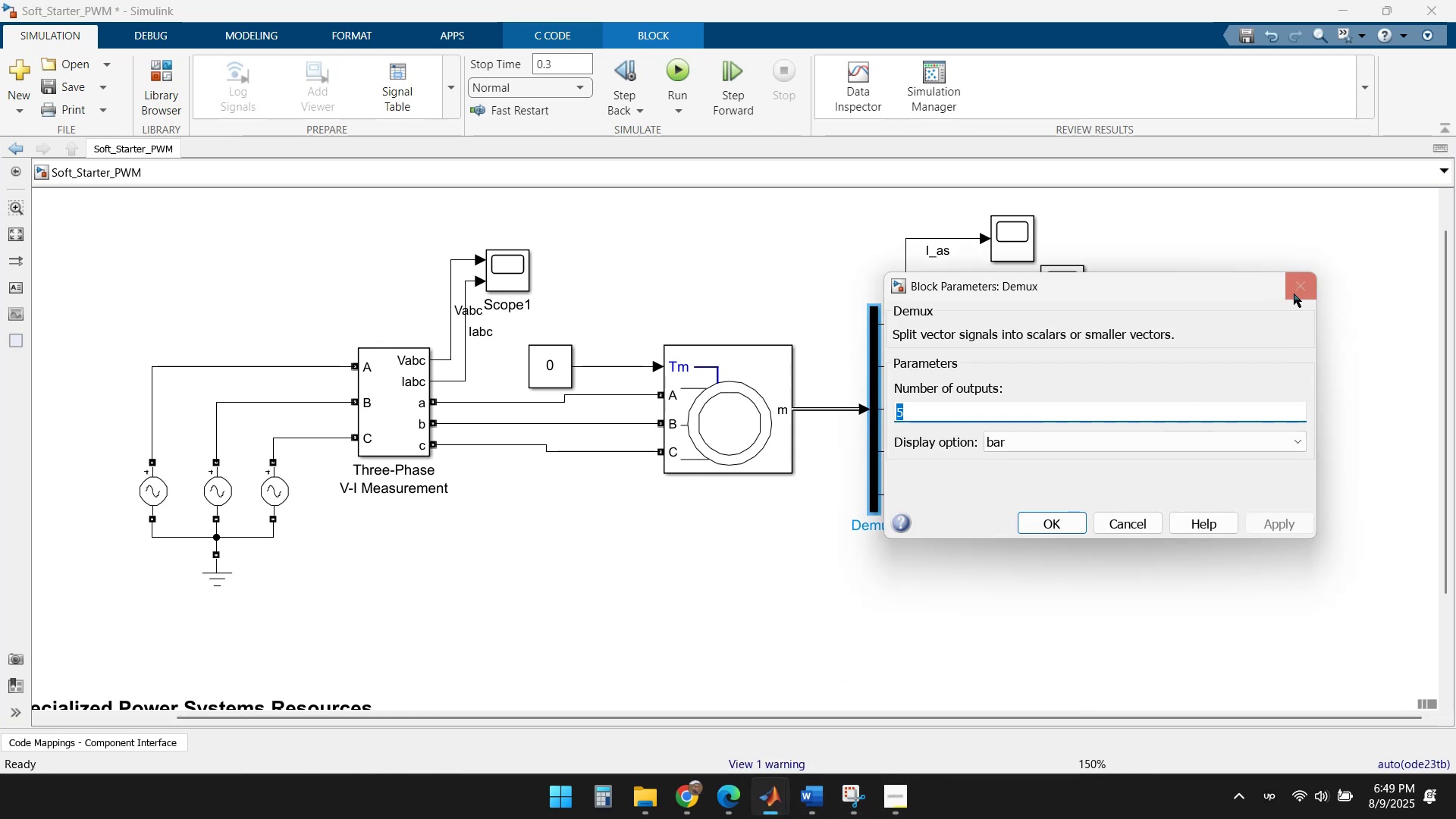 
left_click([1296, 287])
 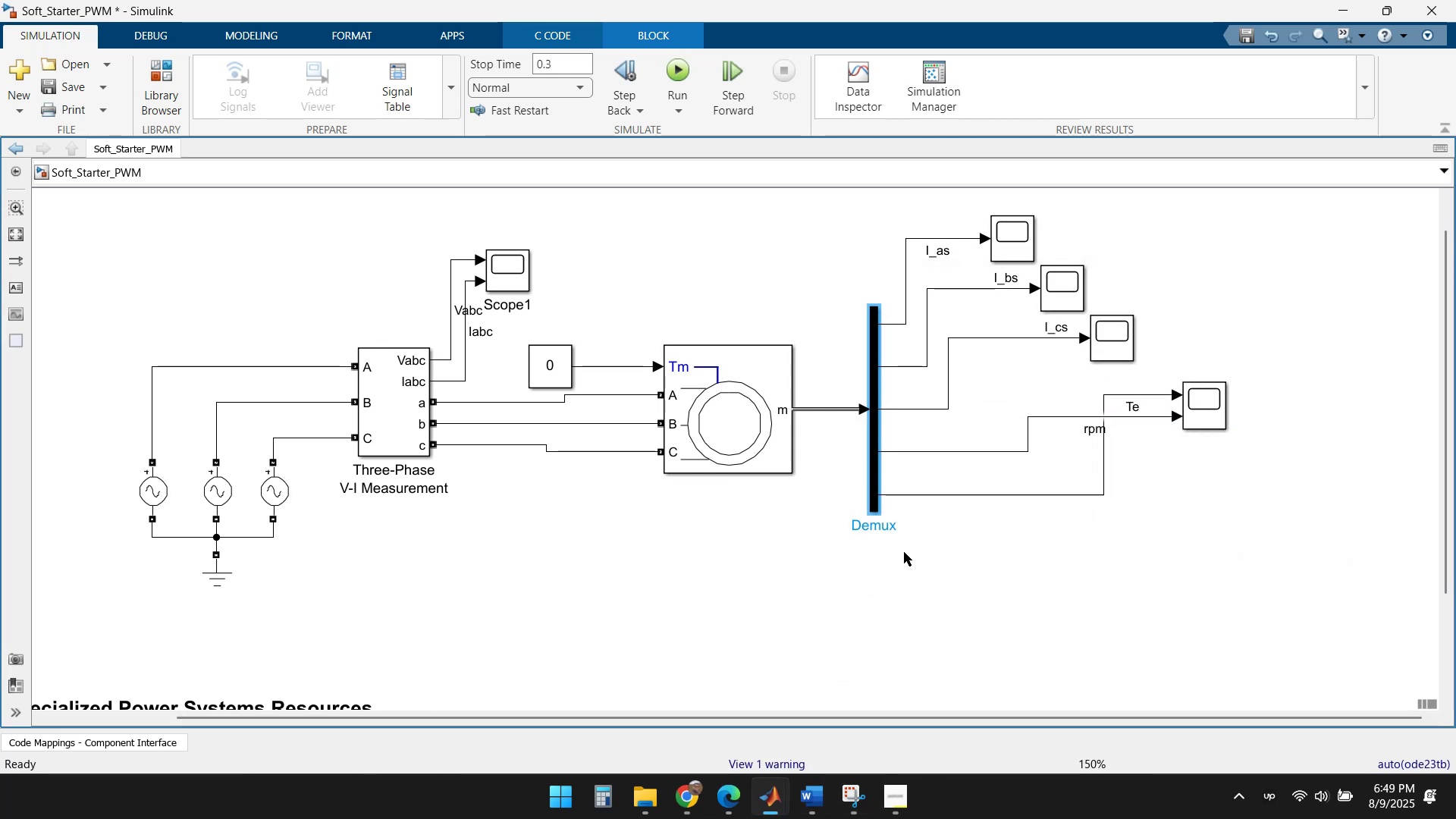 
left_click([882, 621])
 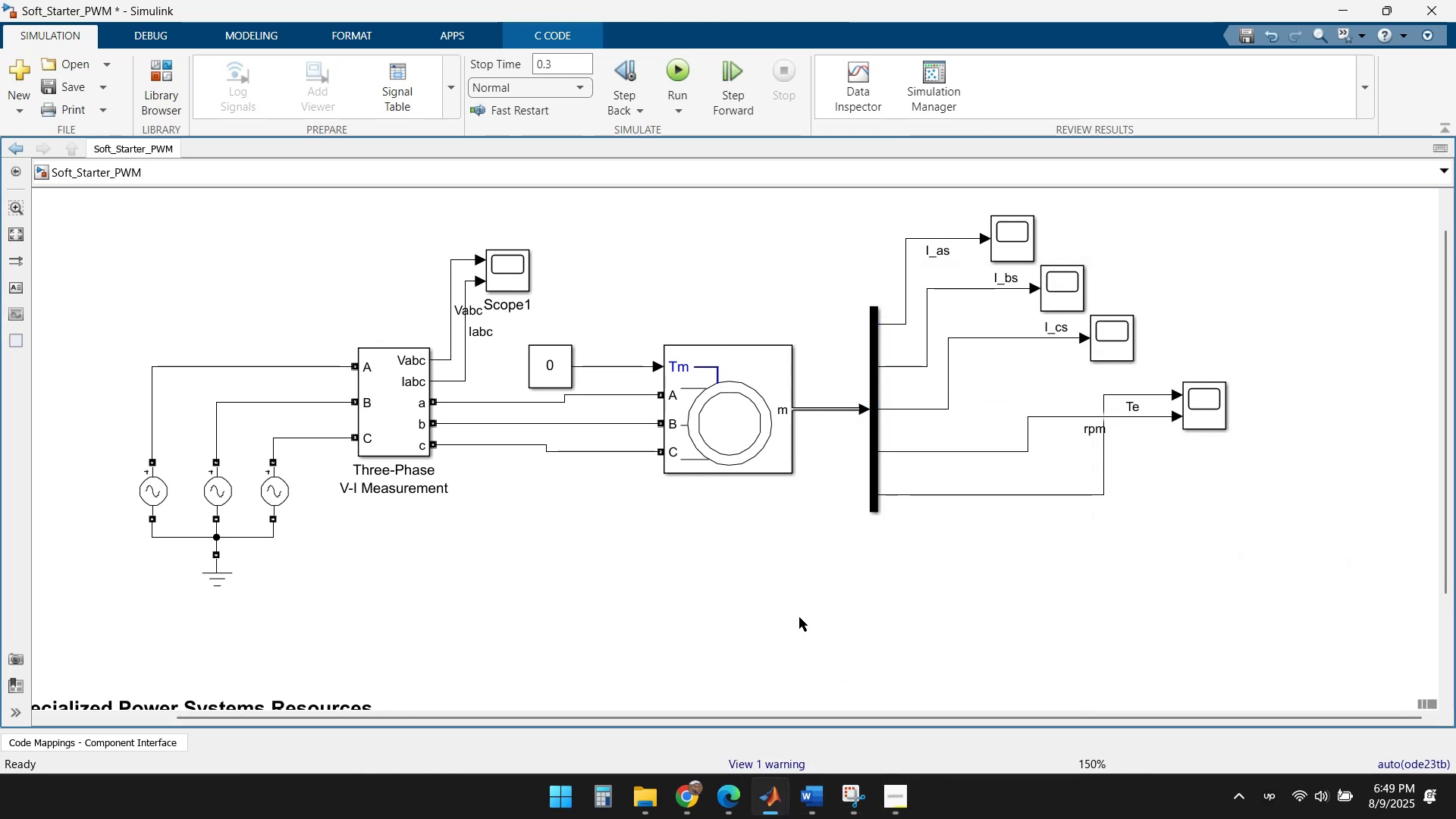 
left_click([937, 595])
 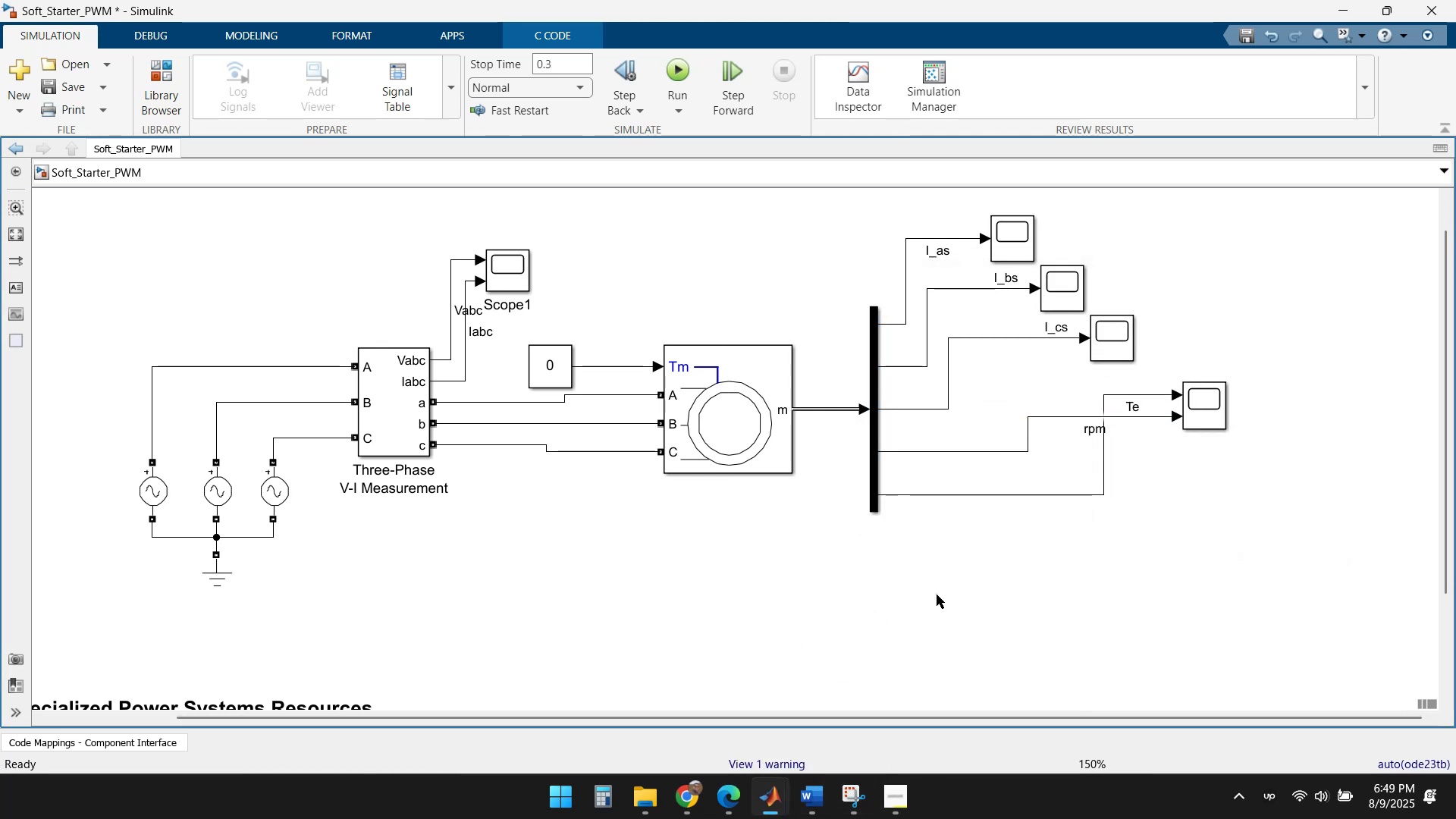 
type(bus)
 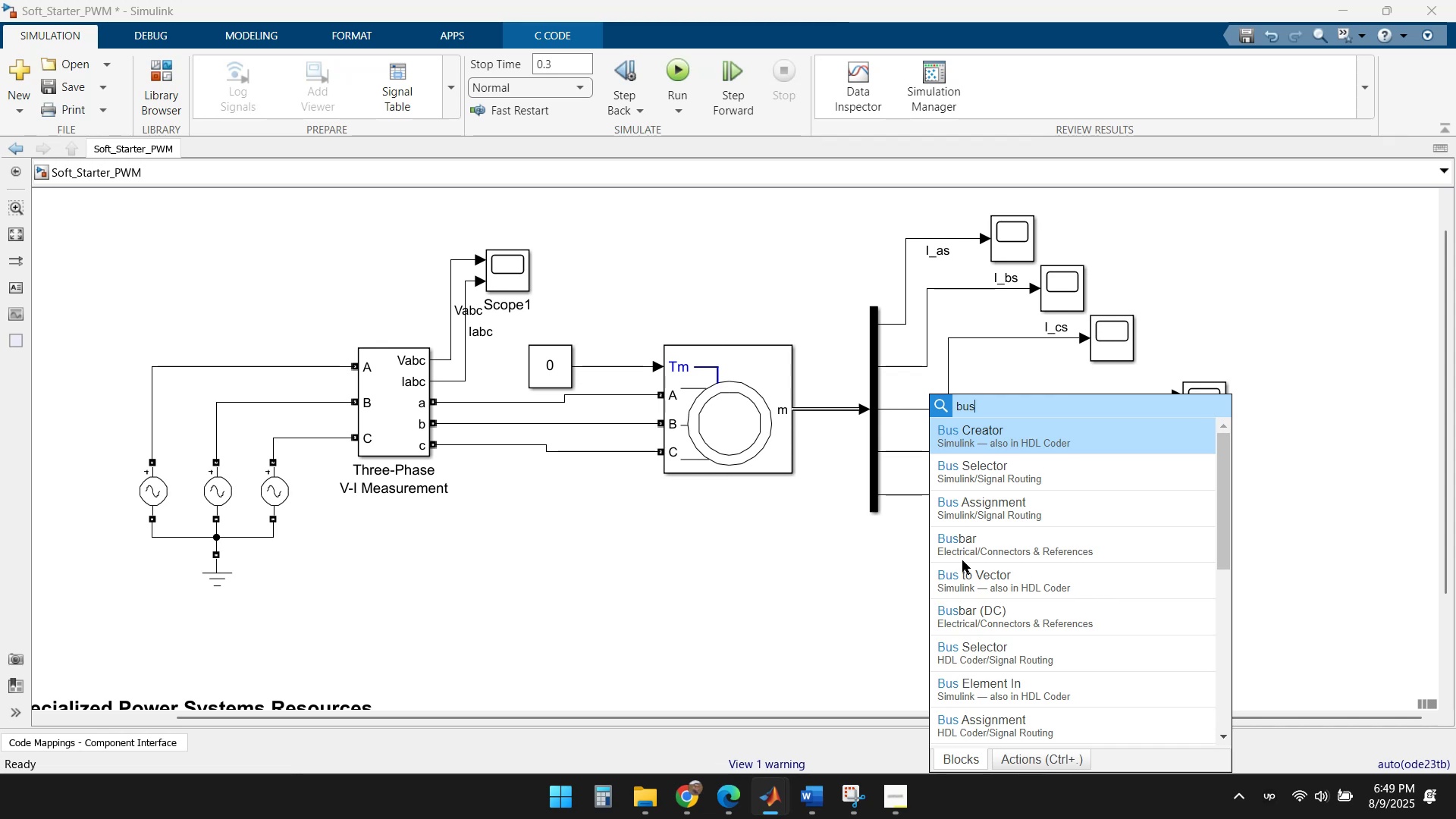 
left_click([1031, 475])
 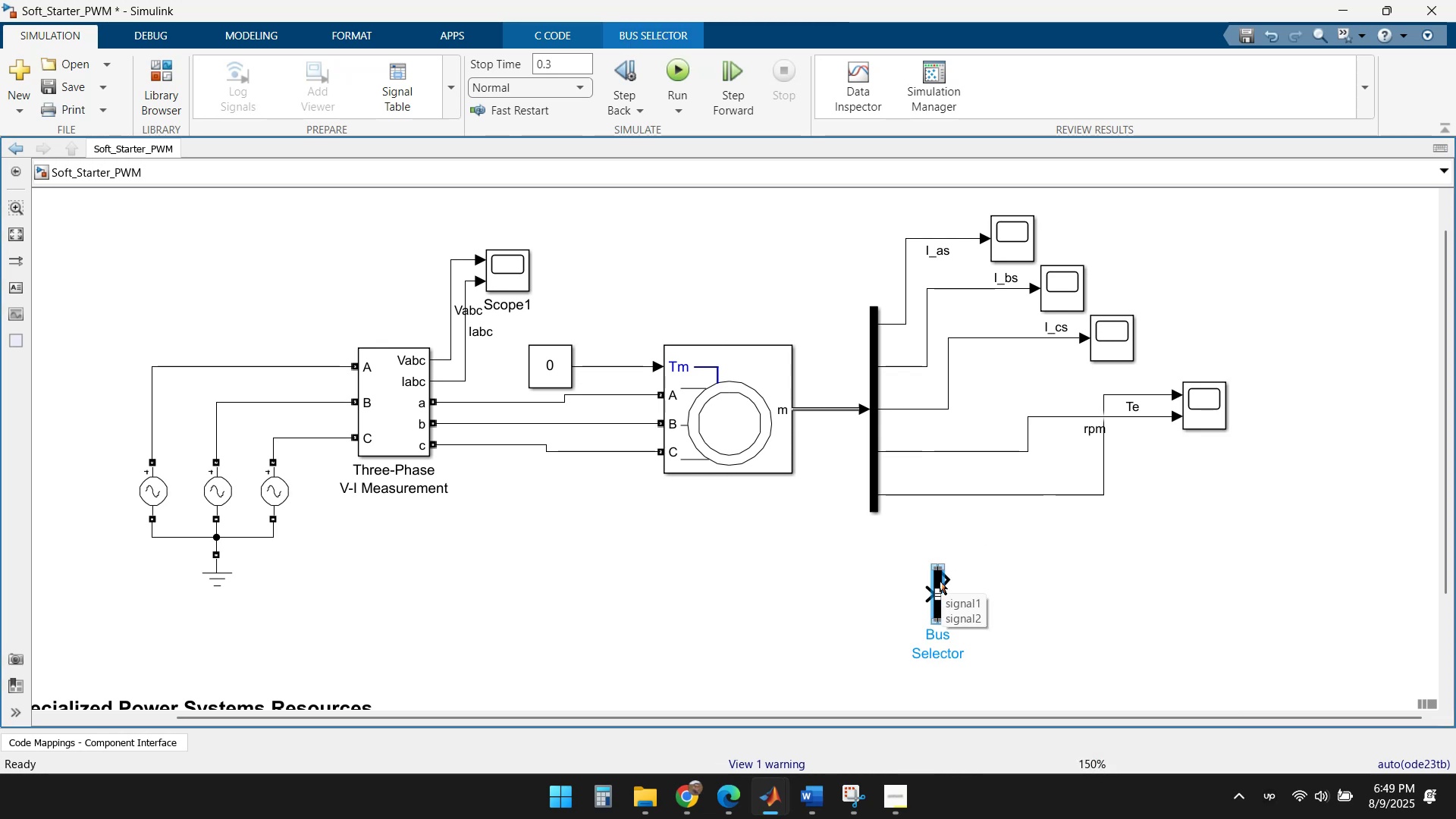 
double_click([940, 581])
 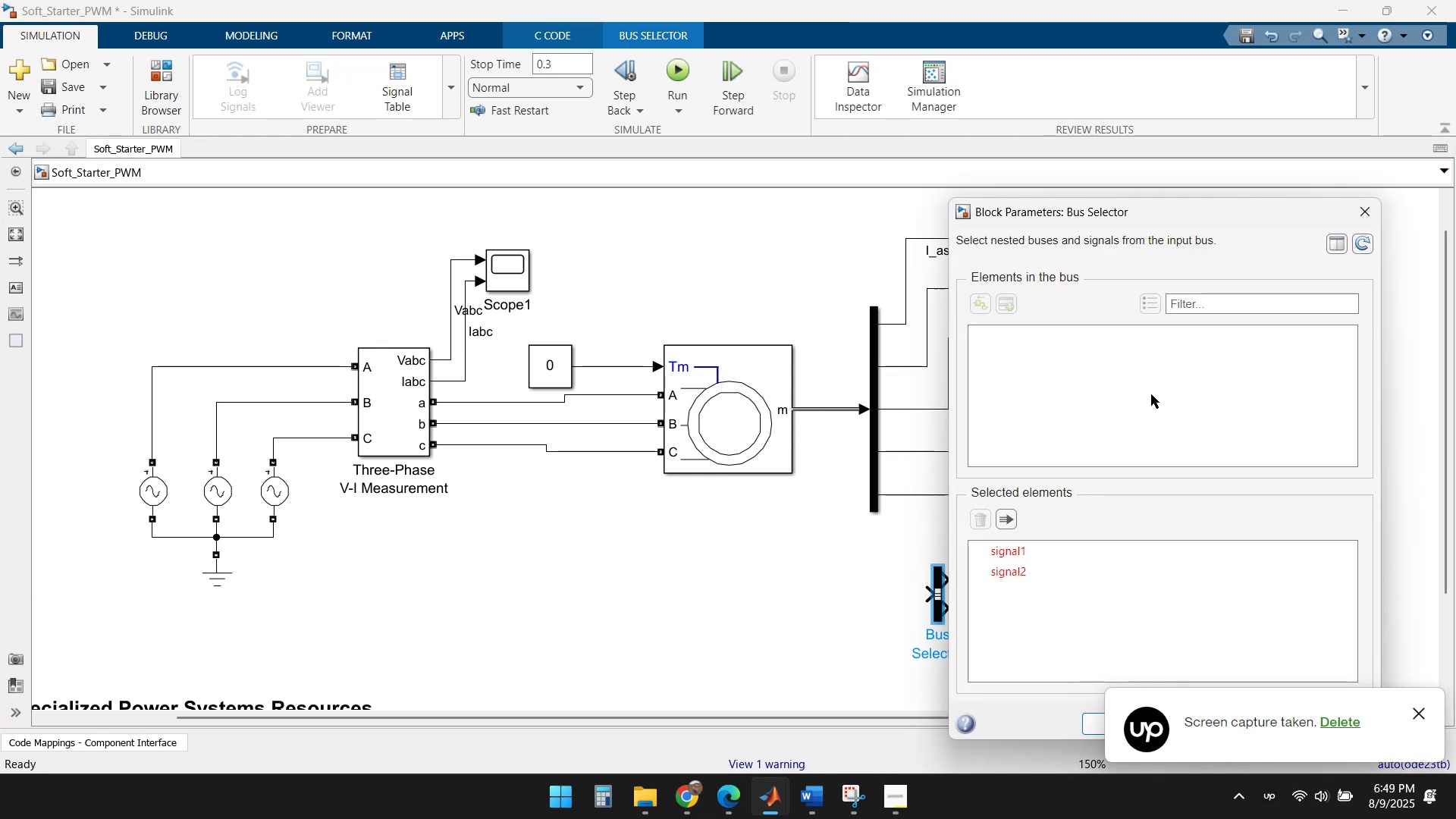 
left_click([1364, 215])
 